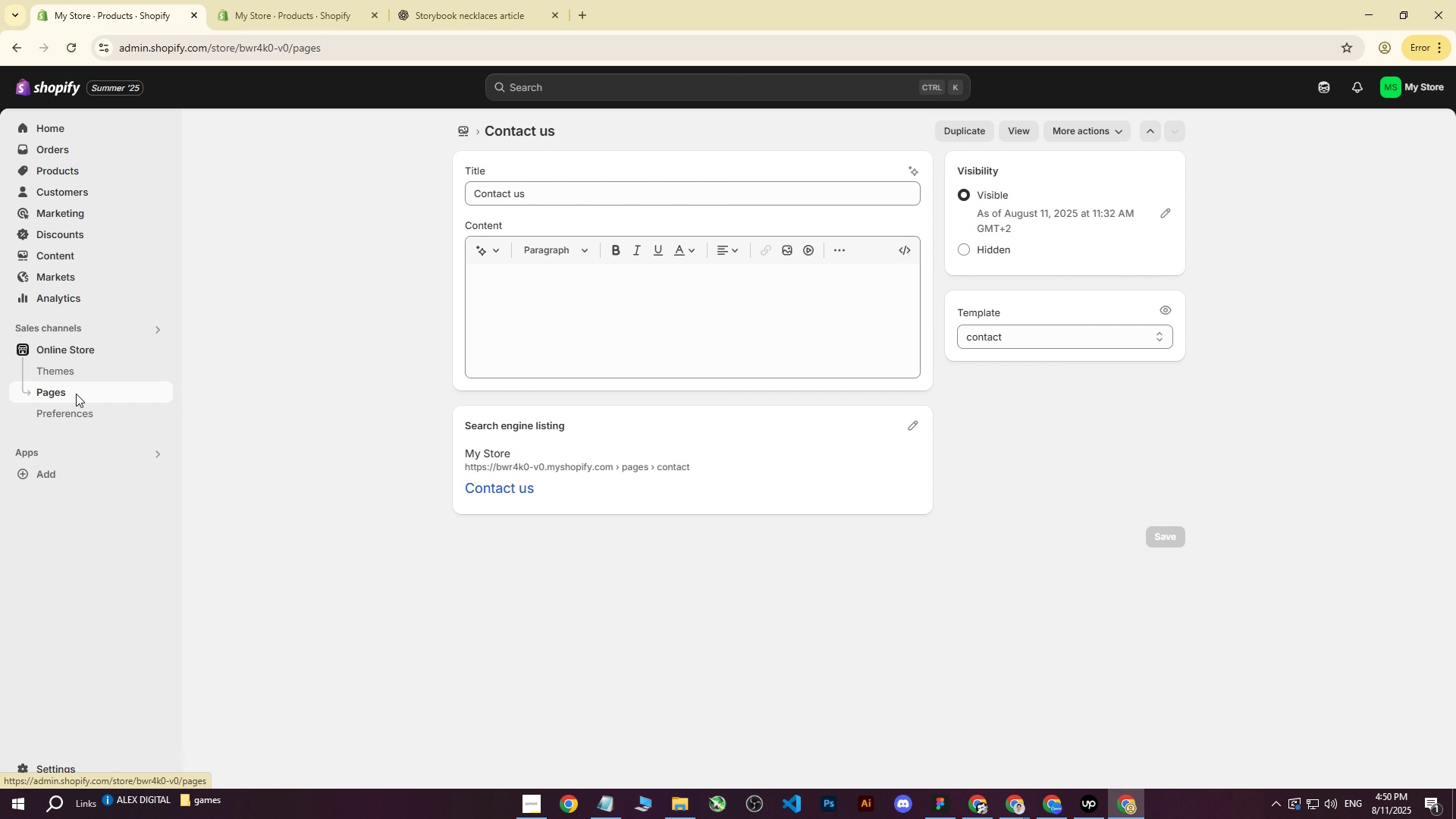 
scroll: coordinate [406, 359], scroll_direction: up, amount: 2.0
 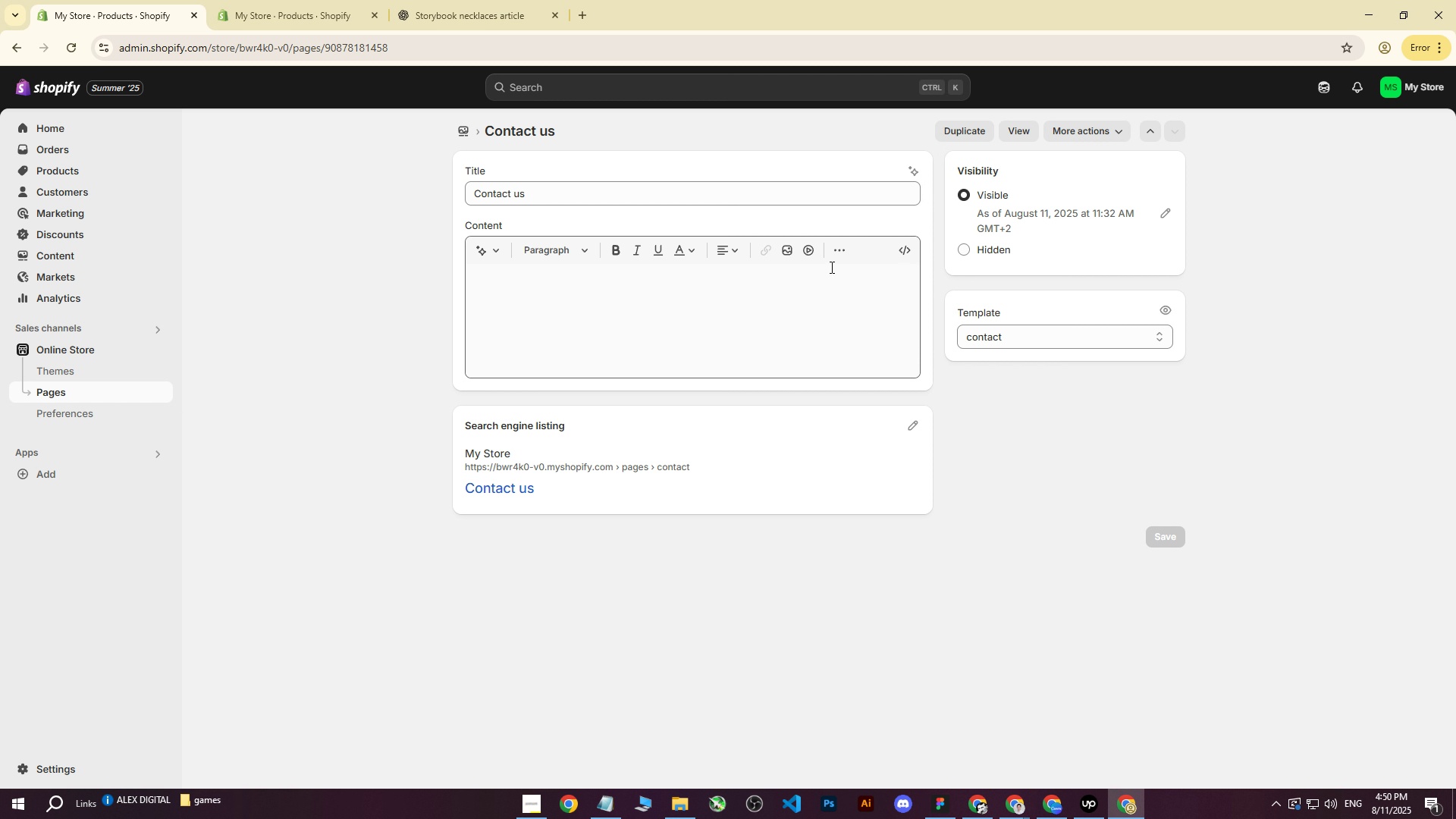 
left_click([551, 300])
 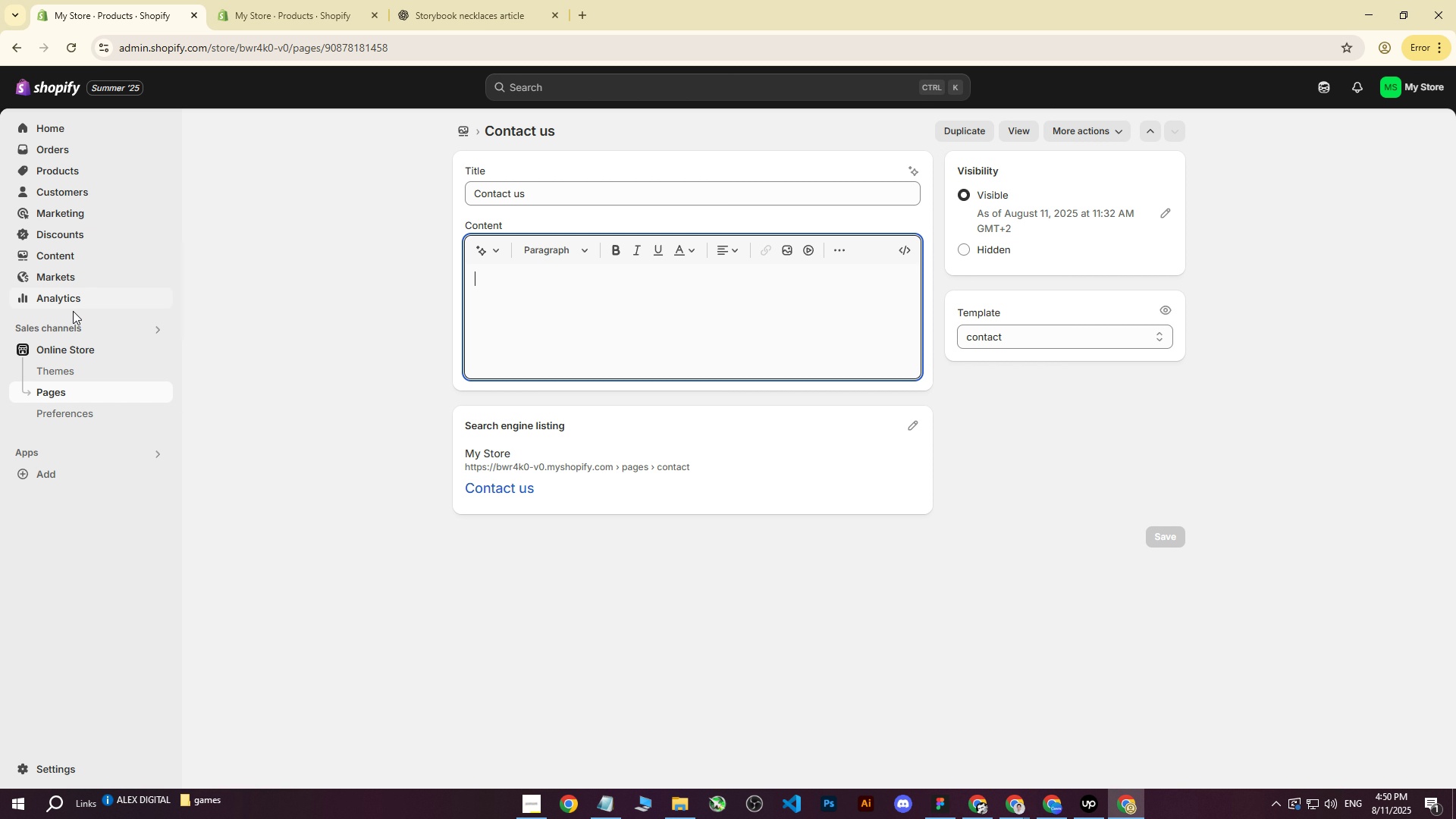 
left_click([76, 394])
 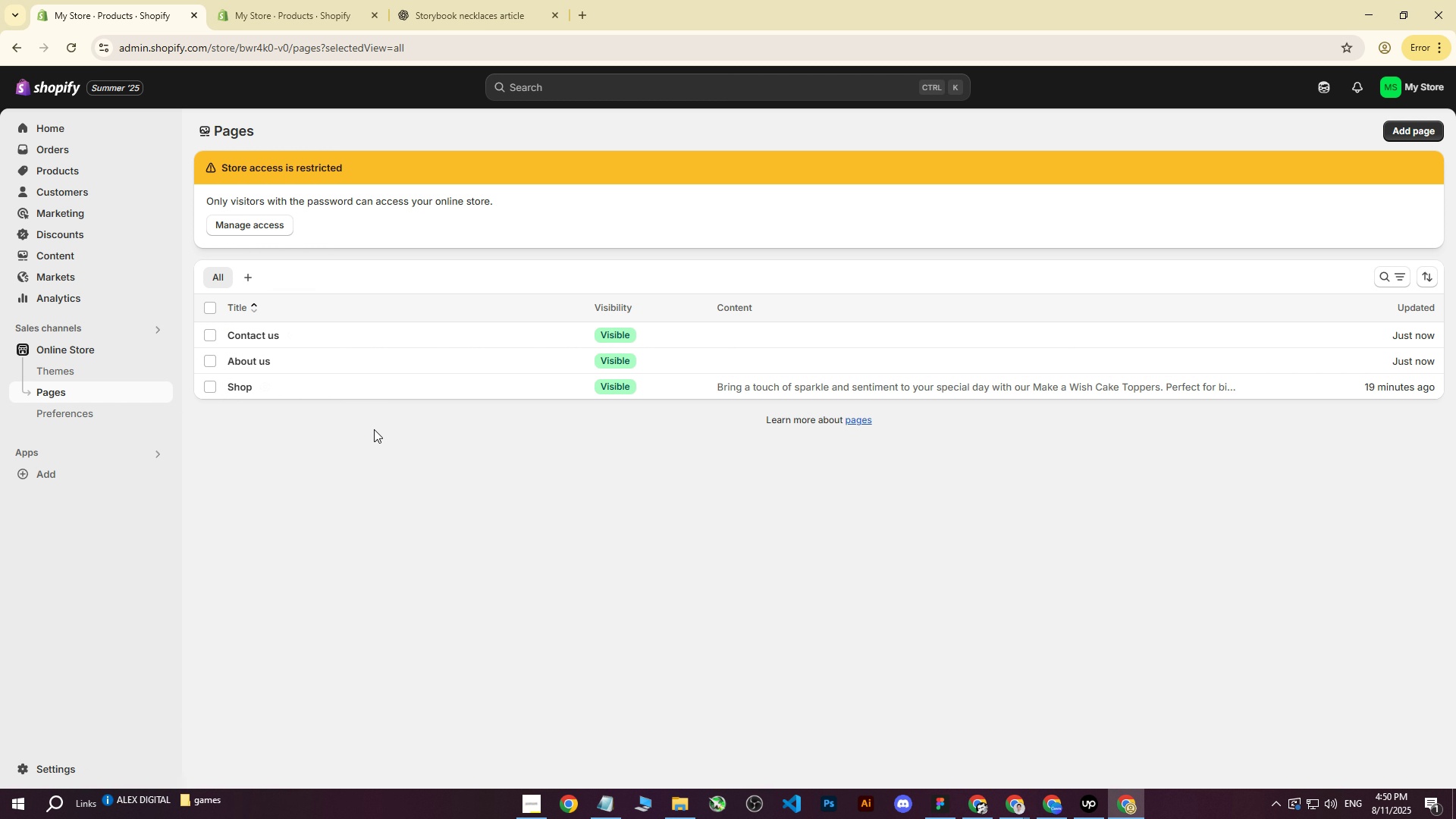 
wait(11.29)
 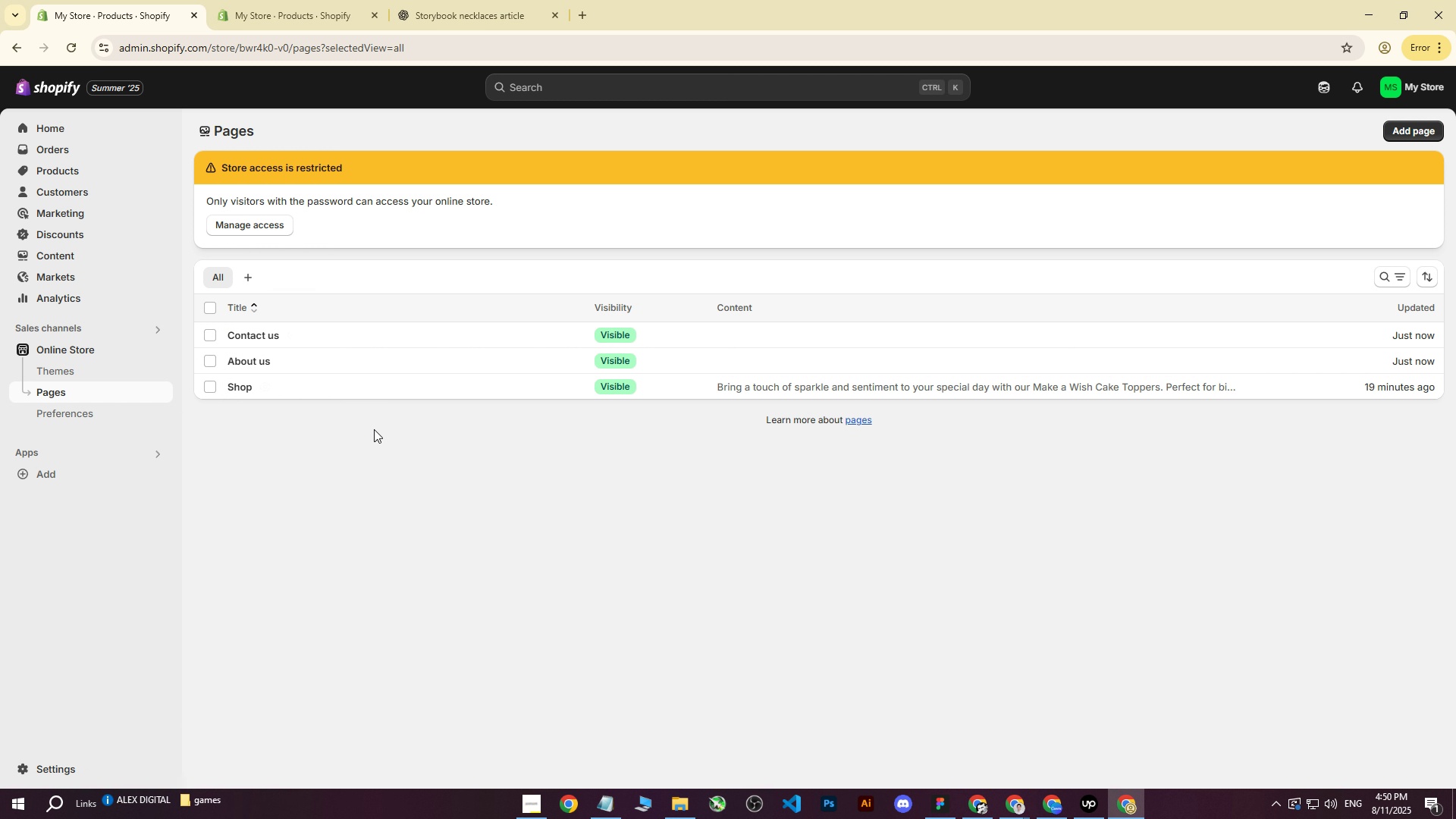 
left_click([162, 345])
 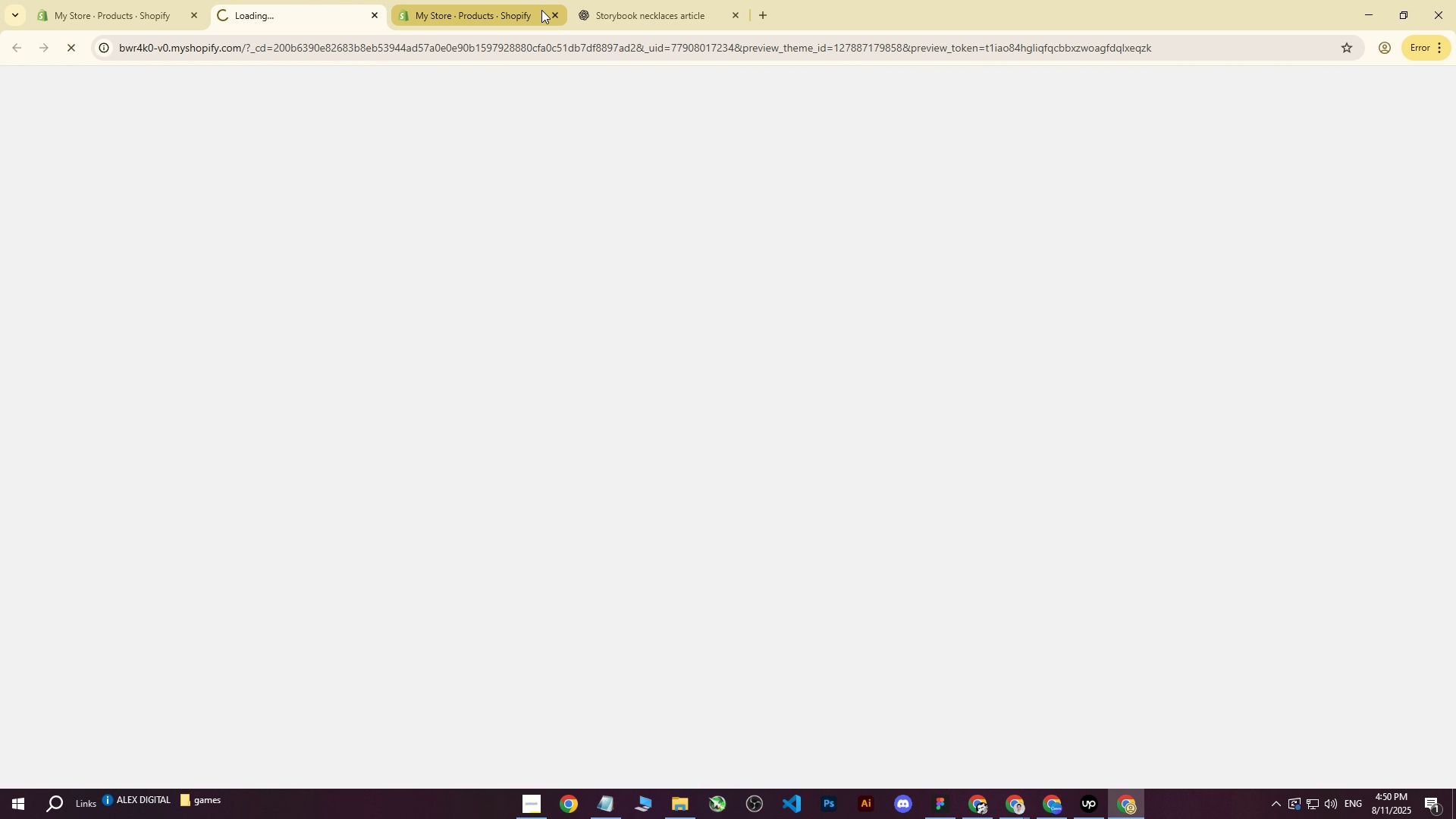 
left_click([554, 16])
 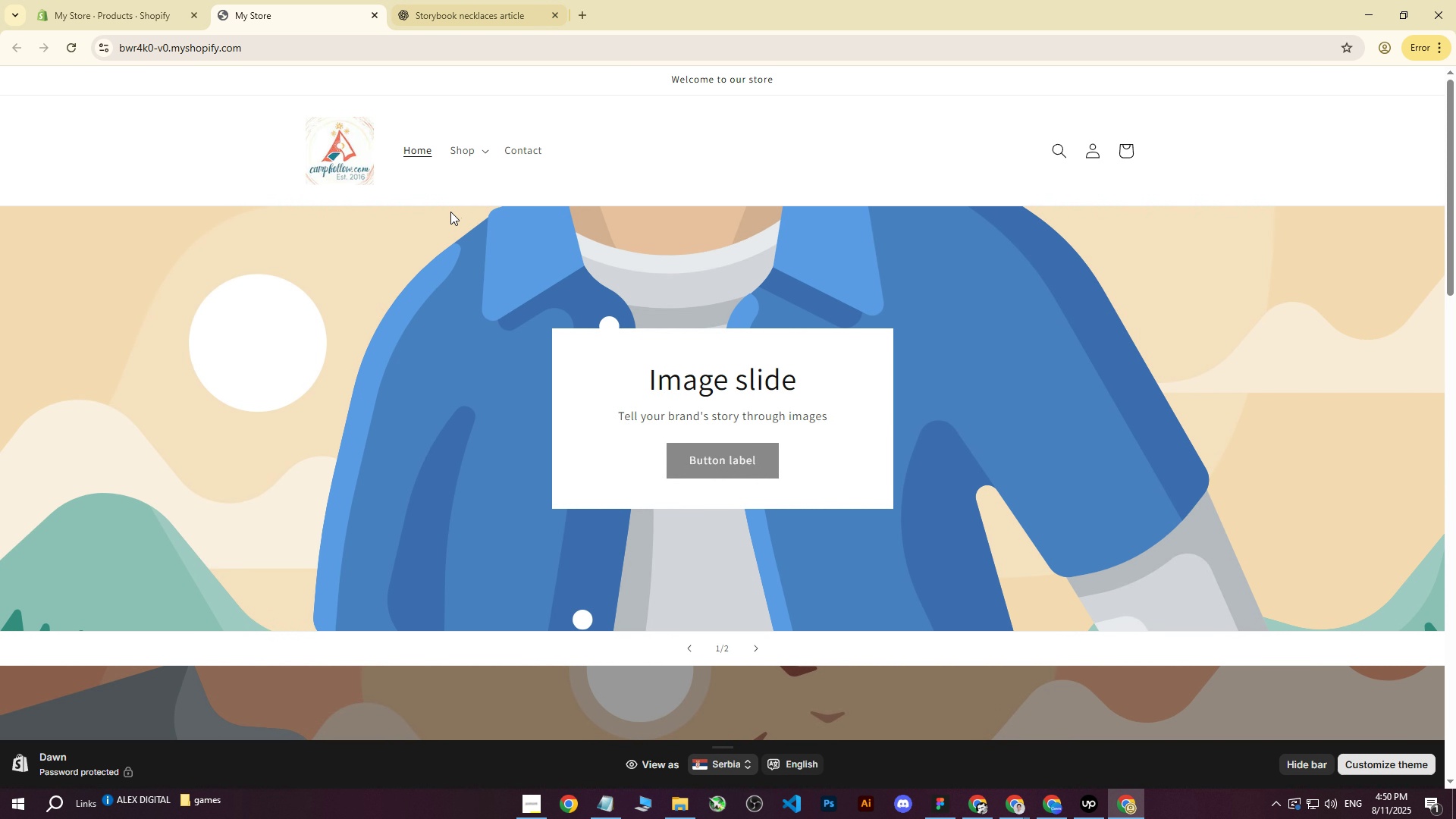 
mouse_move([488, 168])
 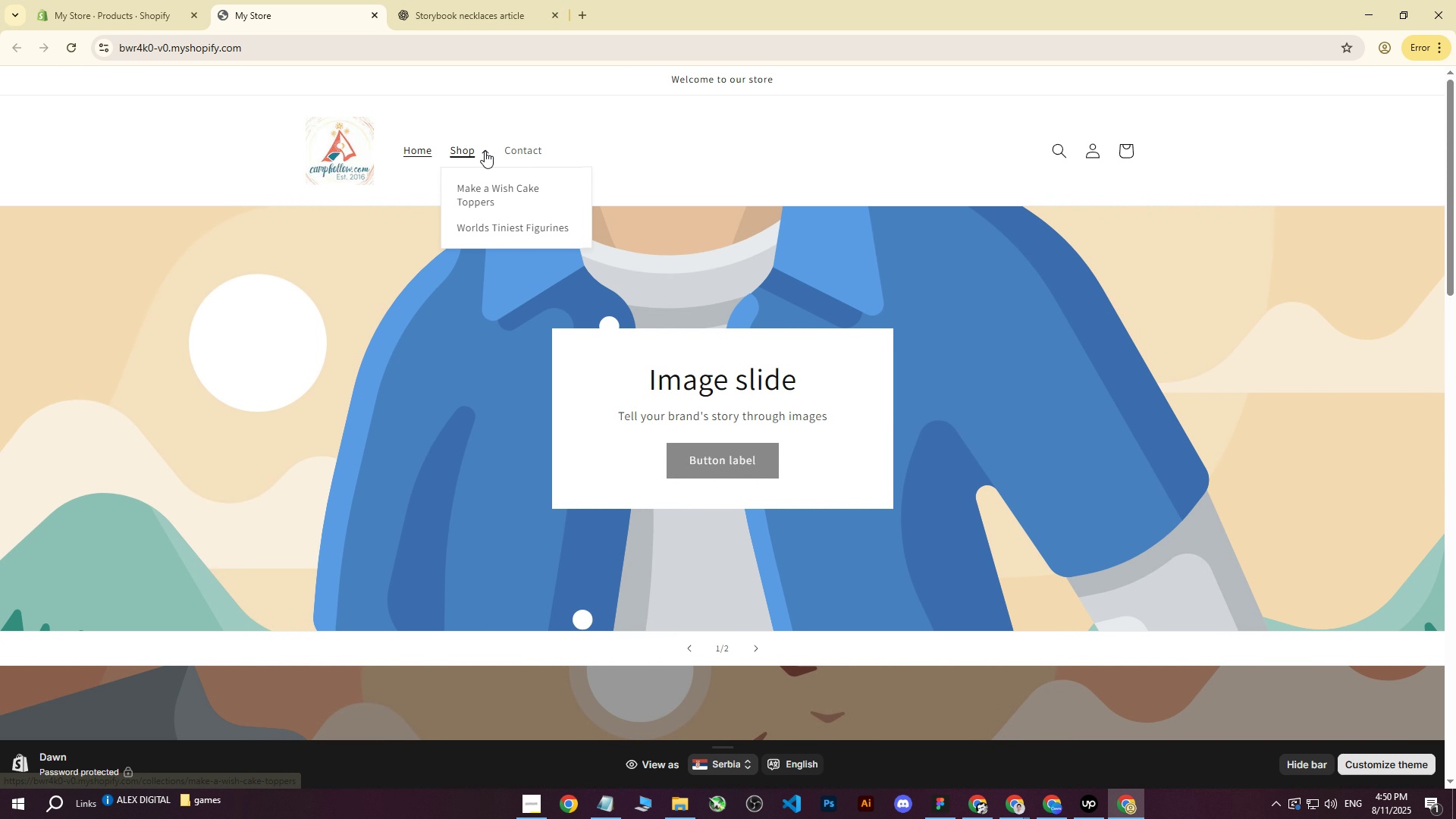 
double_click([172, 0])
 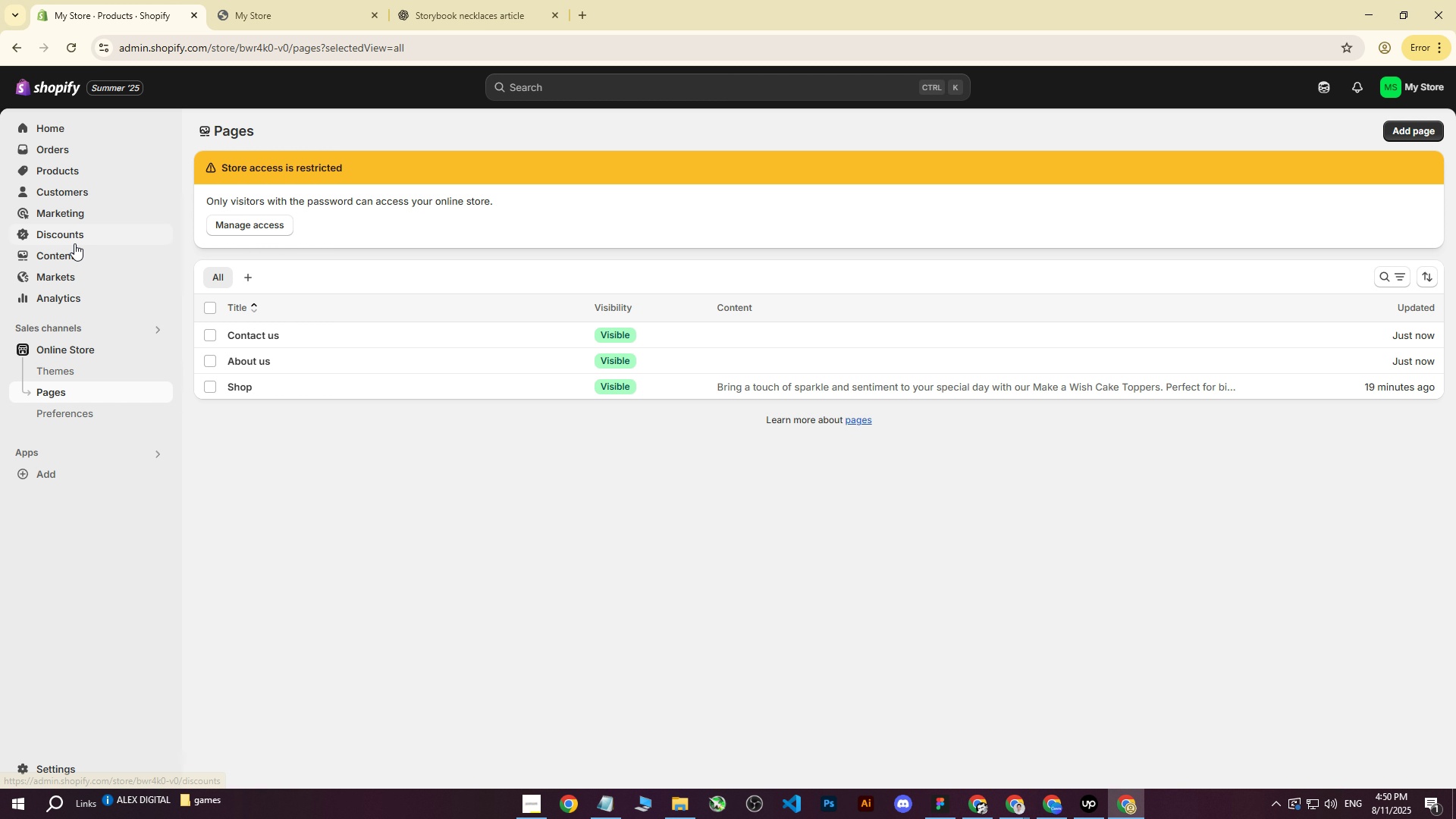 
left_click([66, 262])
 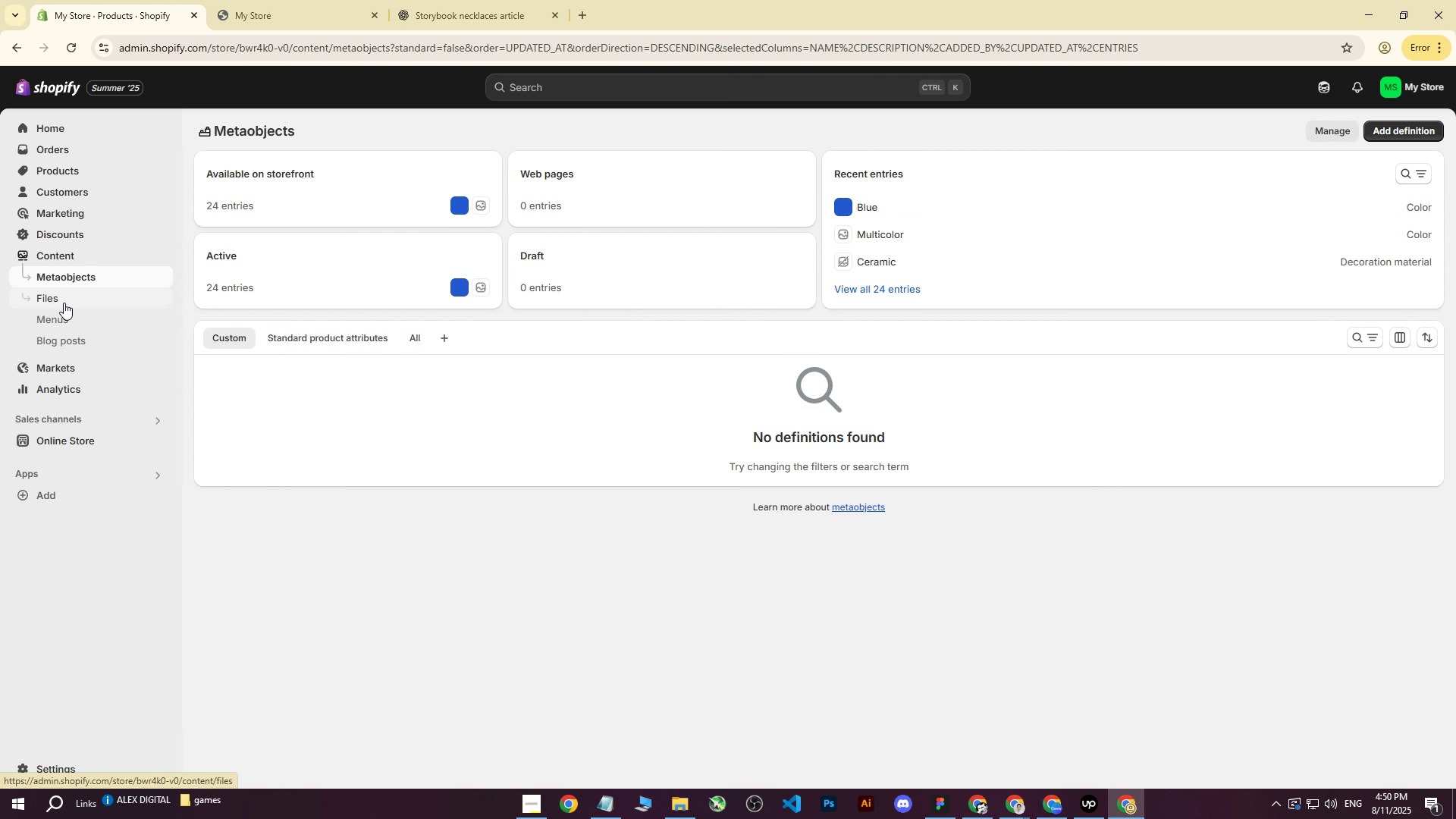 
left_click([60, 317])
 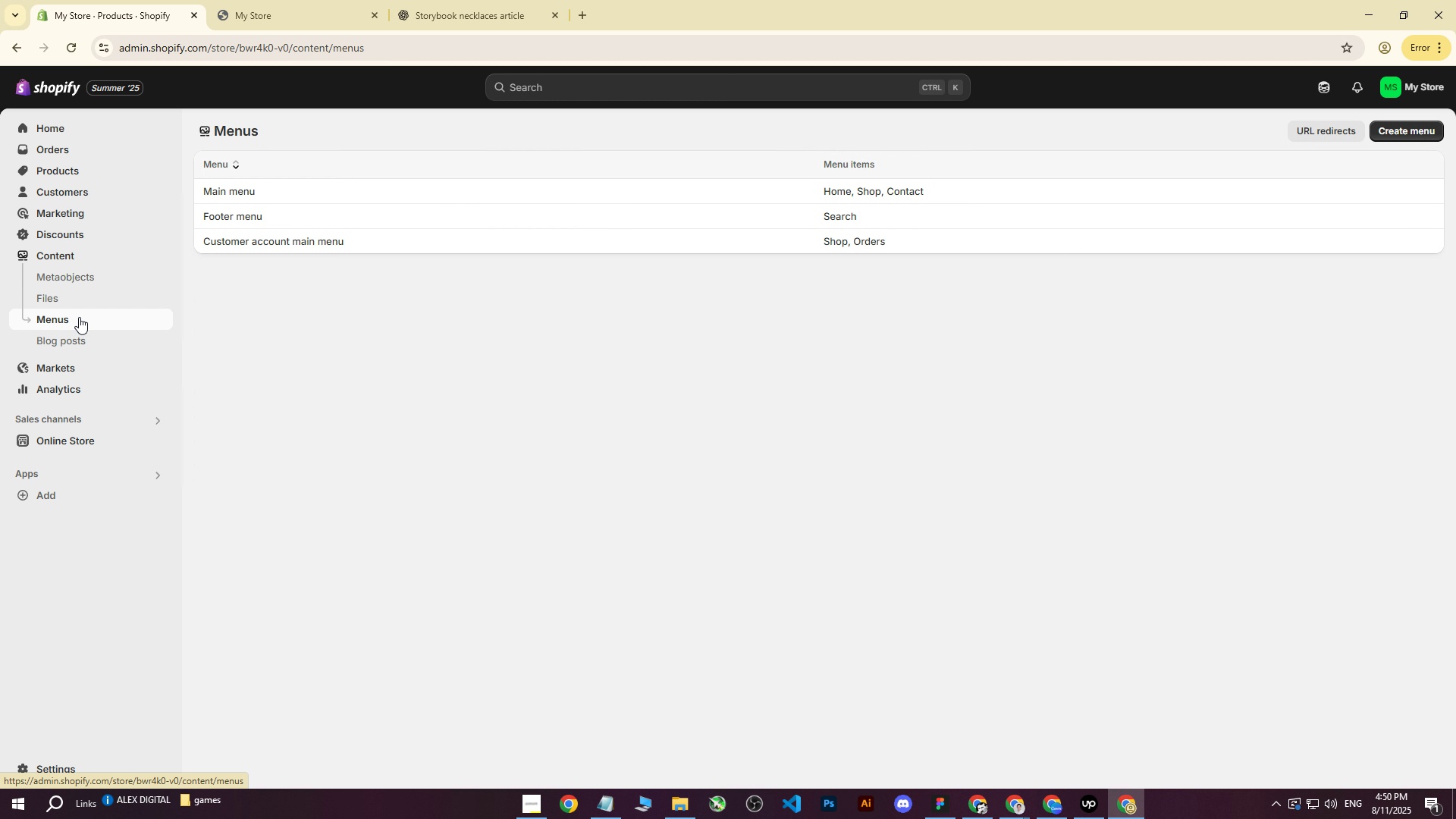 
wait(6.41)
 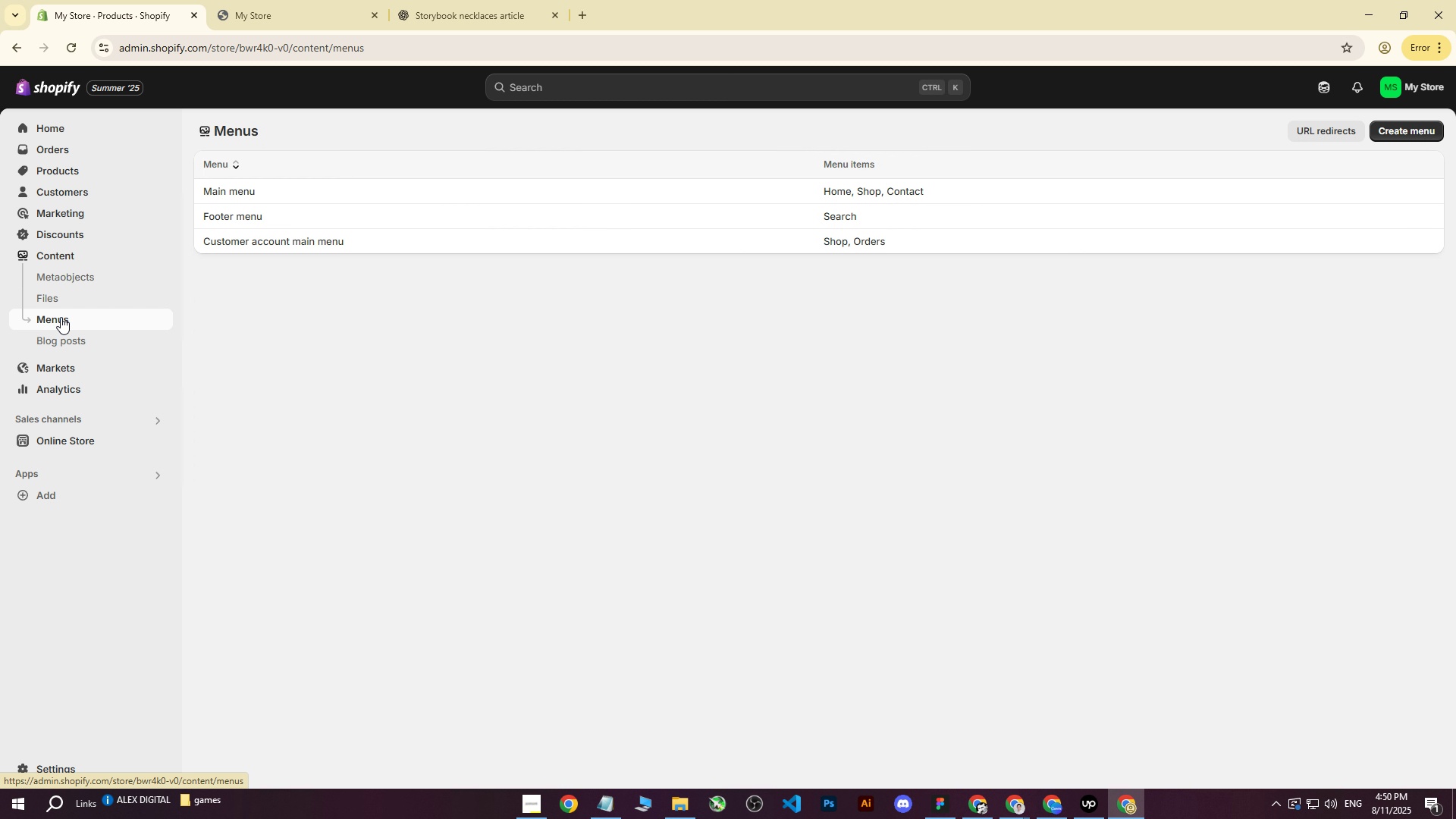 
left_click([240, 188])
 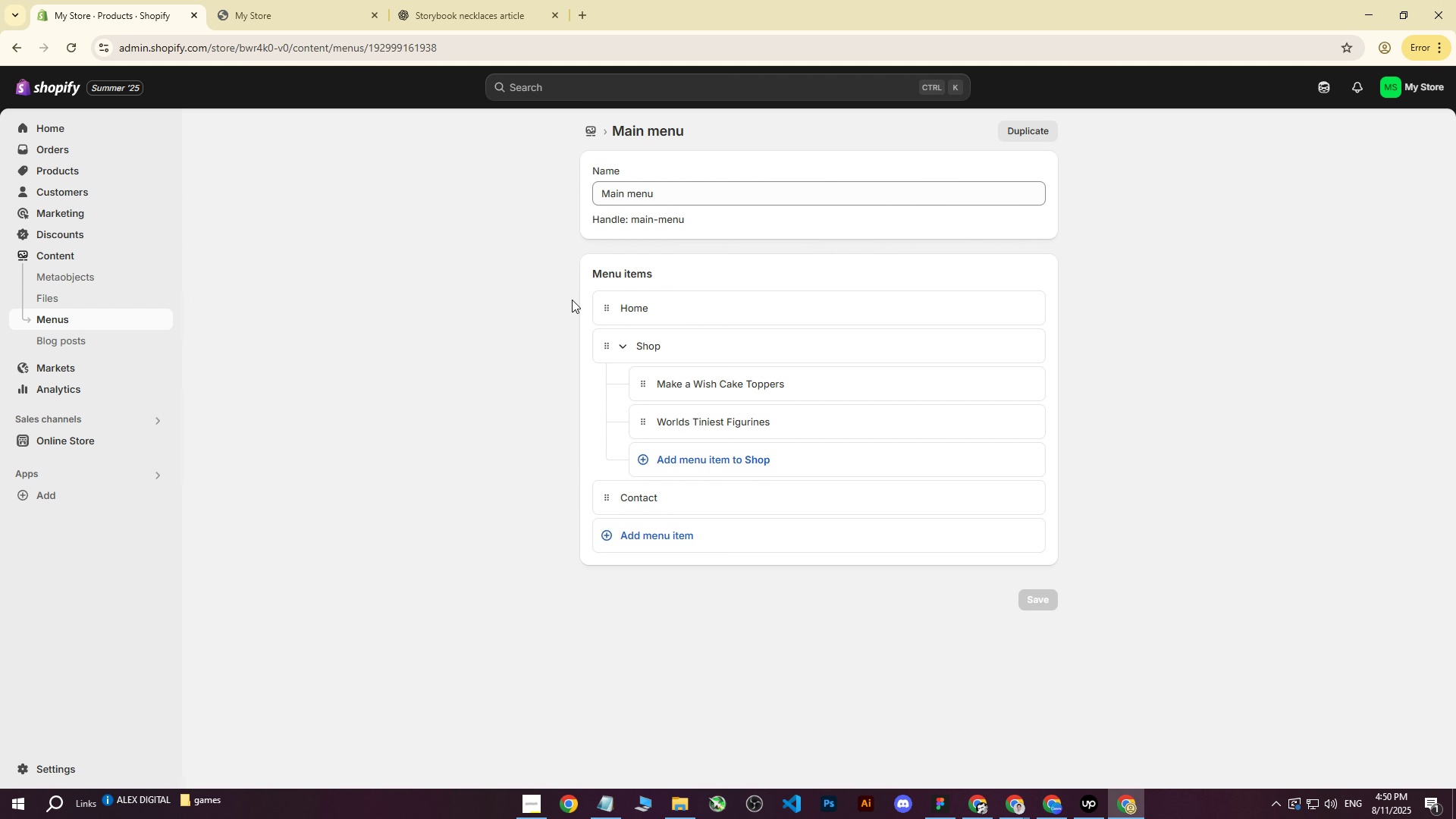 
wait(8.48)
 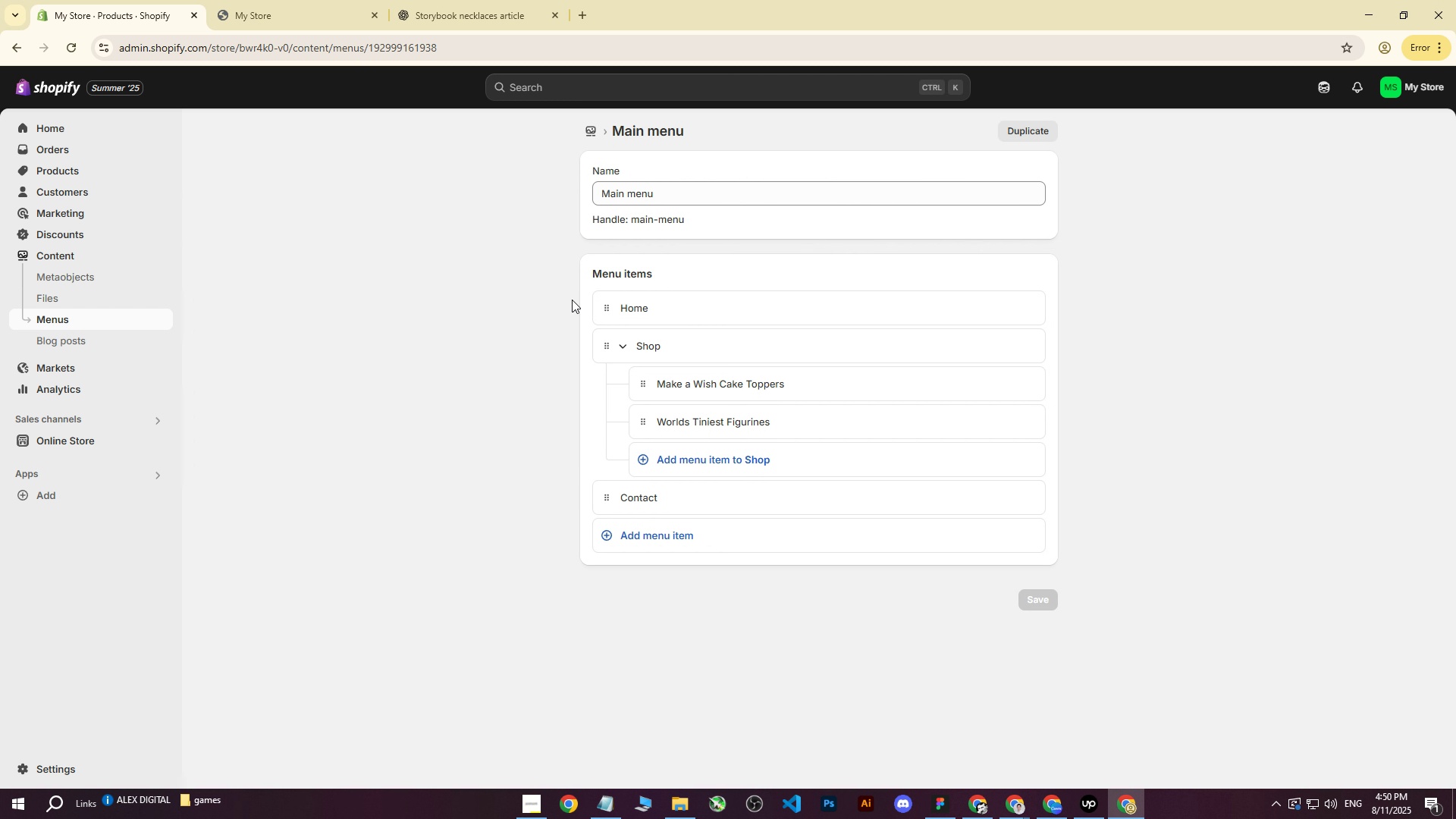 
left_click([657, 534])
 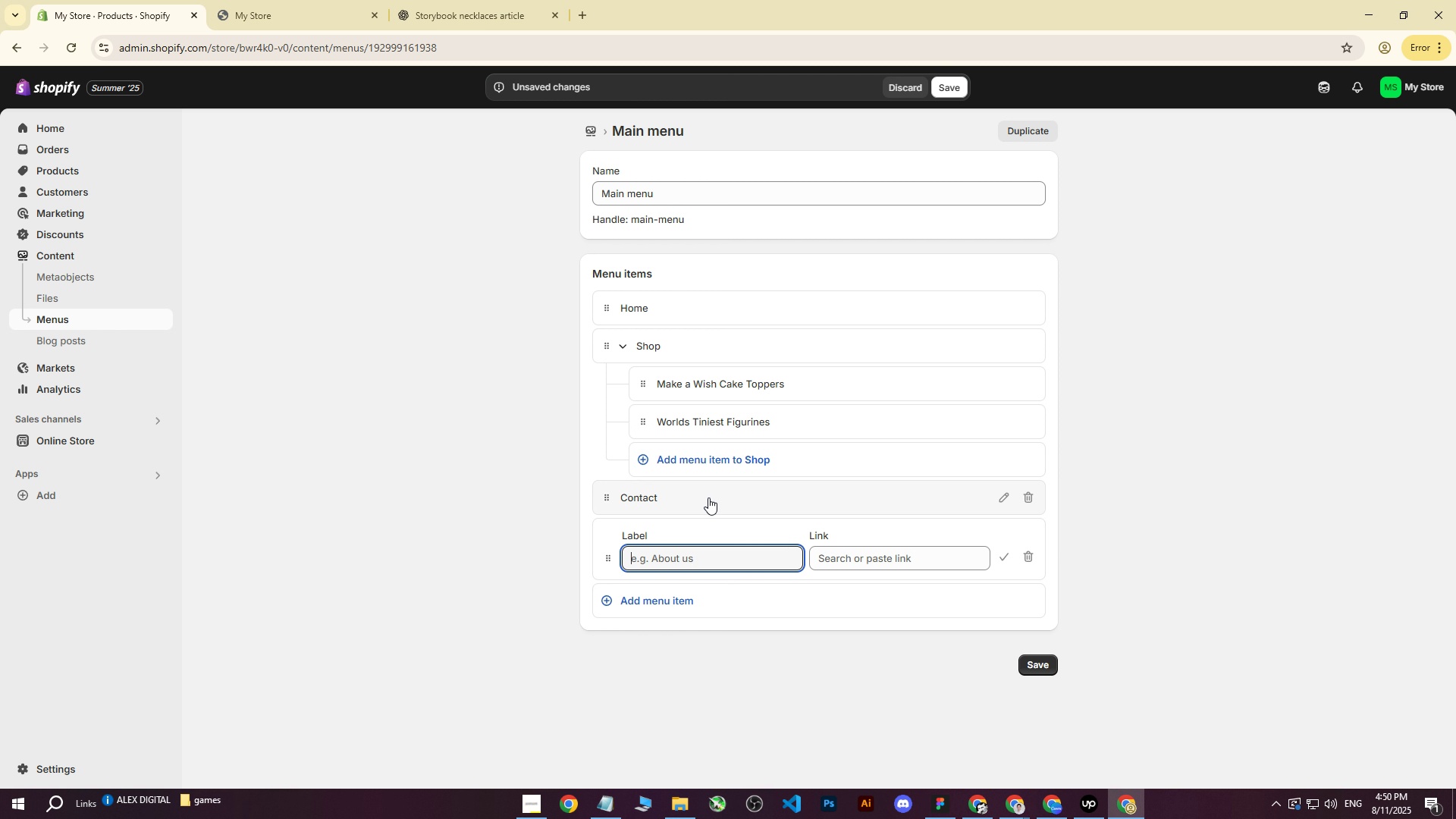 
wait(6.9)
 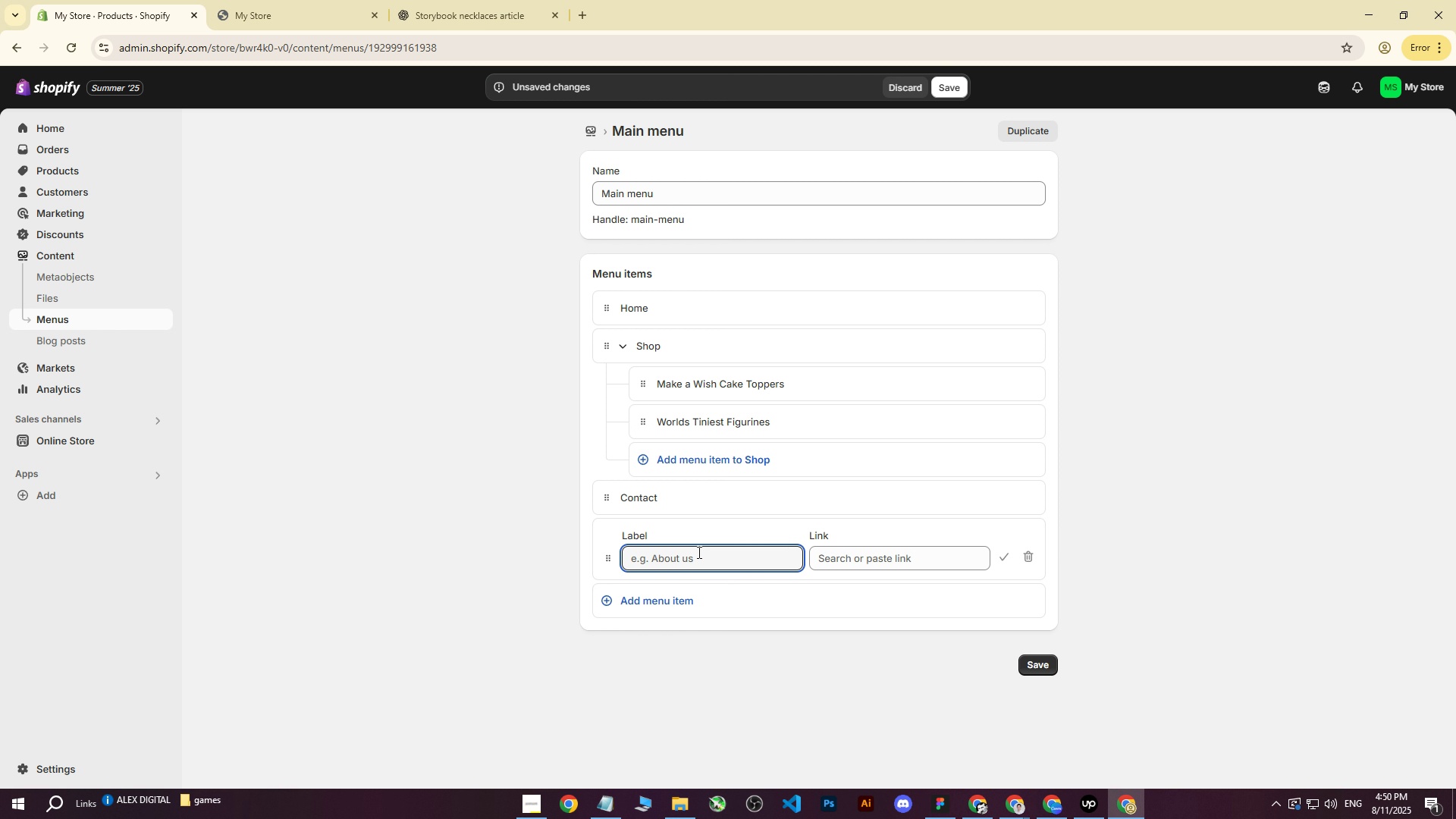 
double_click([116, 0])
 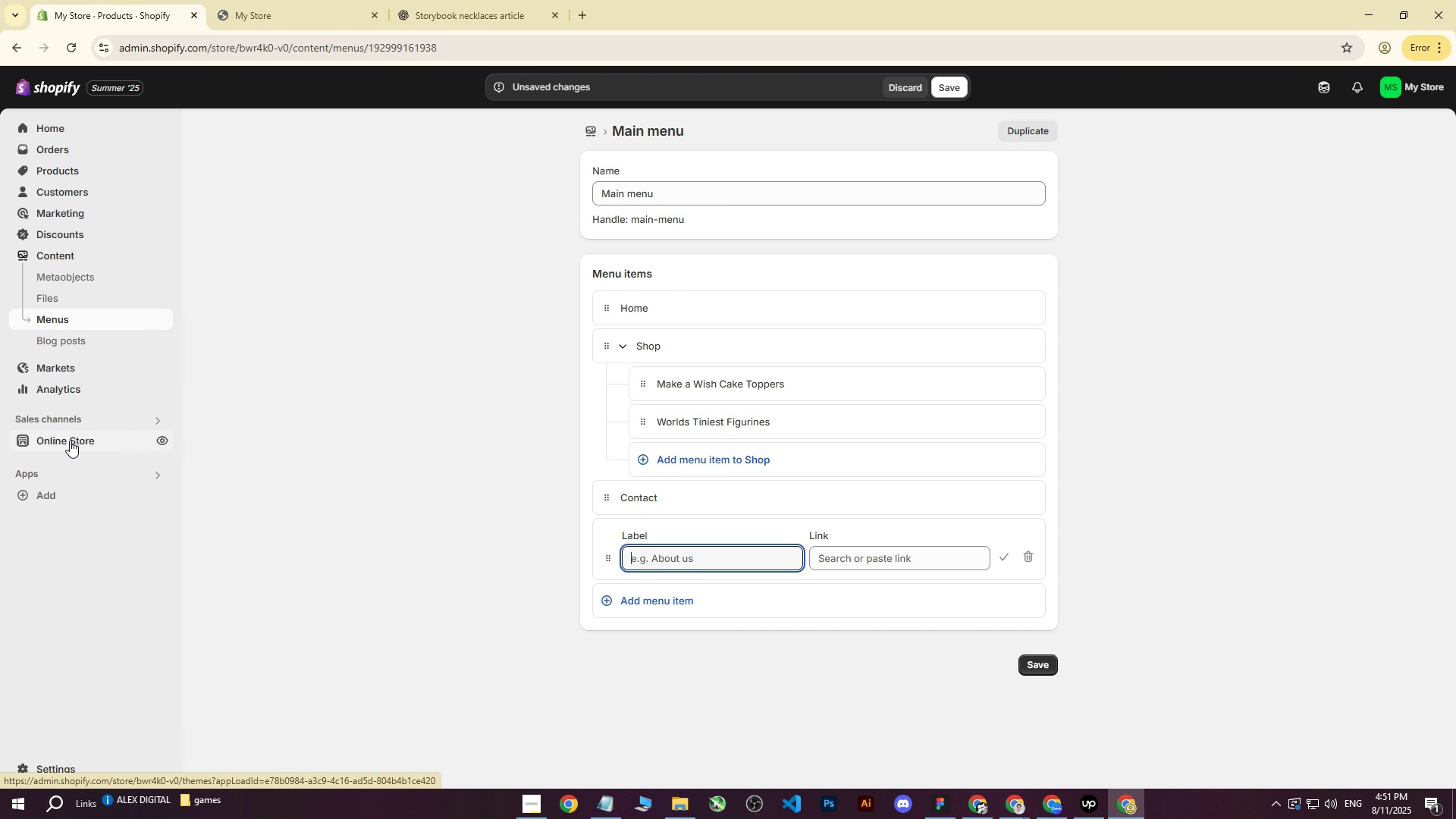 
left_click([73, 440])
 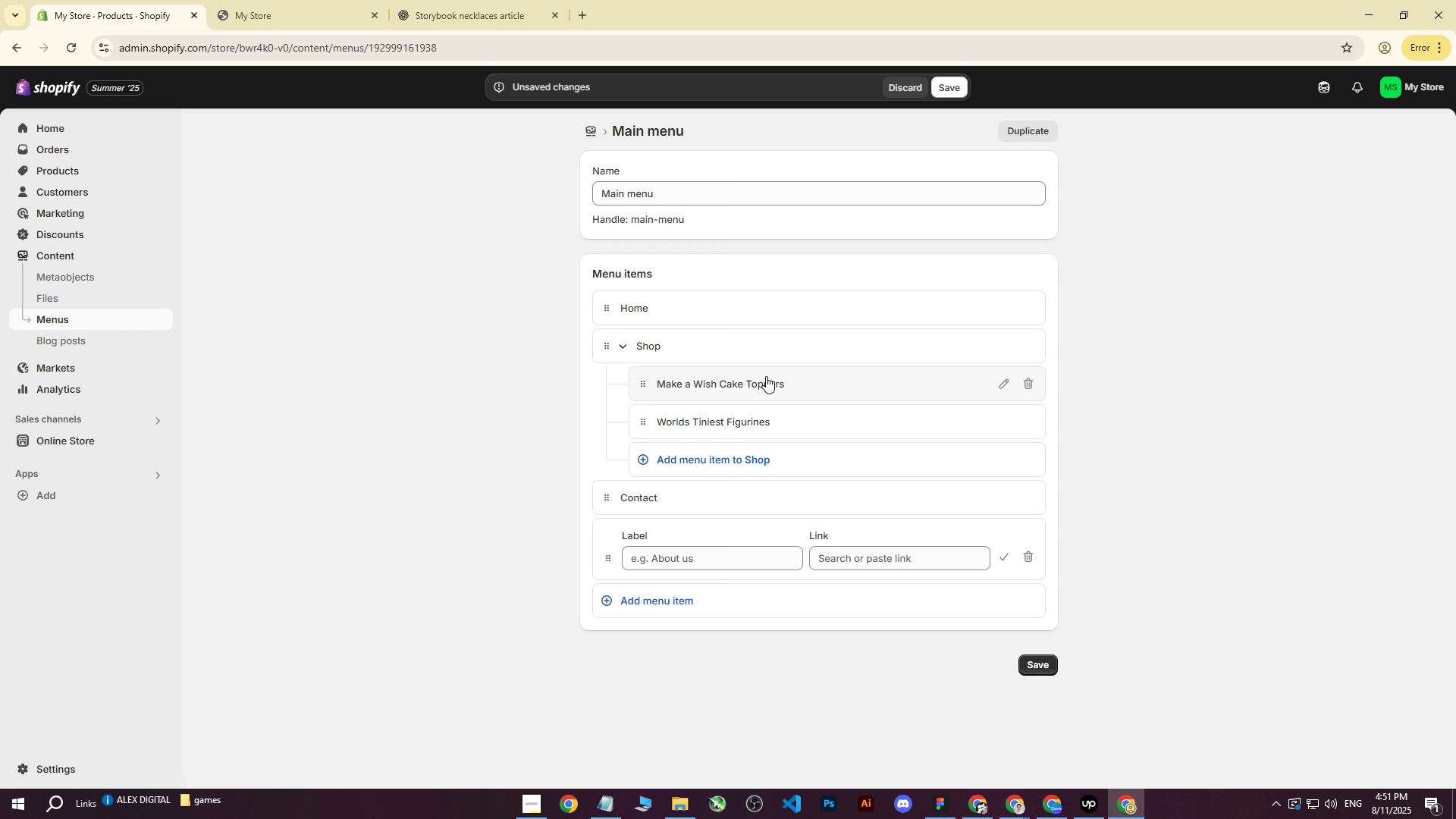 
left_click([1169, 318])
 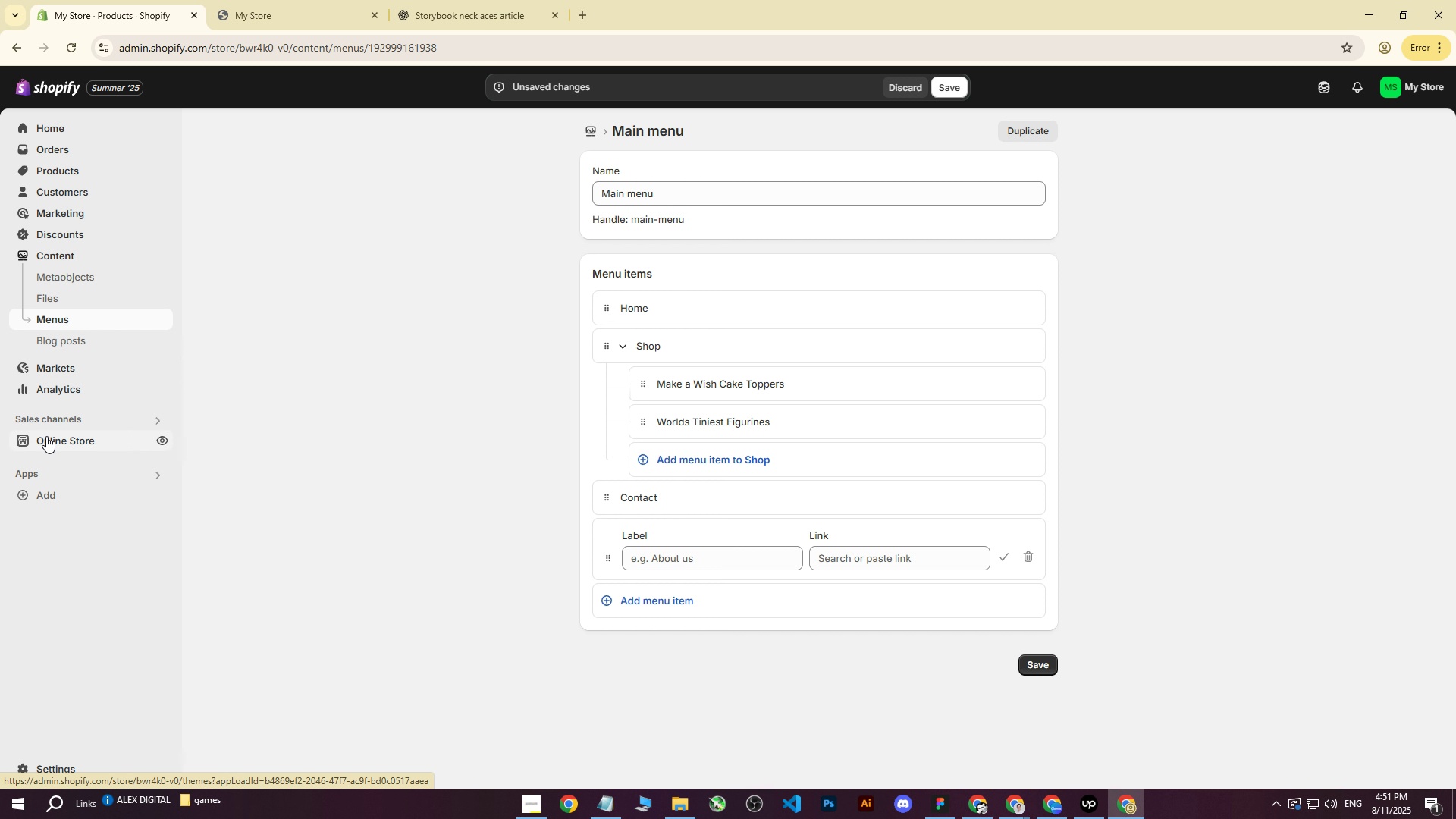 
middle_click([46, 437])
 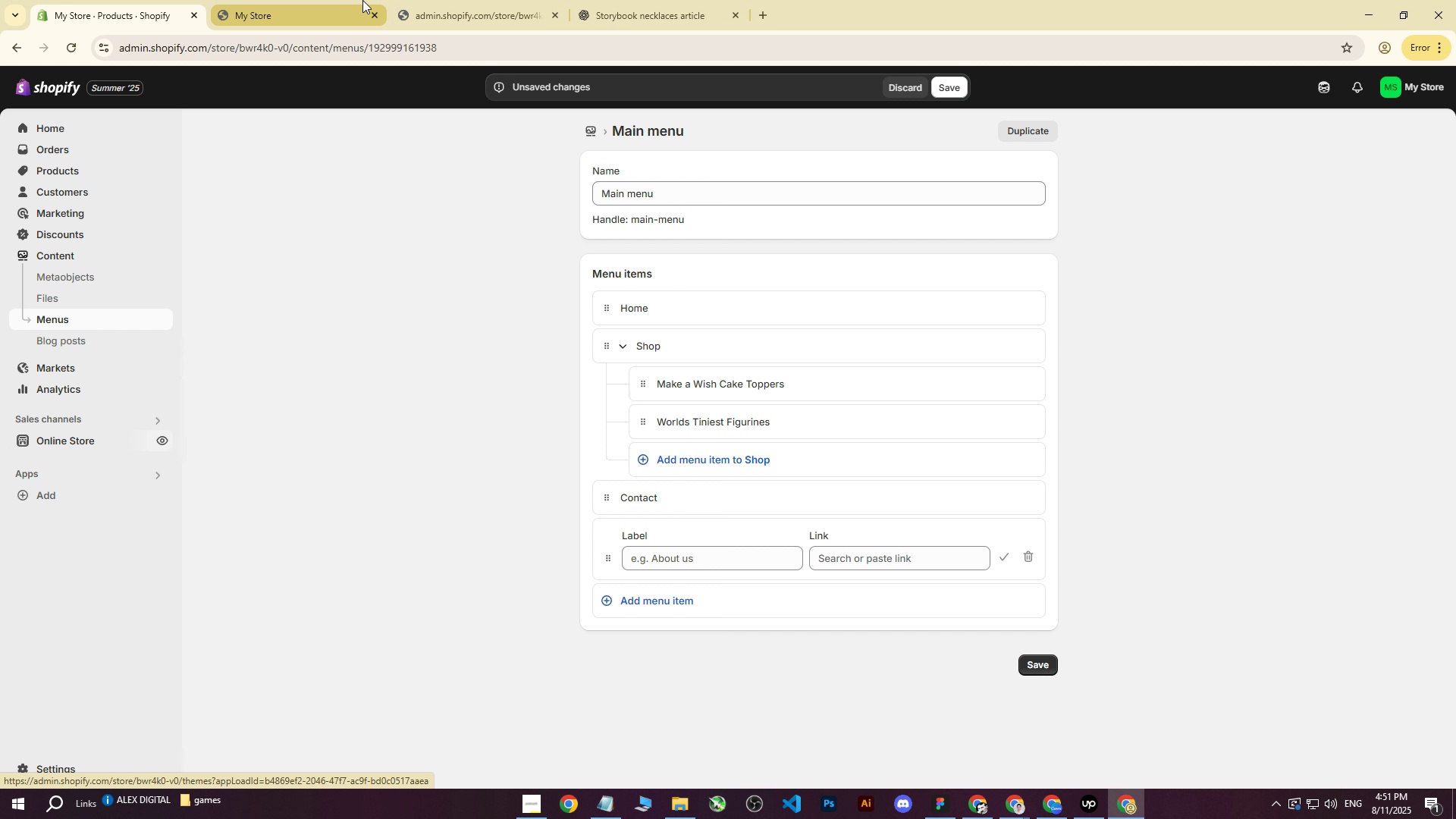 
left_click([355, 0])
 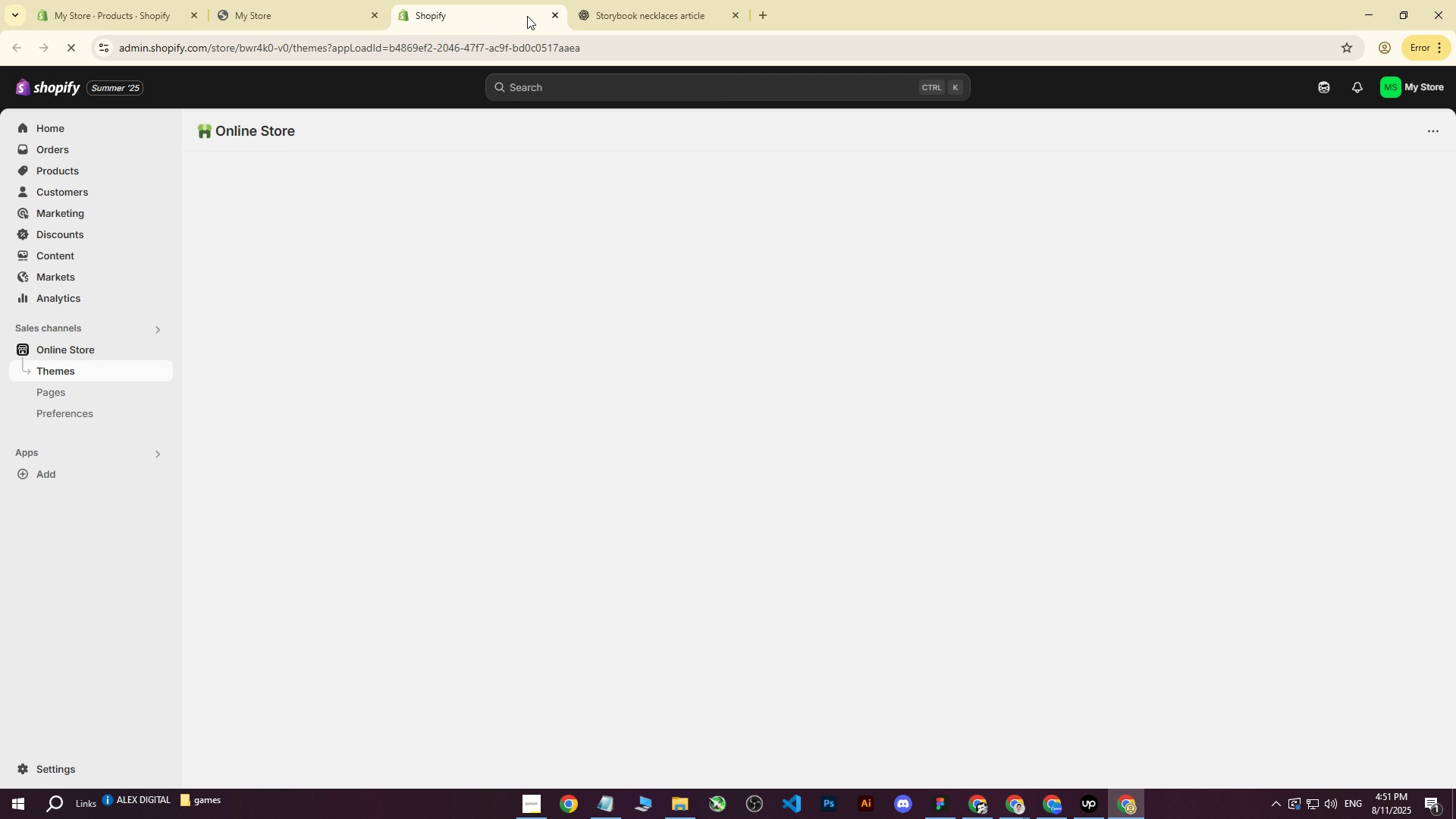 
left_click_drag(start_coordinate=[551, 17], to_coordinate=[447, 23])
 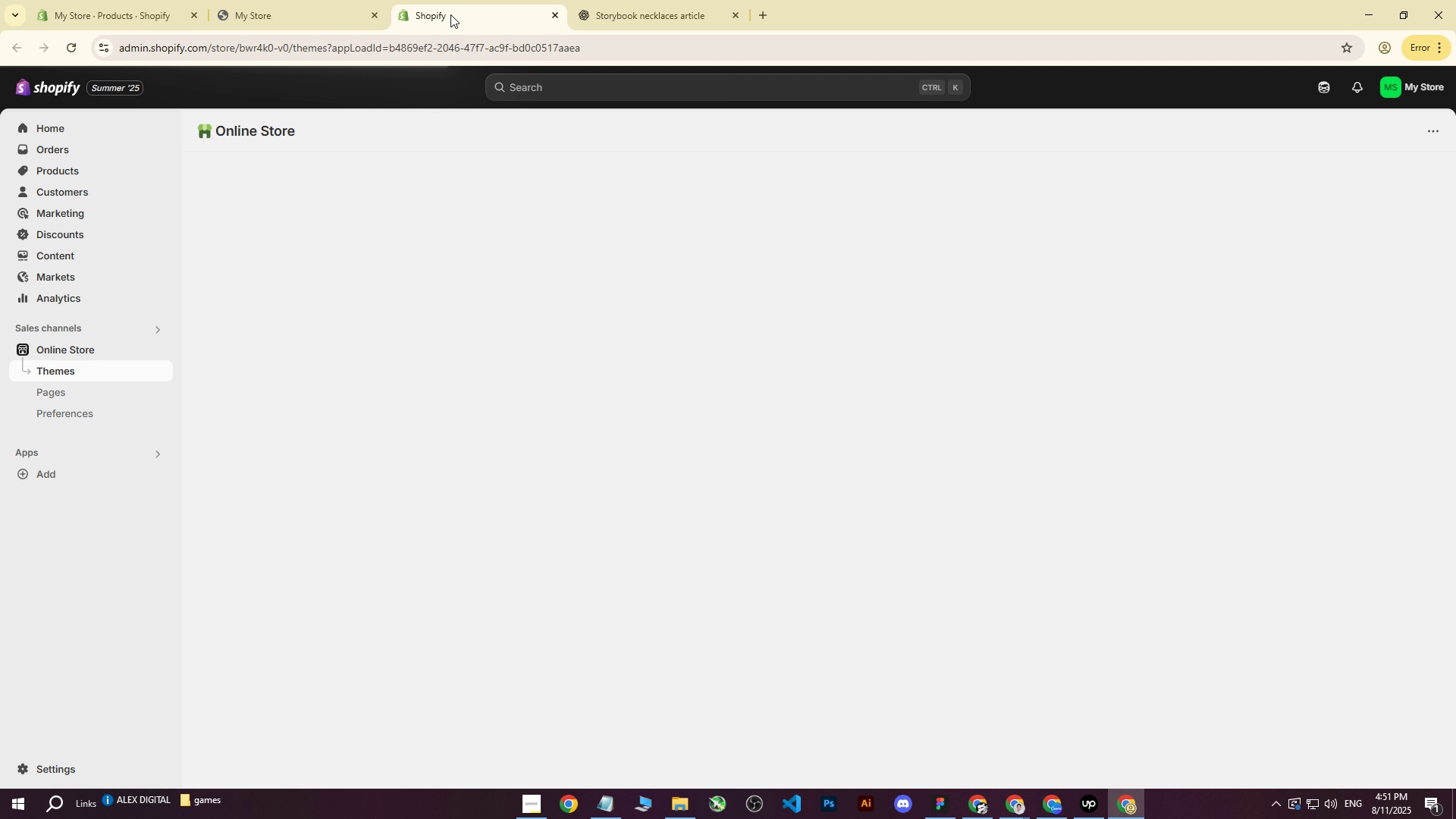 
left_click_drag(start_coordinate=[457, 13], to_coordinate=[340, 0])
 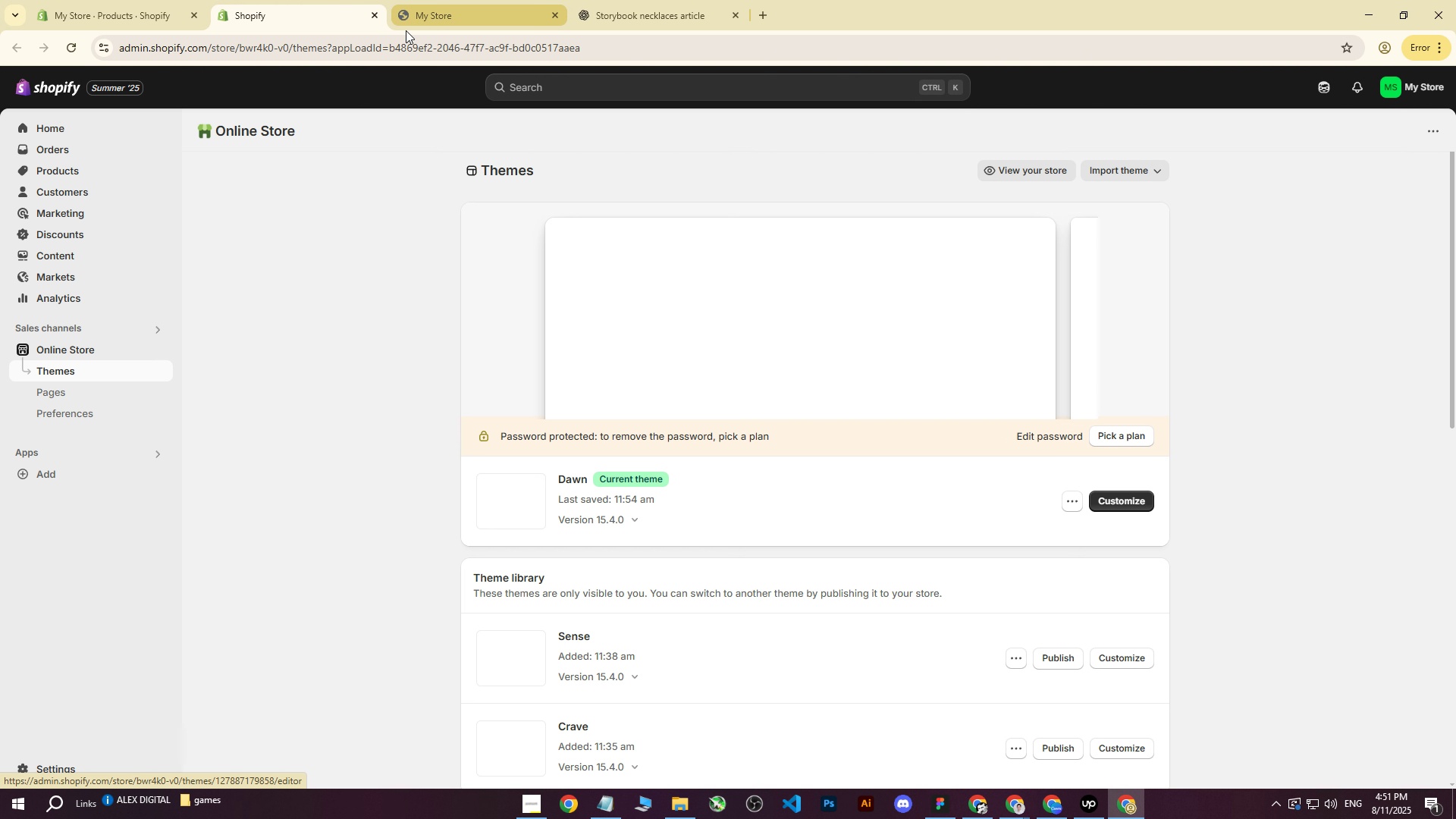 
left_click([378, 17])
 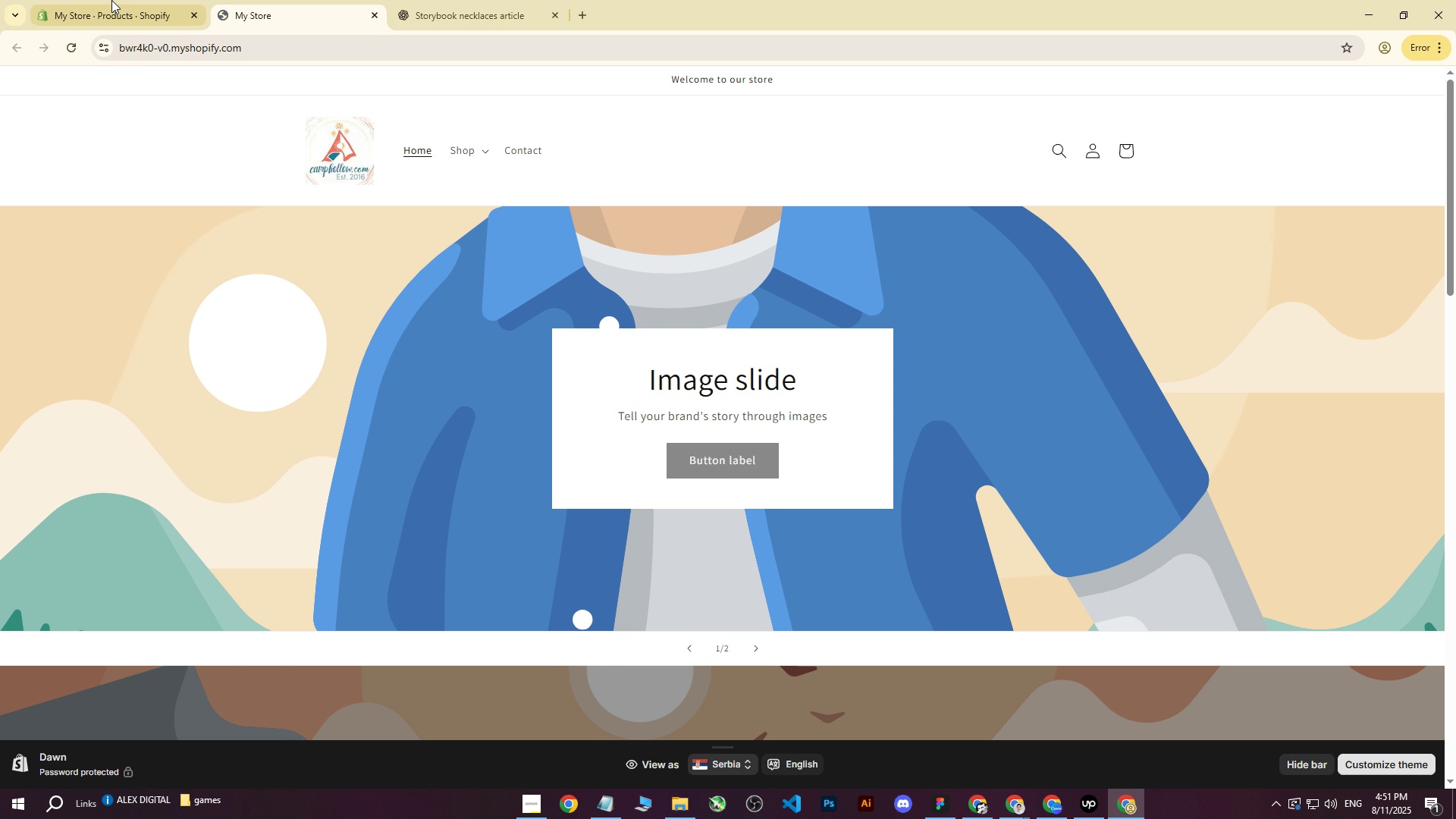 
left_click([90, 0])
 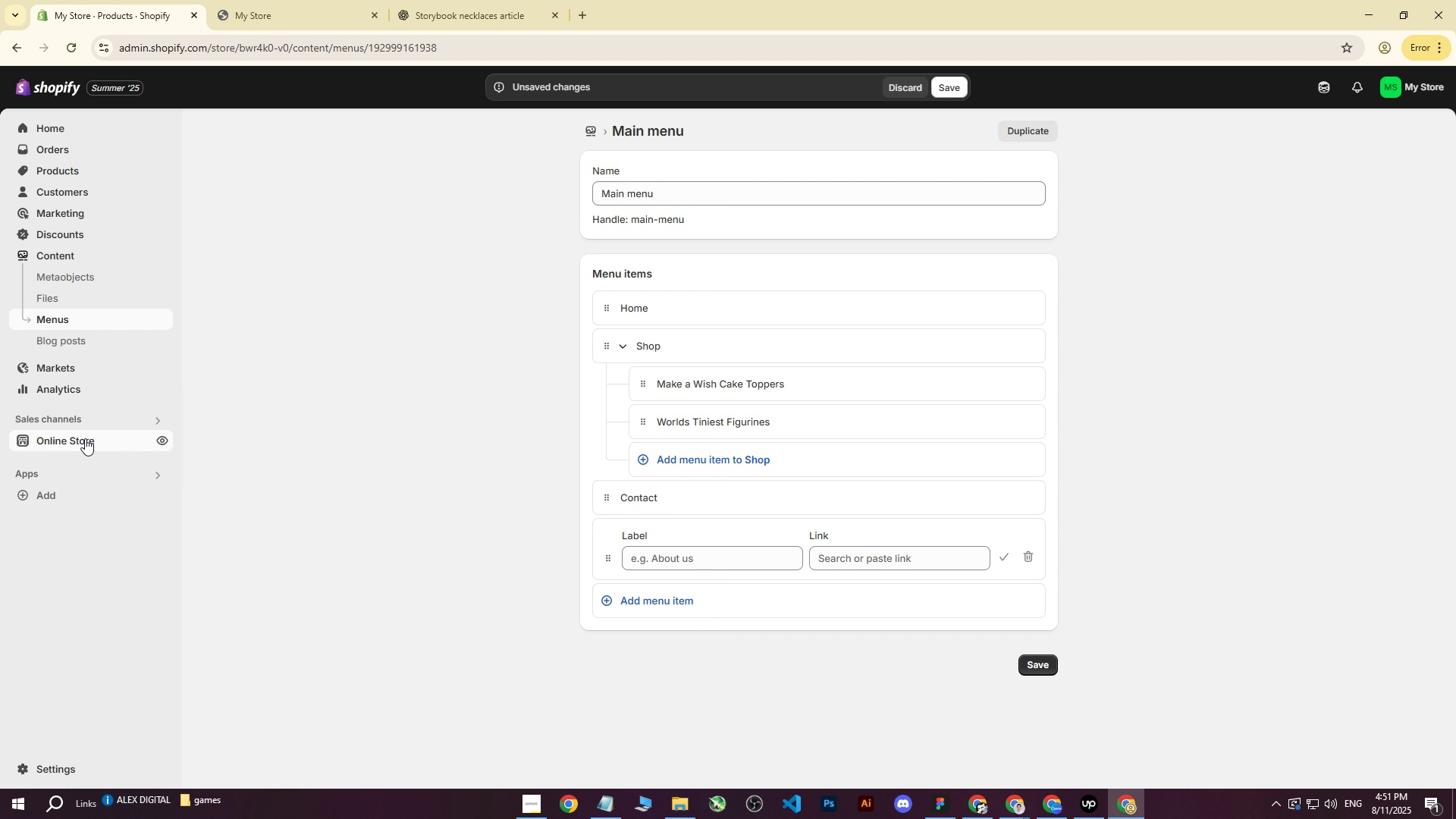 
left_click([85, 438])
 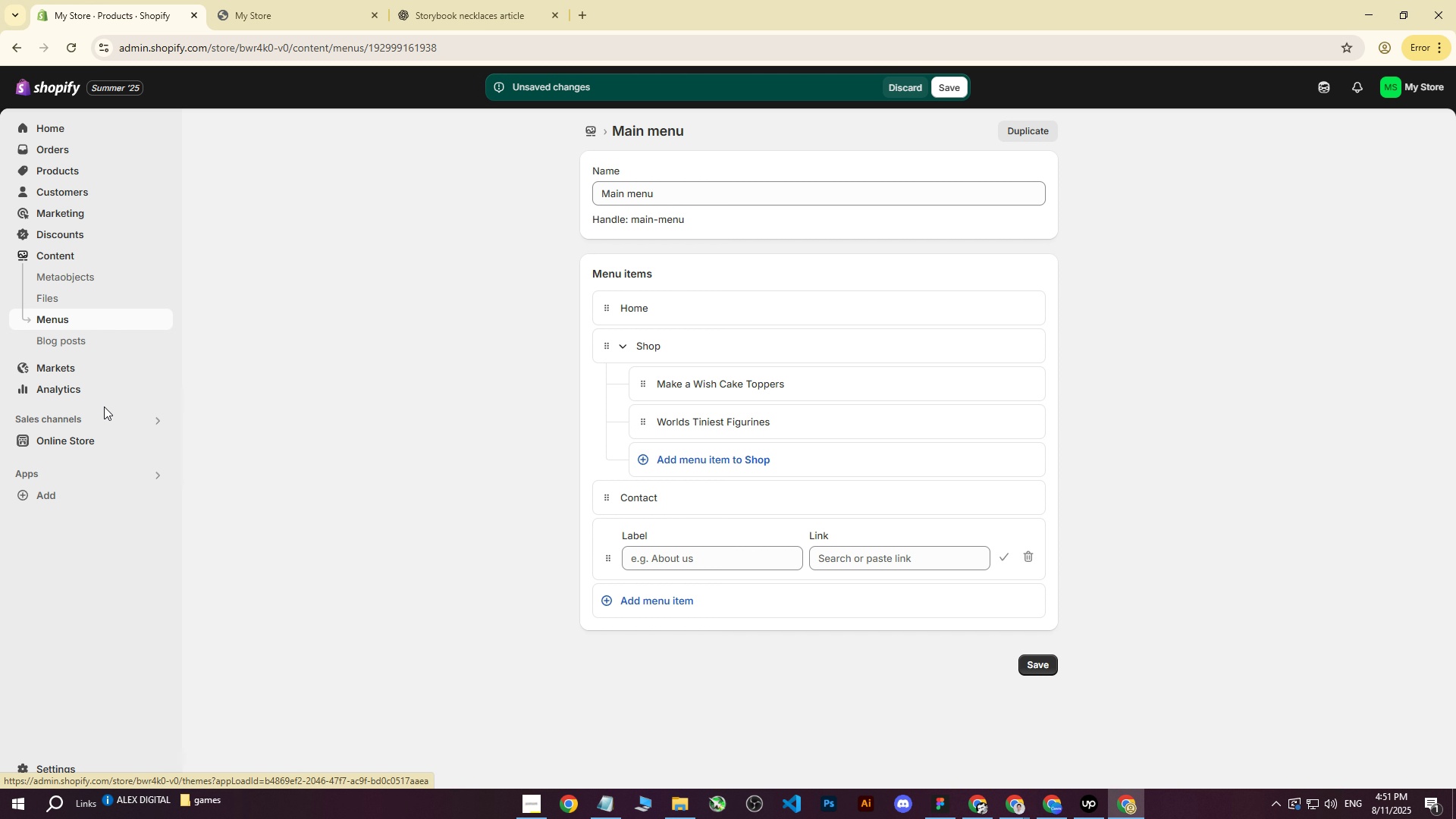 
double_click([99, 419])
 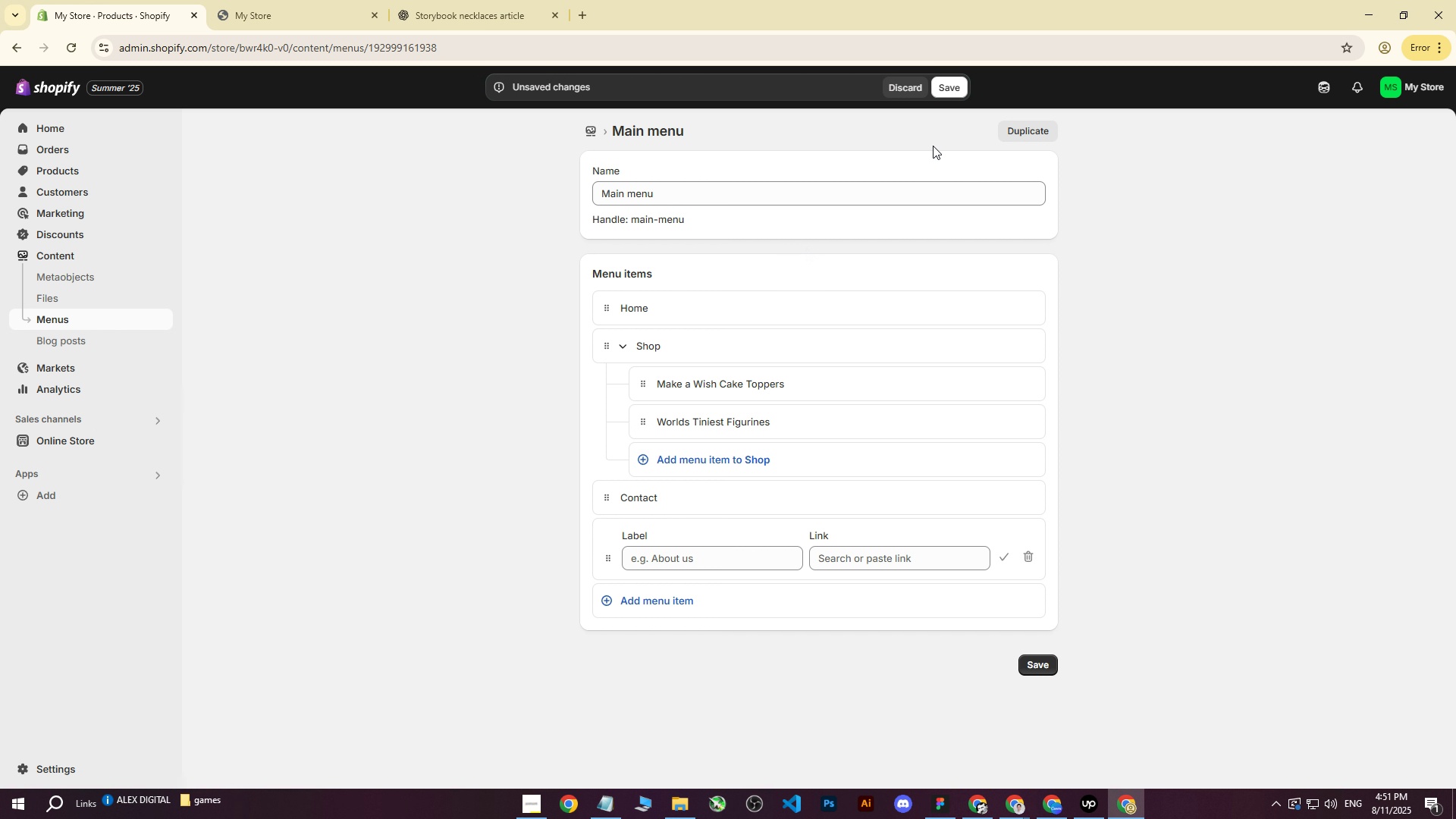 
left_click([958, 85])
 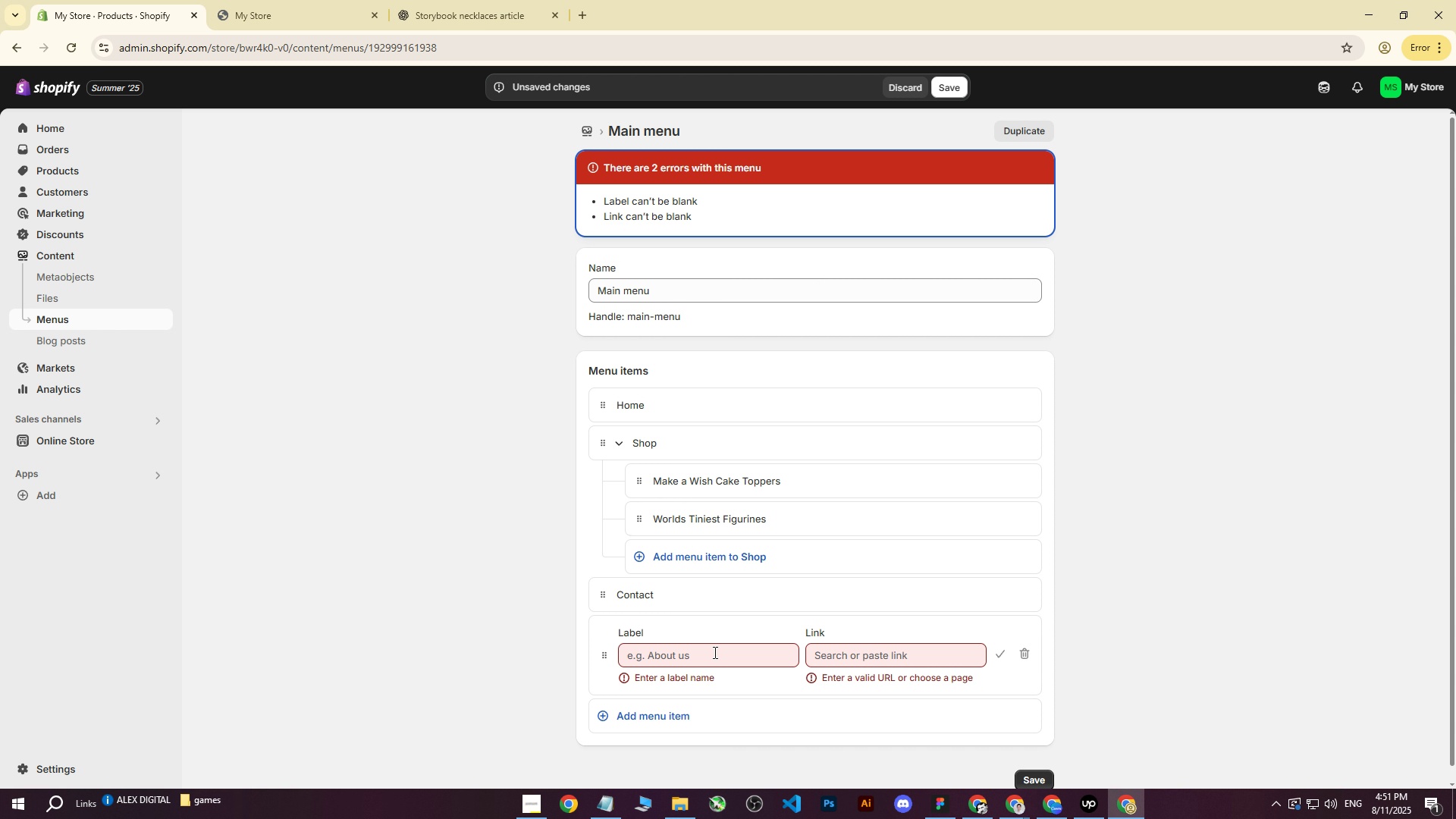 
left_click([1025, 656])
 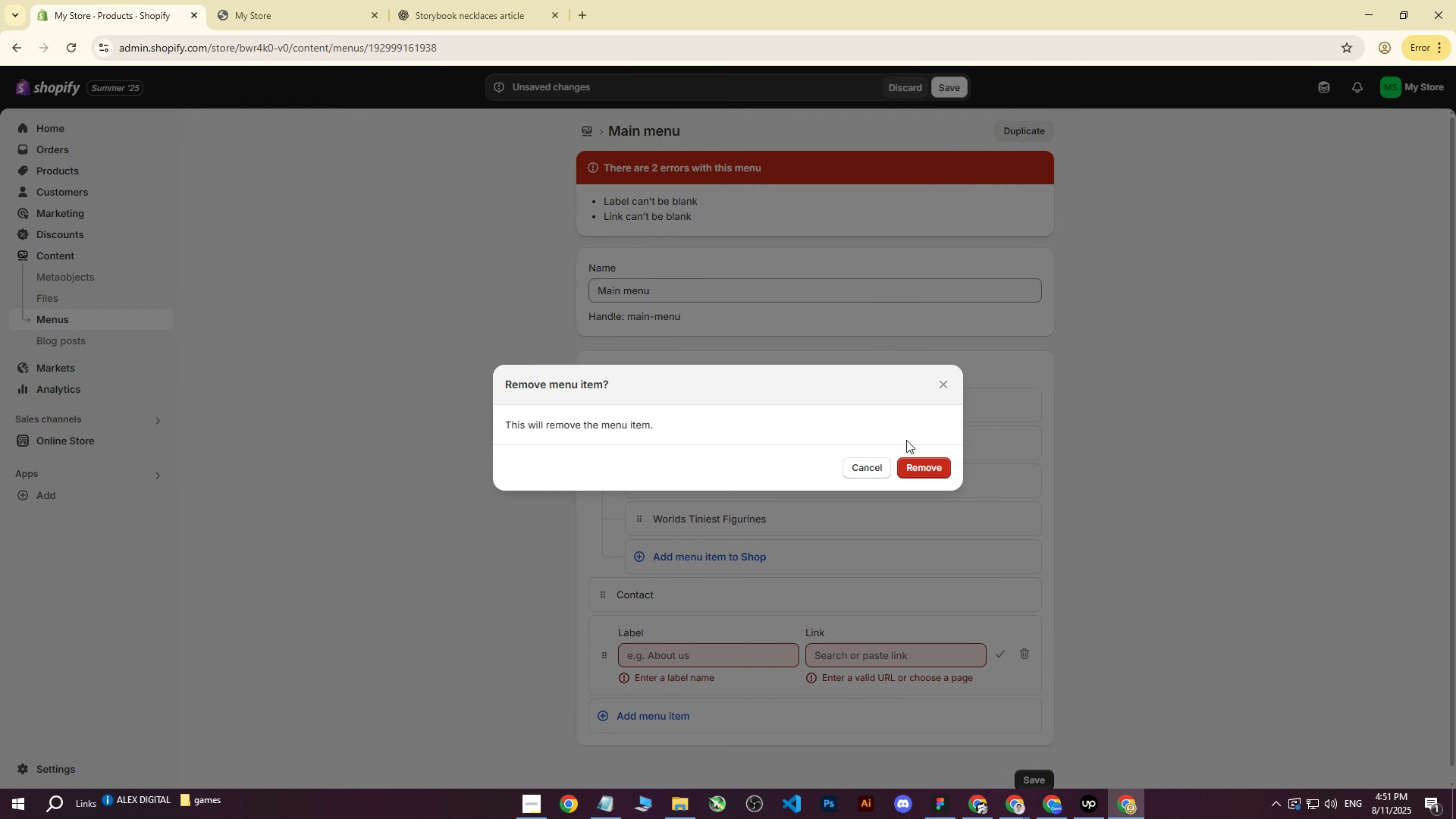 
left_click([908, 469])
 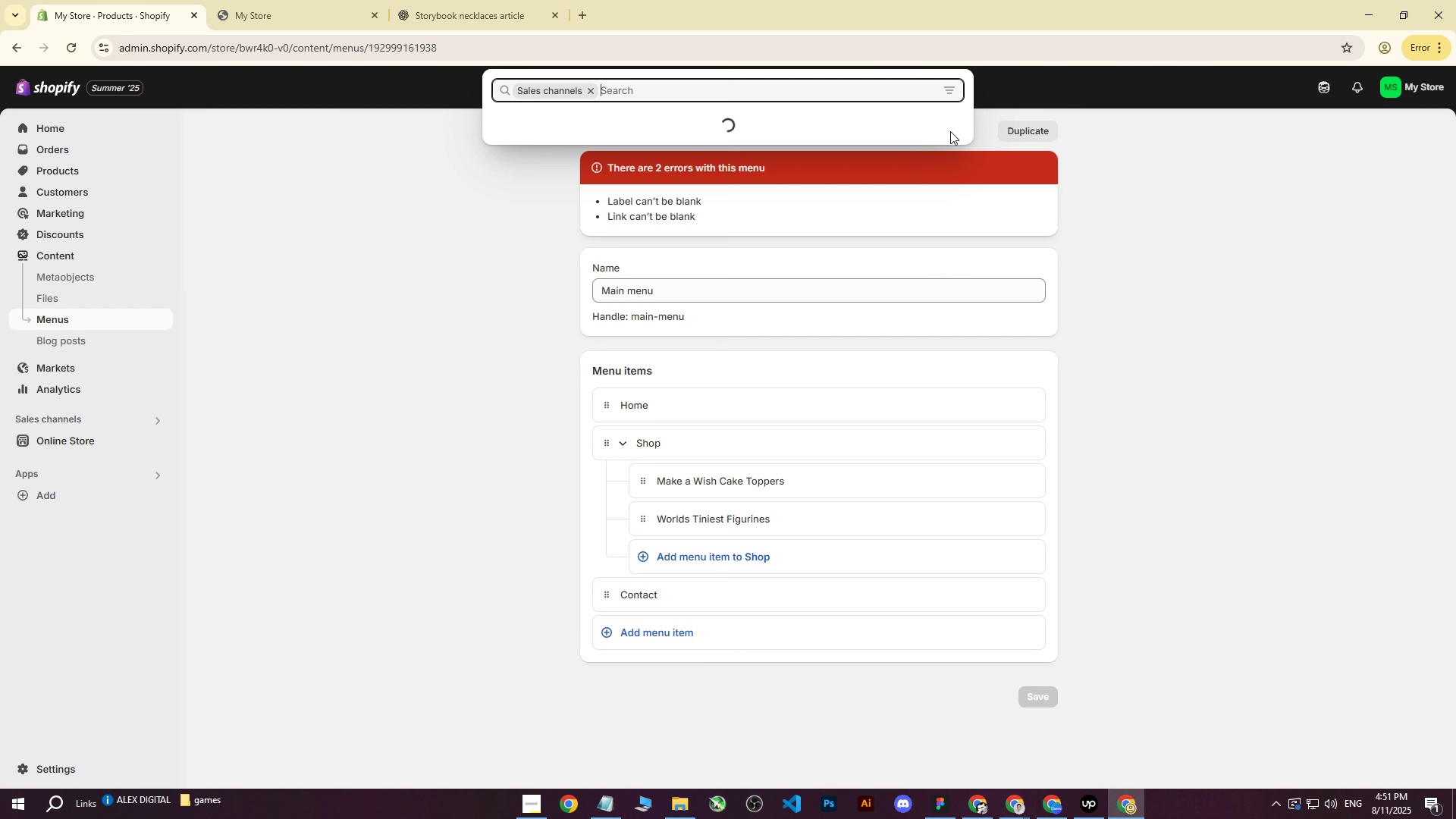 
mouse_move([973, 131])
 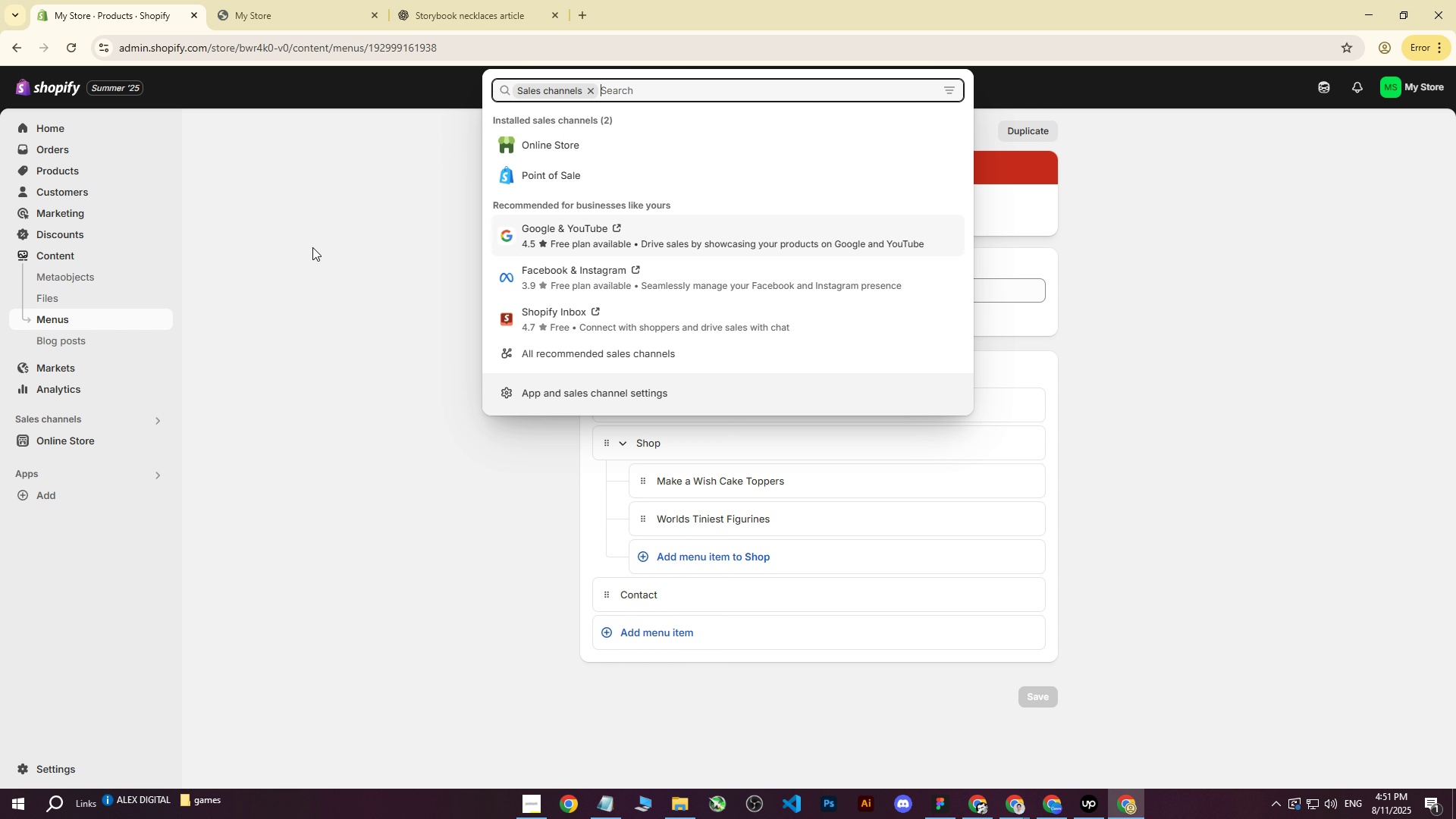 
left_click([280, 253])
 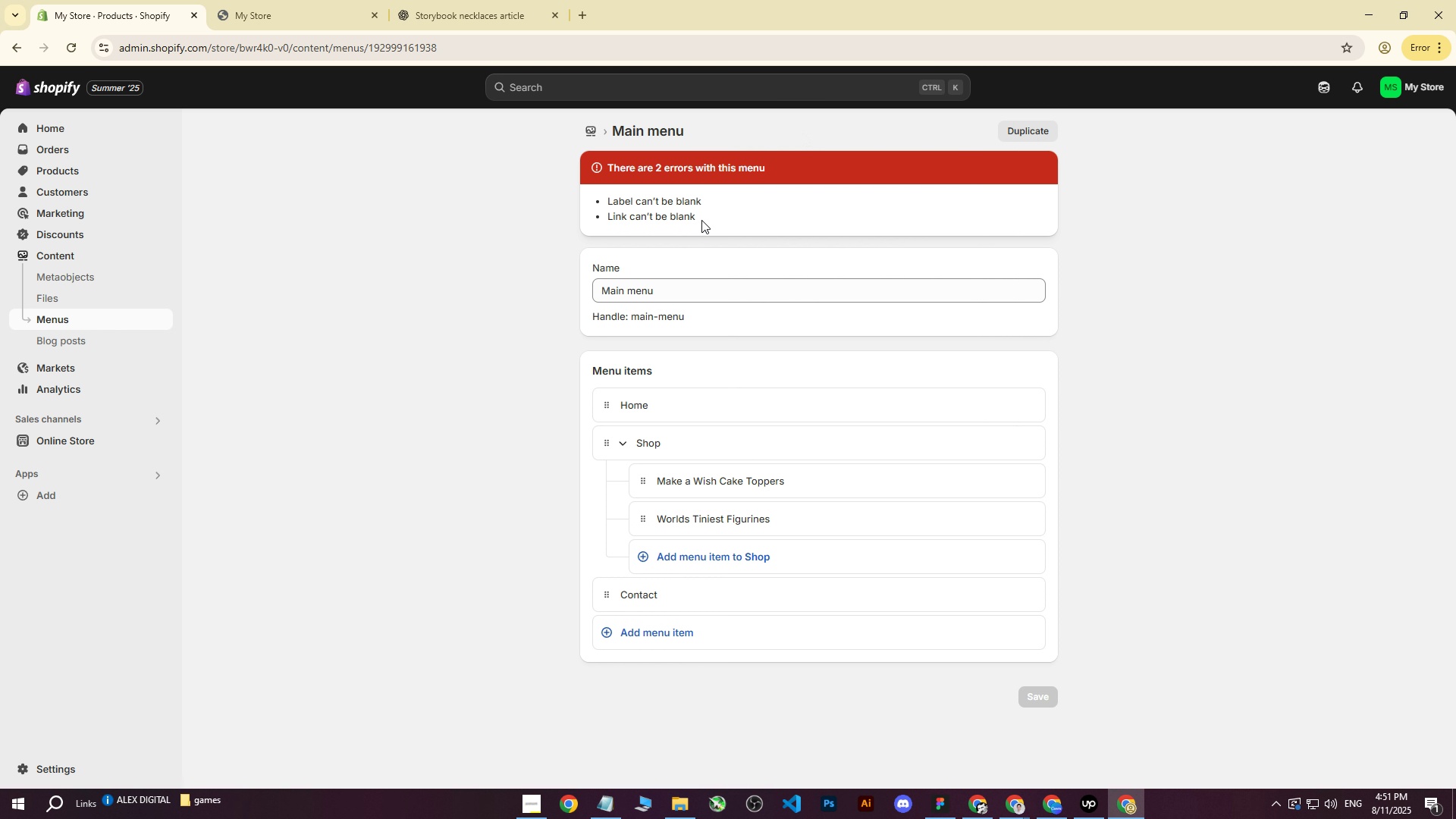 
left_click([398, 344])
 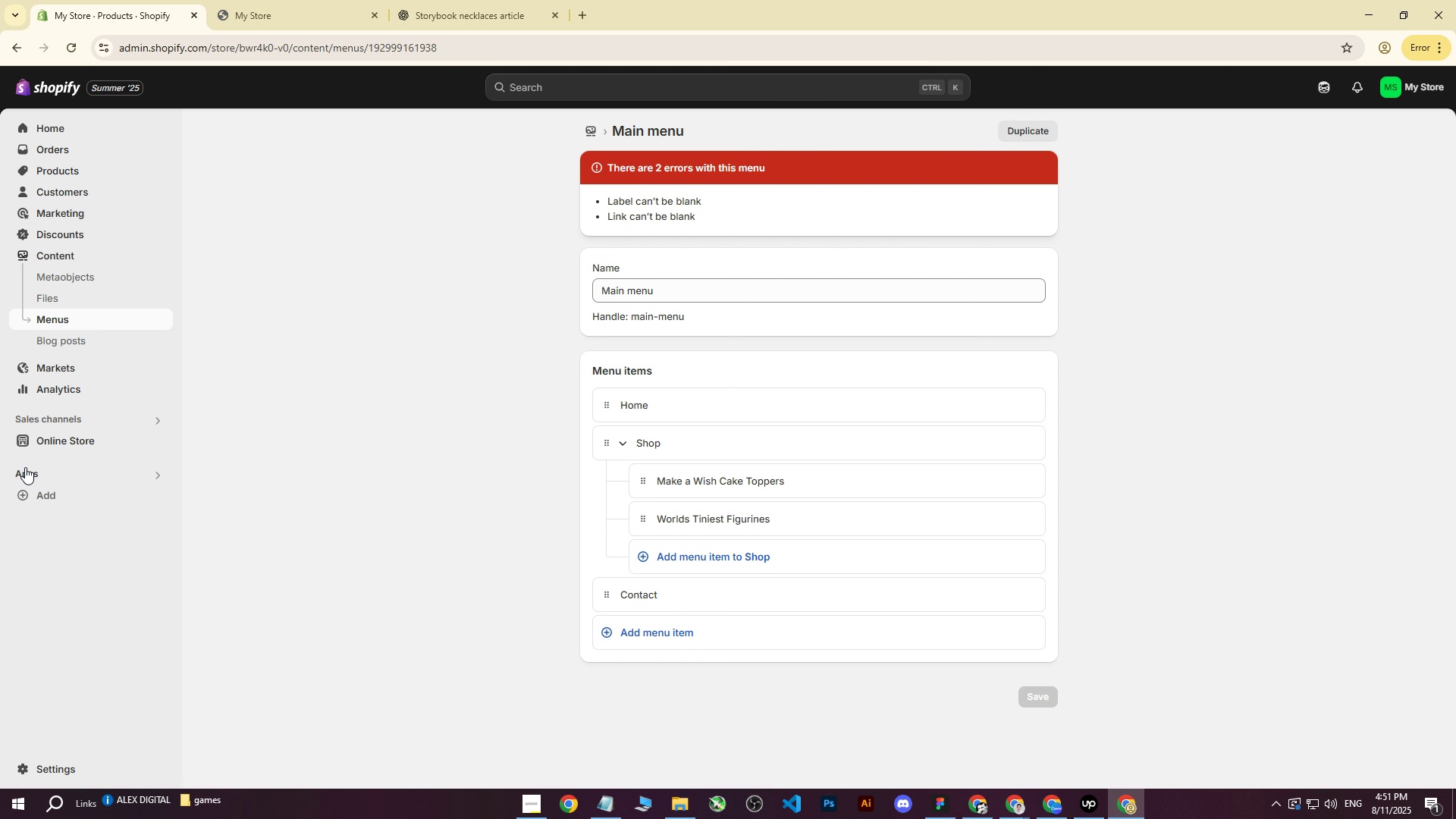 
left_click([74, 431])
 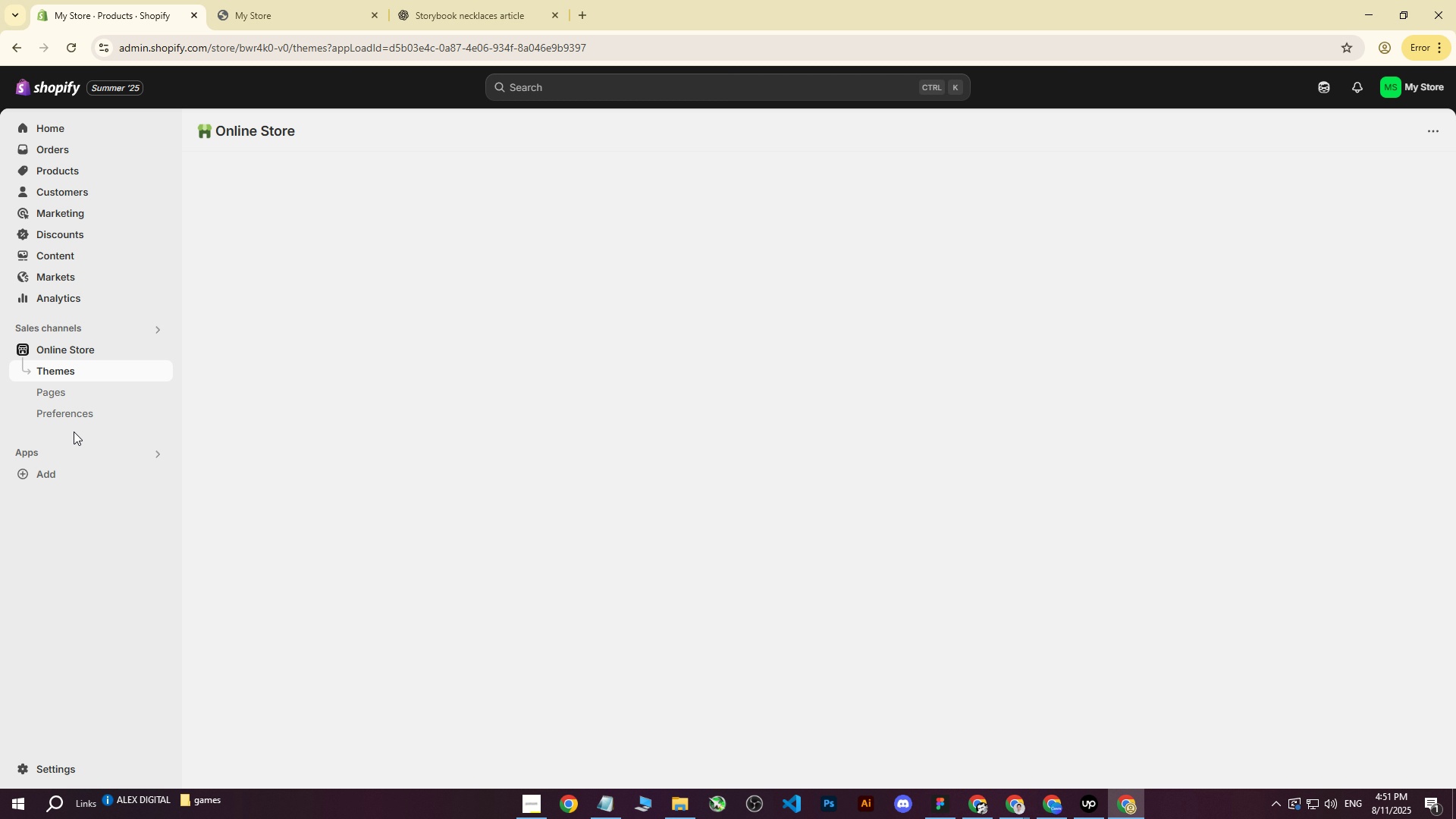 
left_click([76, 397])
 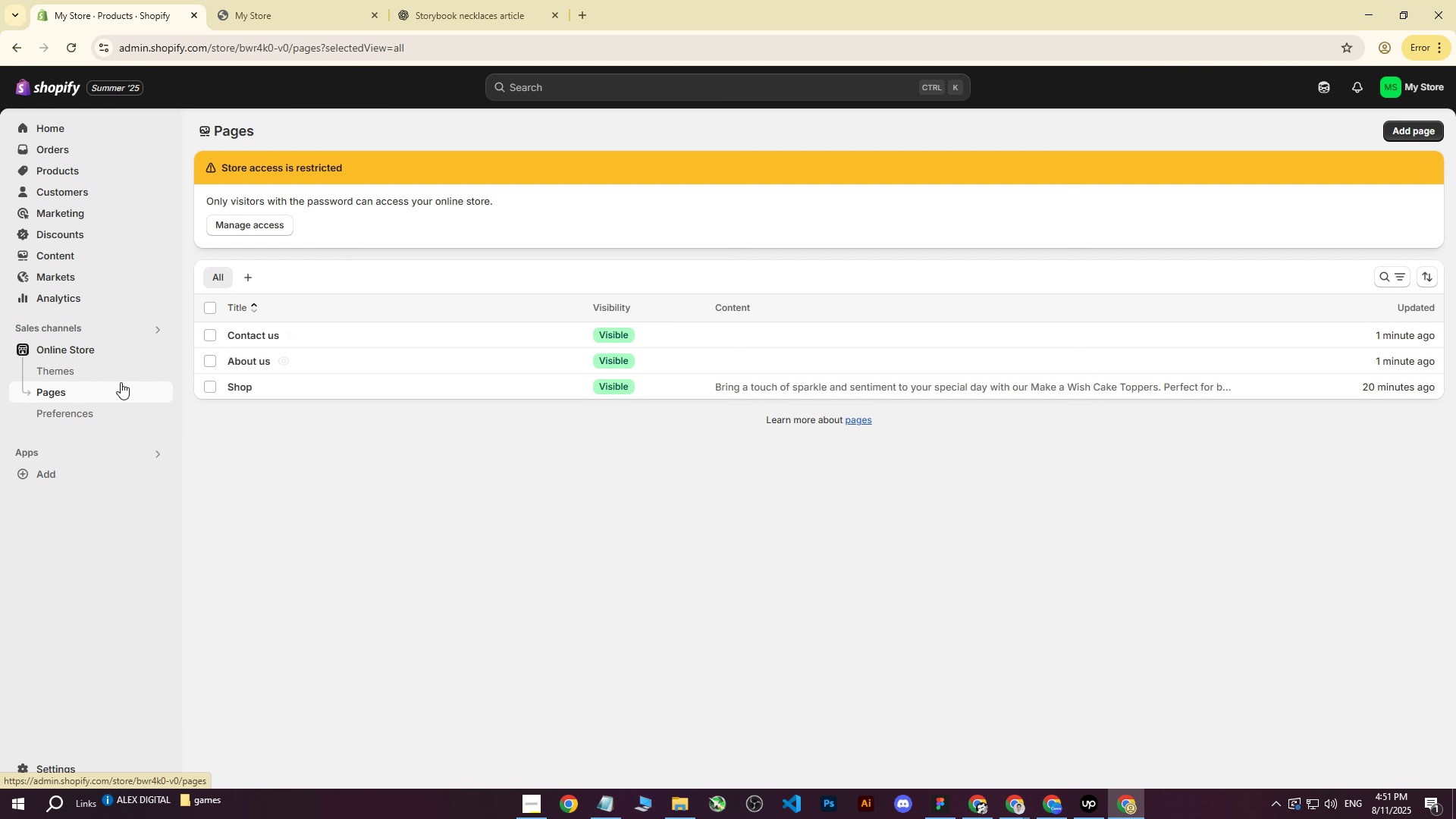 
left_click([74, 172])
 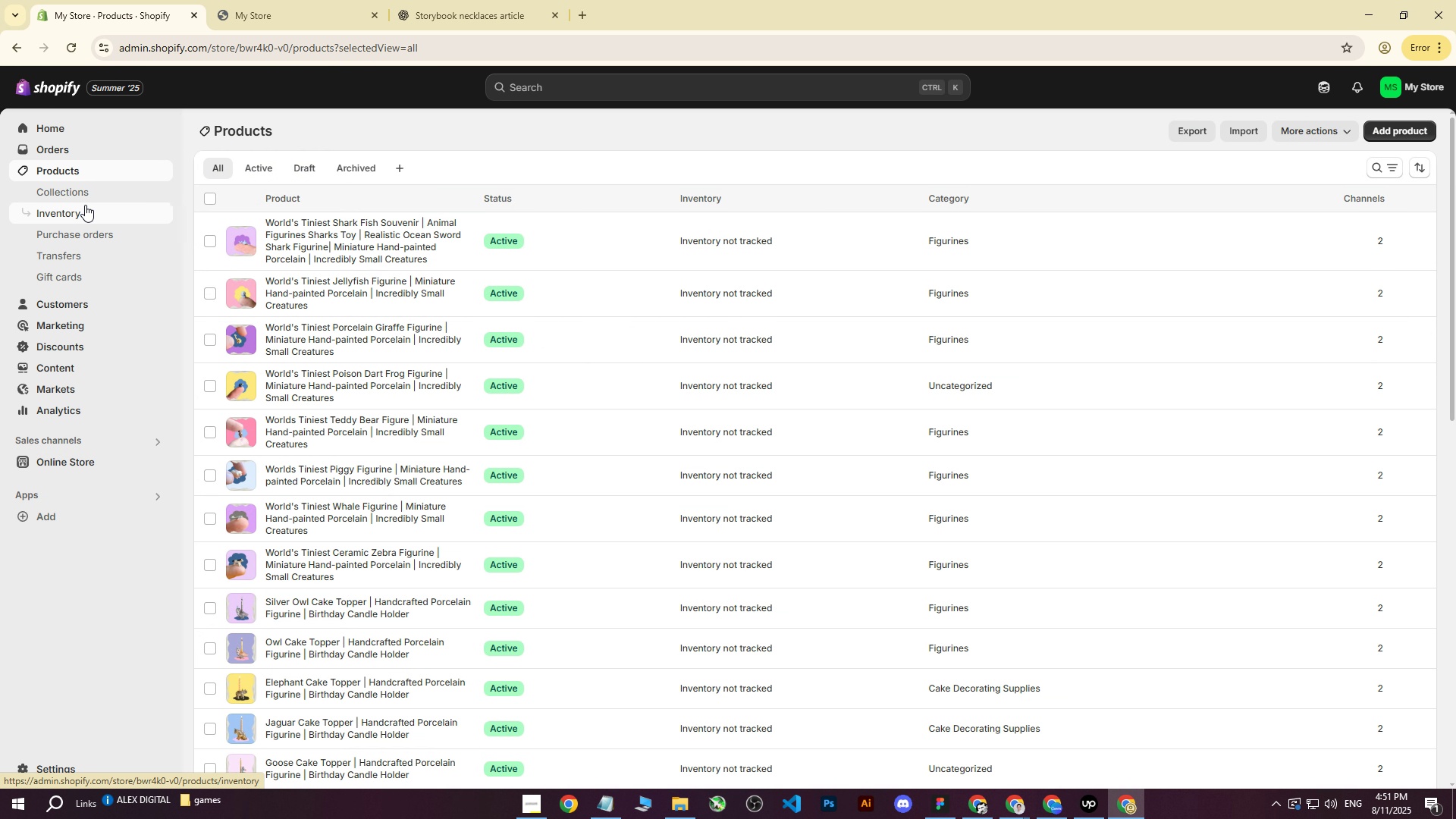 
double_click([85, 193])
 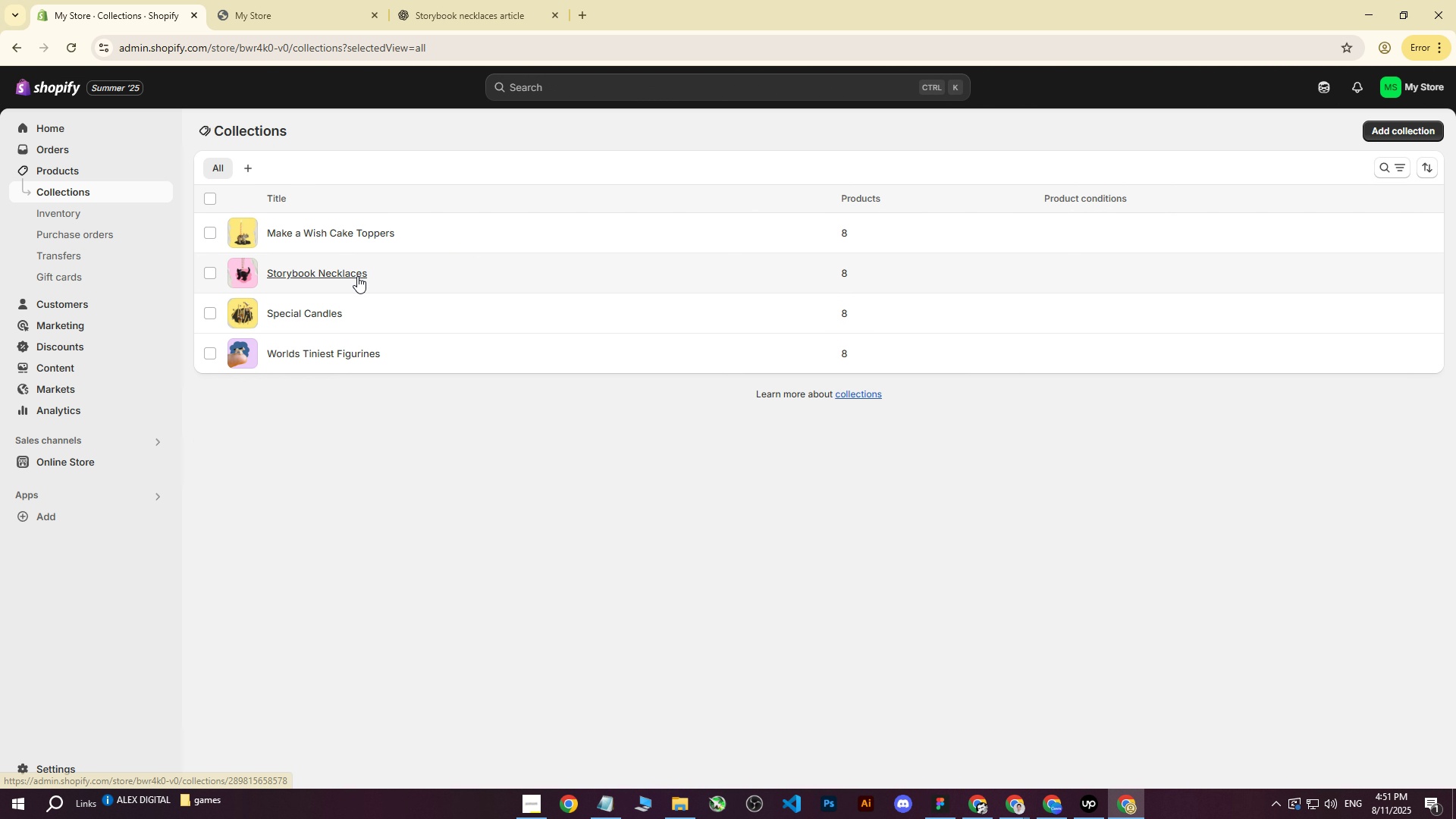 
left_click_drag(start_coordinate=[372, 273], to_coordinate=[311, 279])
 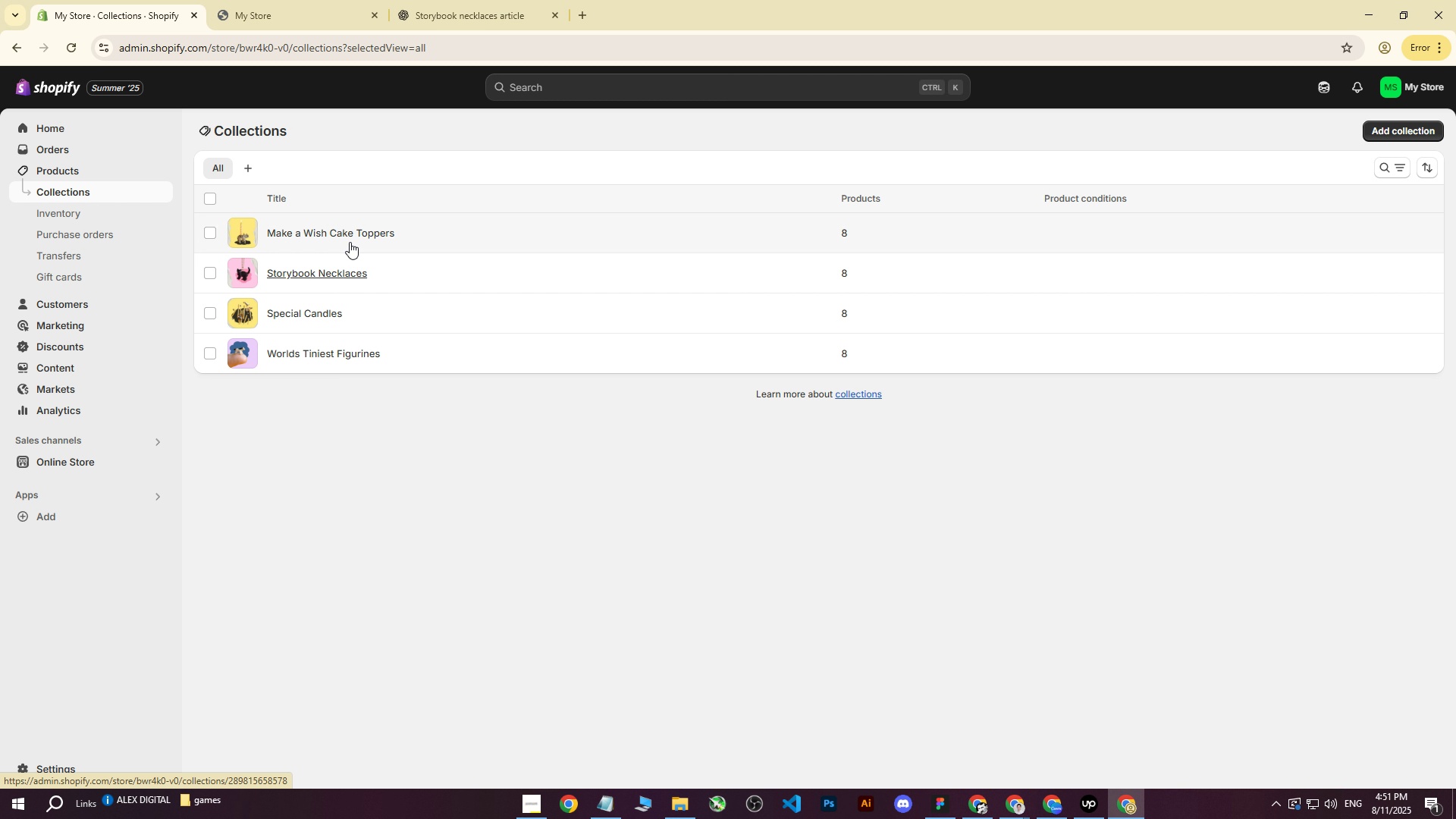 
middle_click([331, 272])
 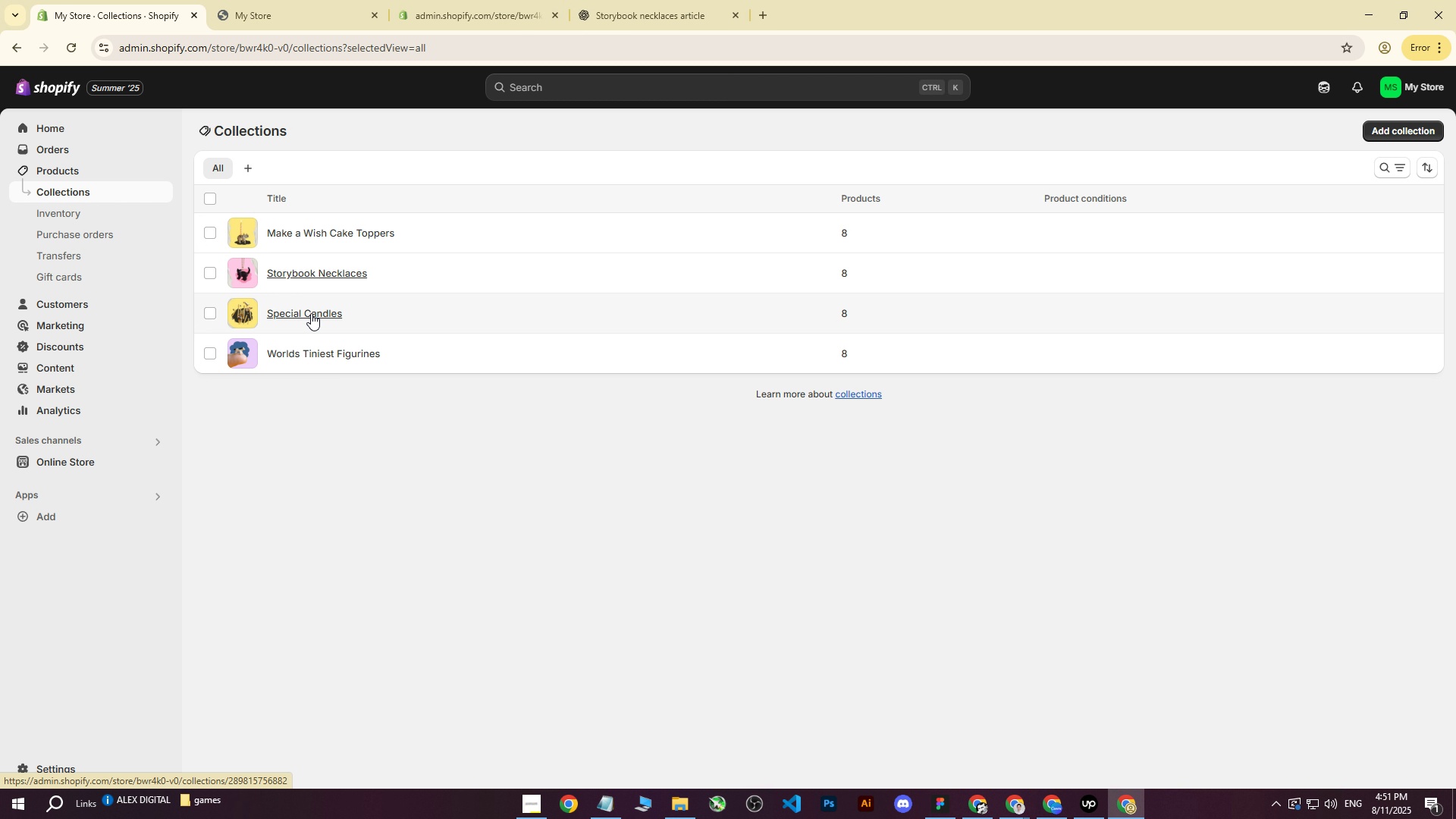 
middle_click([311, 313])
 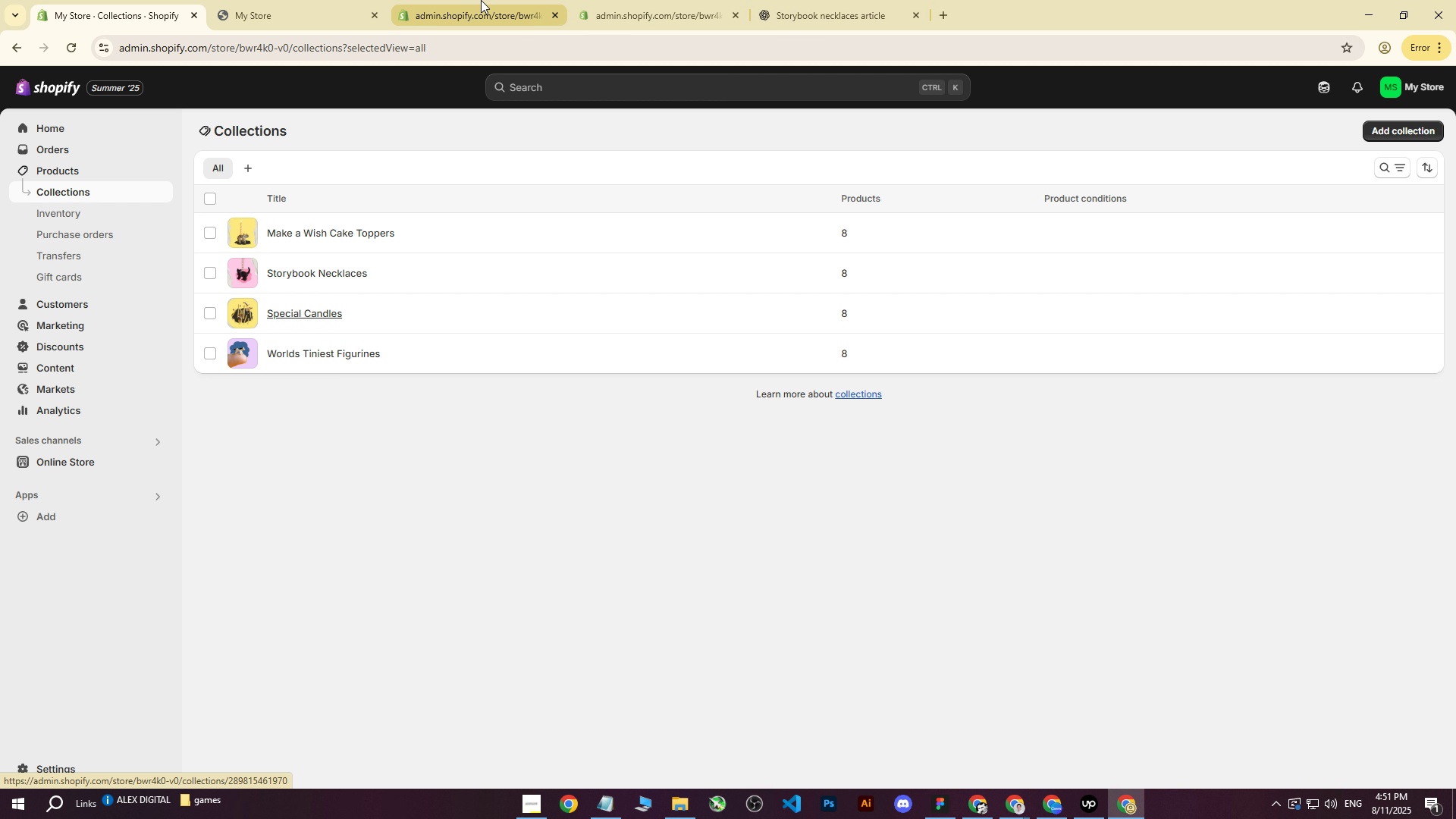 
left_click([500, 0])
 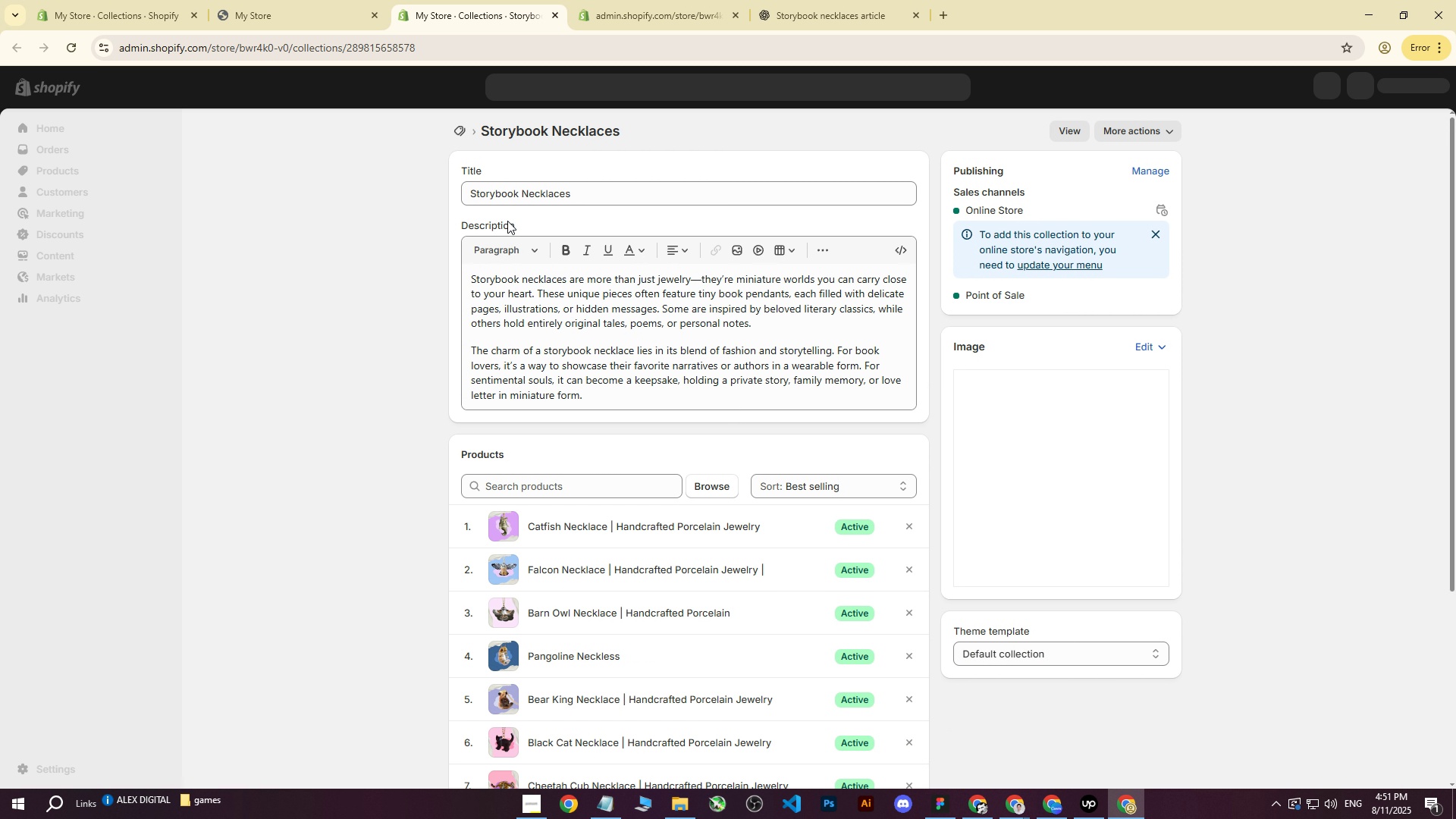 
left_click_drag(start_coordinate=[597, 194], to_coordinate=[366, 199])
 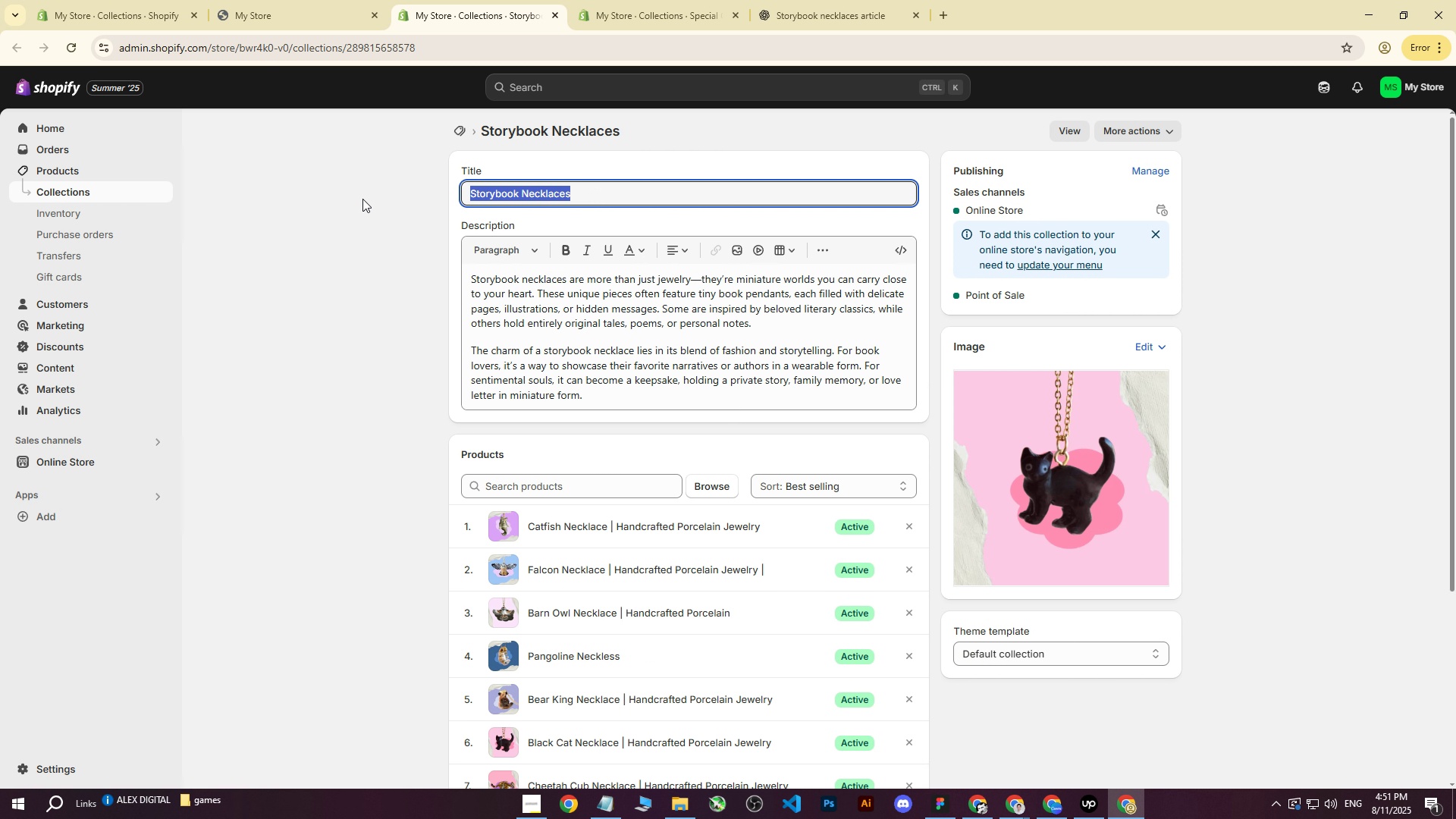 
key(Control+ControlLeft)
 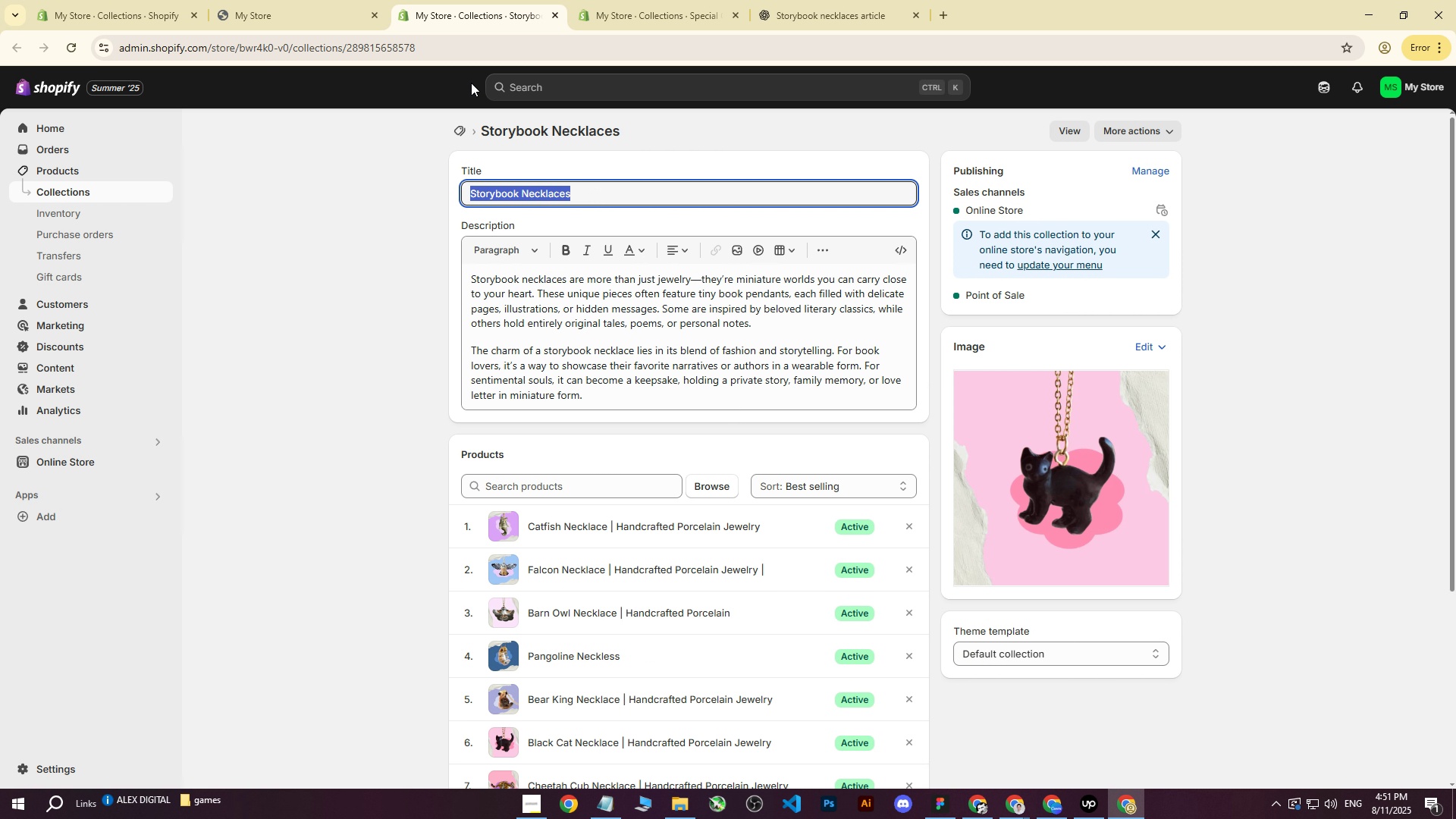 
key(Control+C)
 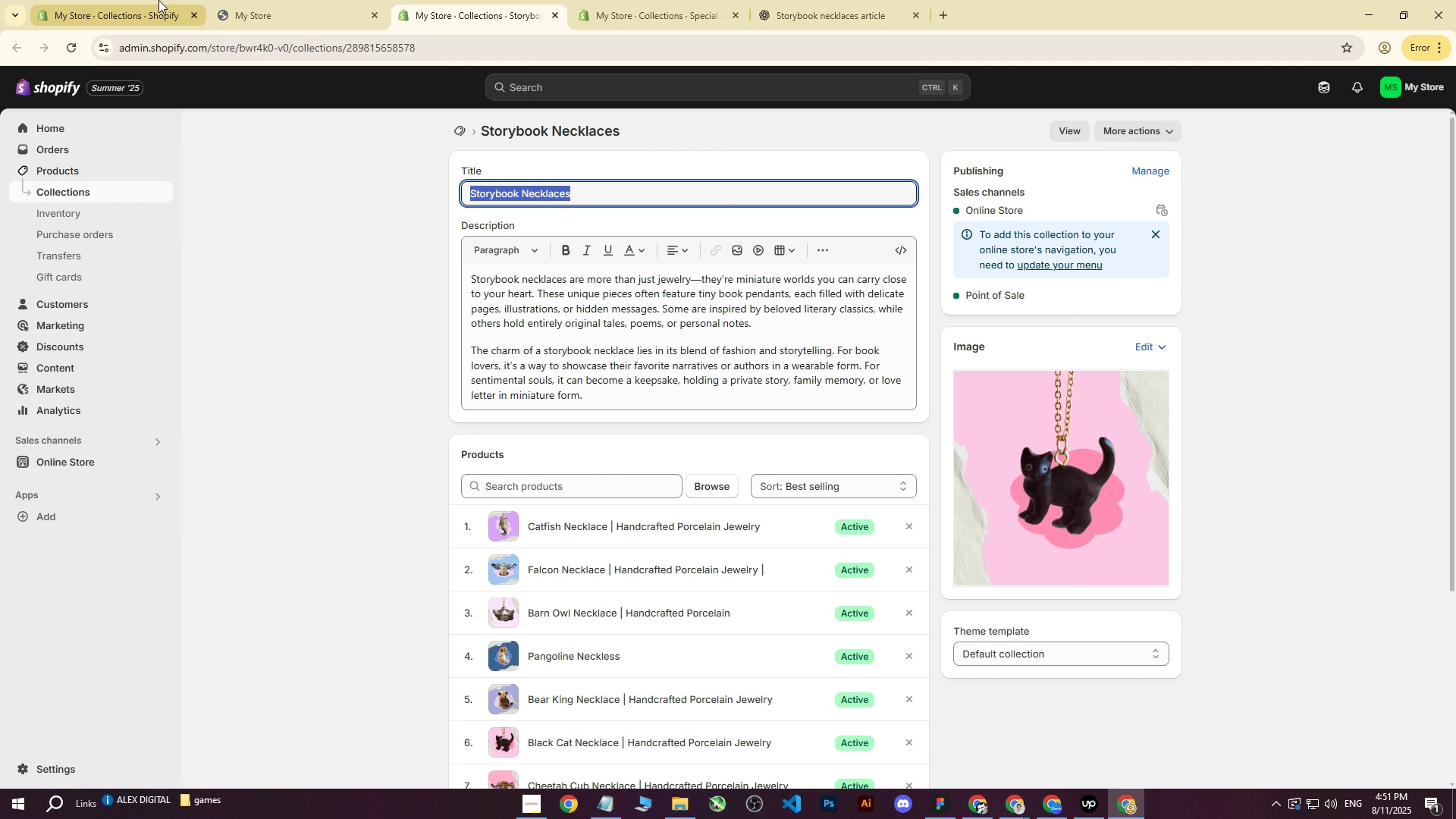 
left_click([125, 0])
 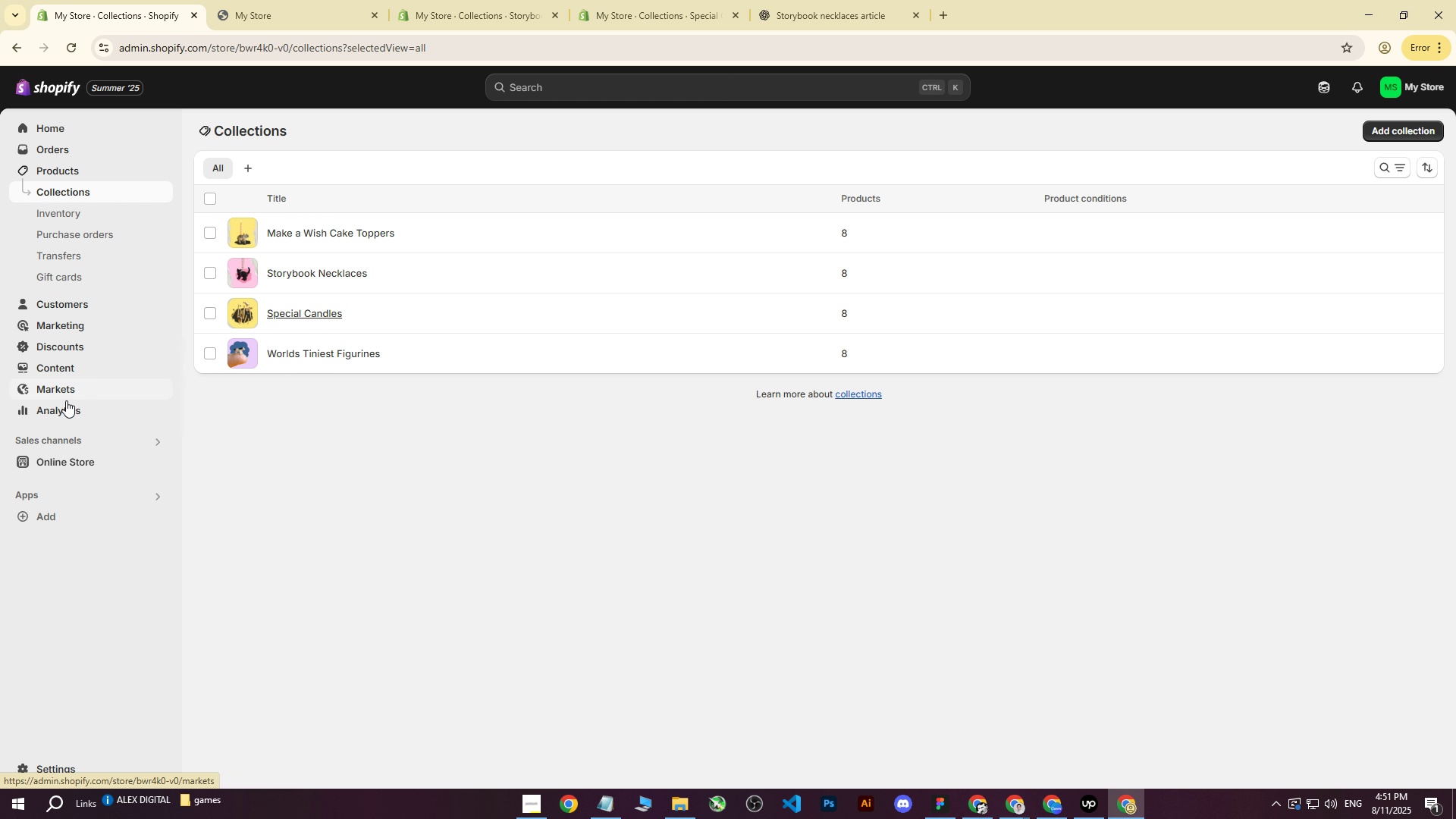 
left_click([79, 368])
 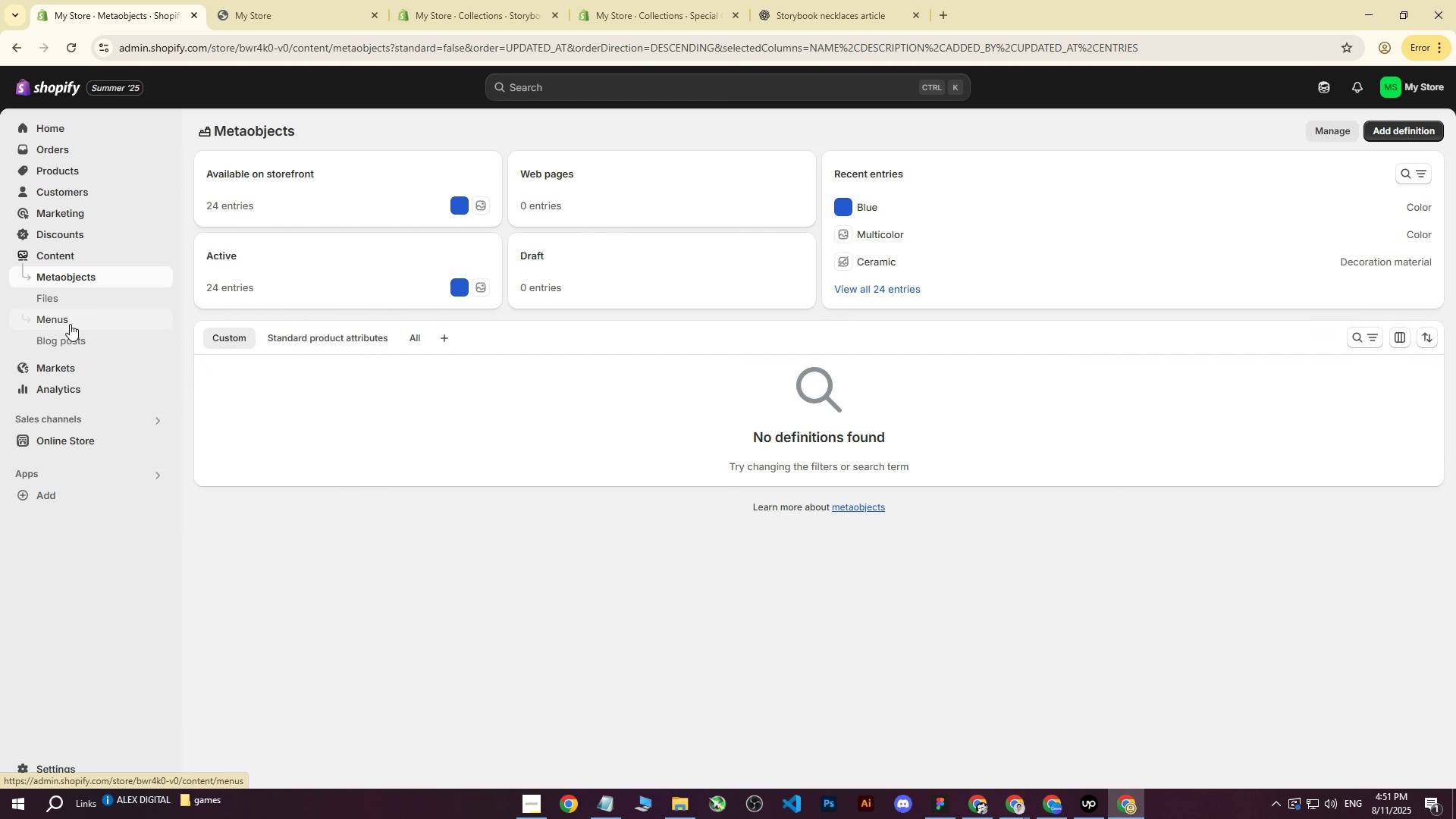 
left_click([68, 322])
 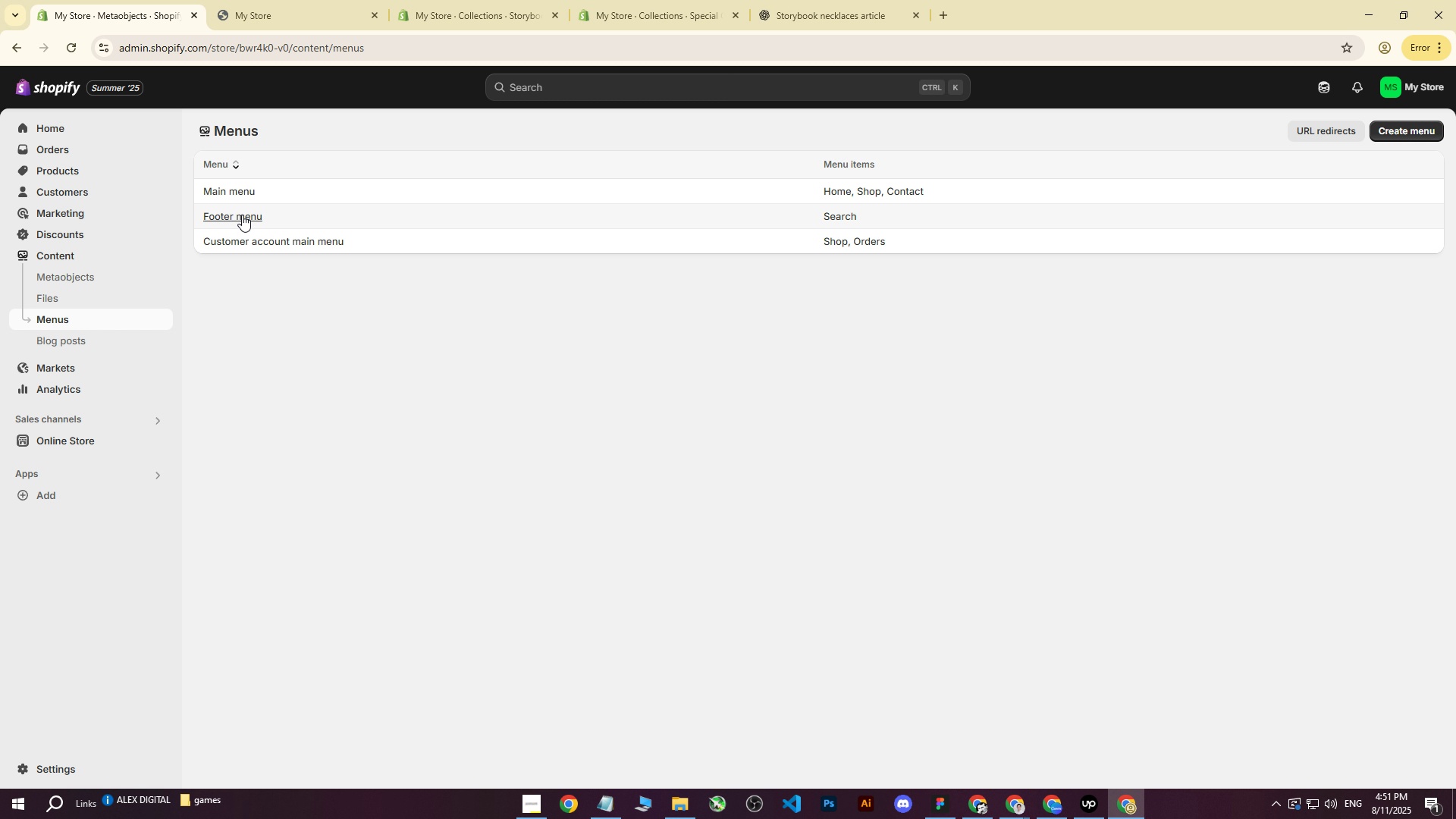 
left_click([244, 188])
 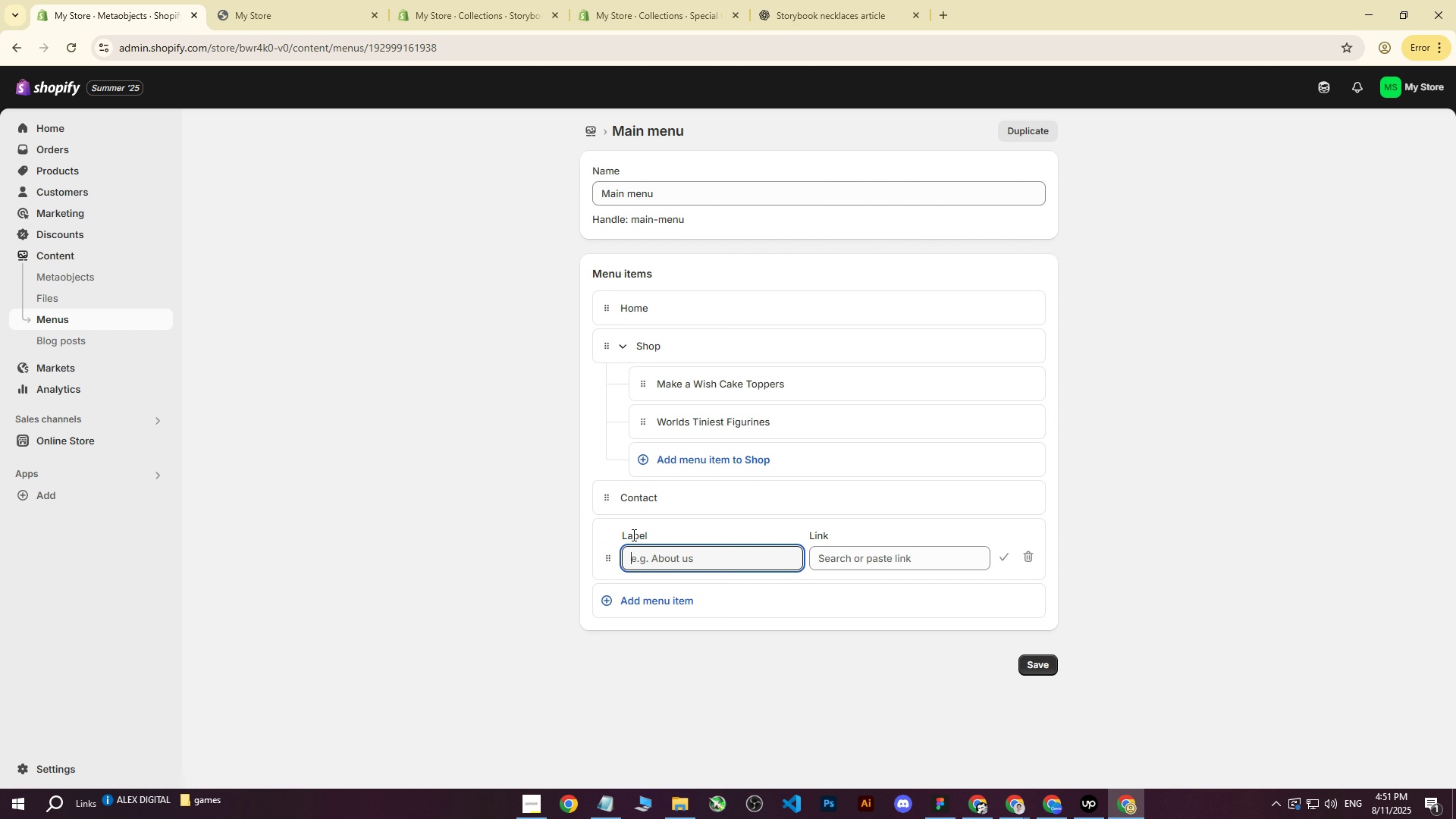 
double_click([657, 554])
 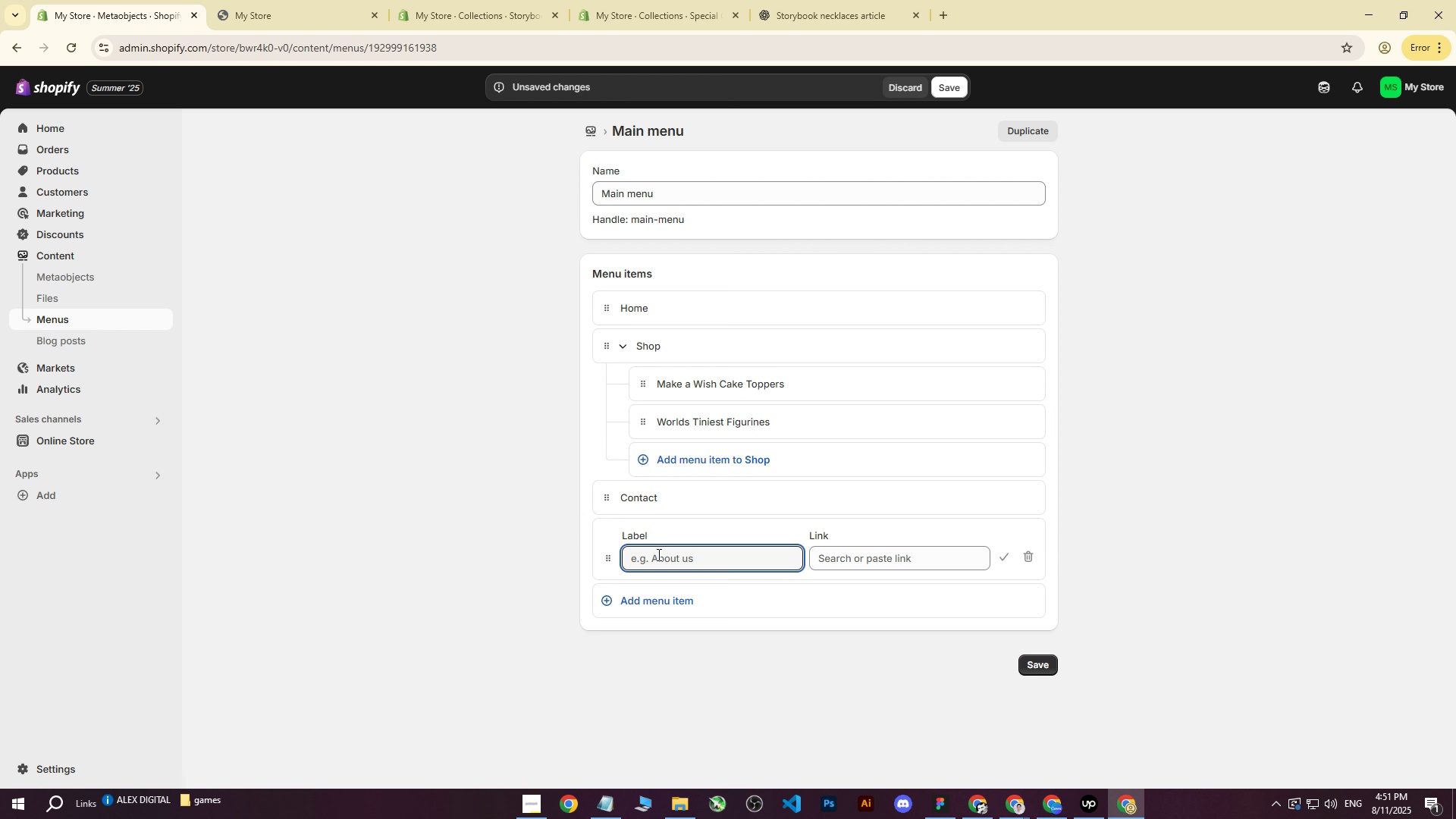 
key(Control+ControlLeft)
 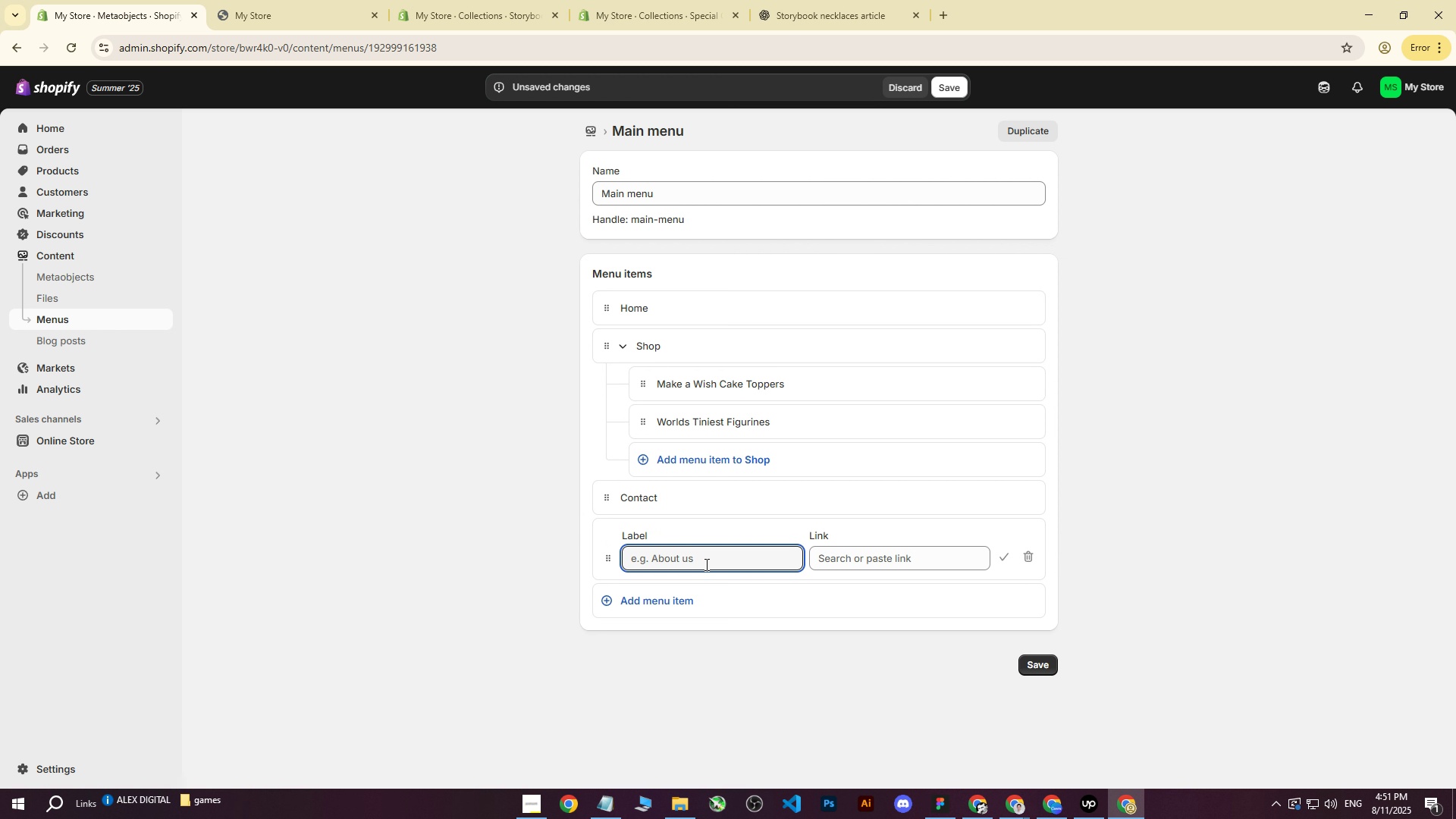 
key(Control+V)
 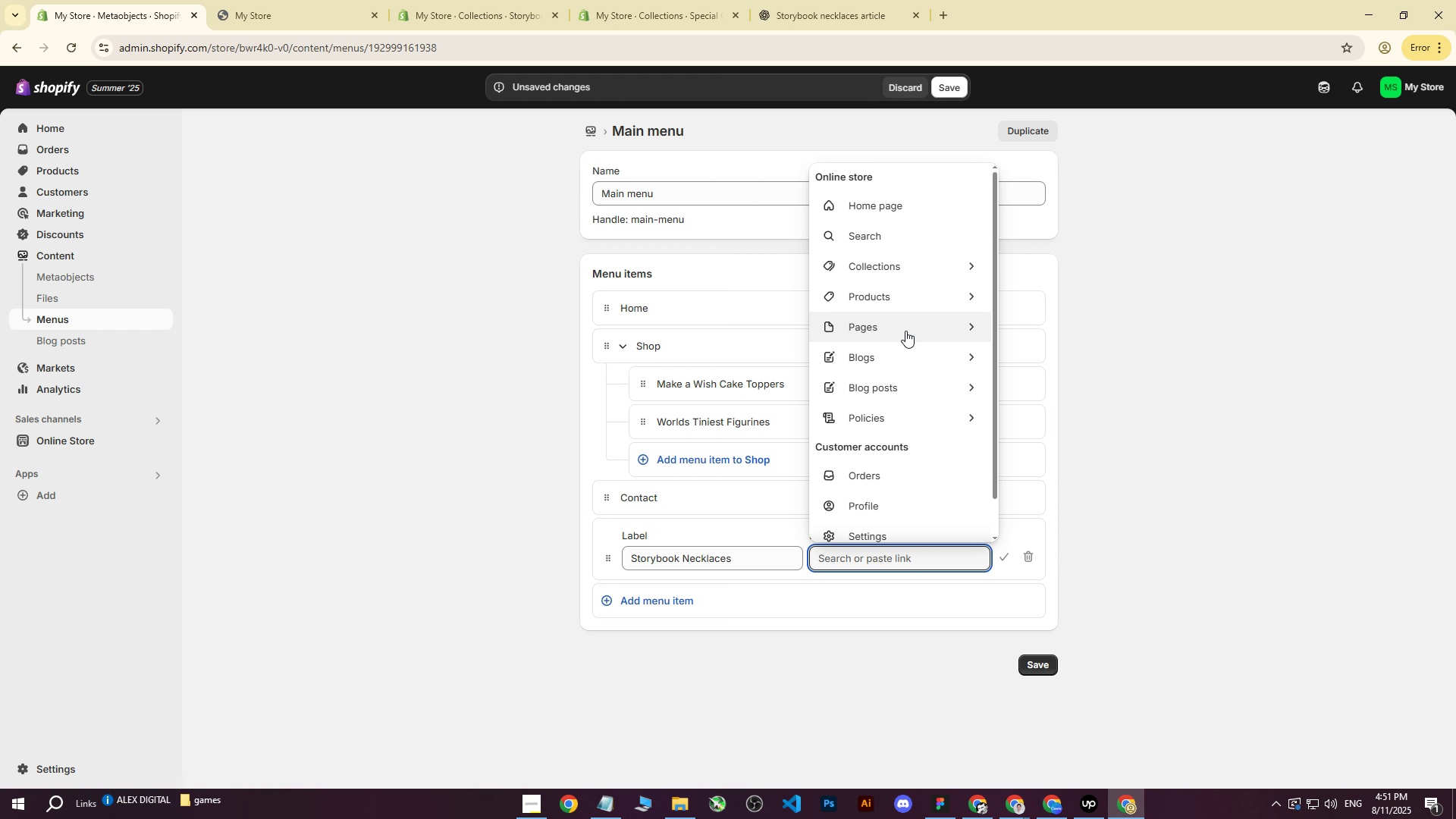 
left_click([902, 273])
 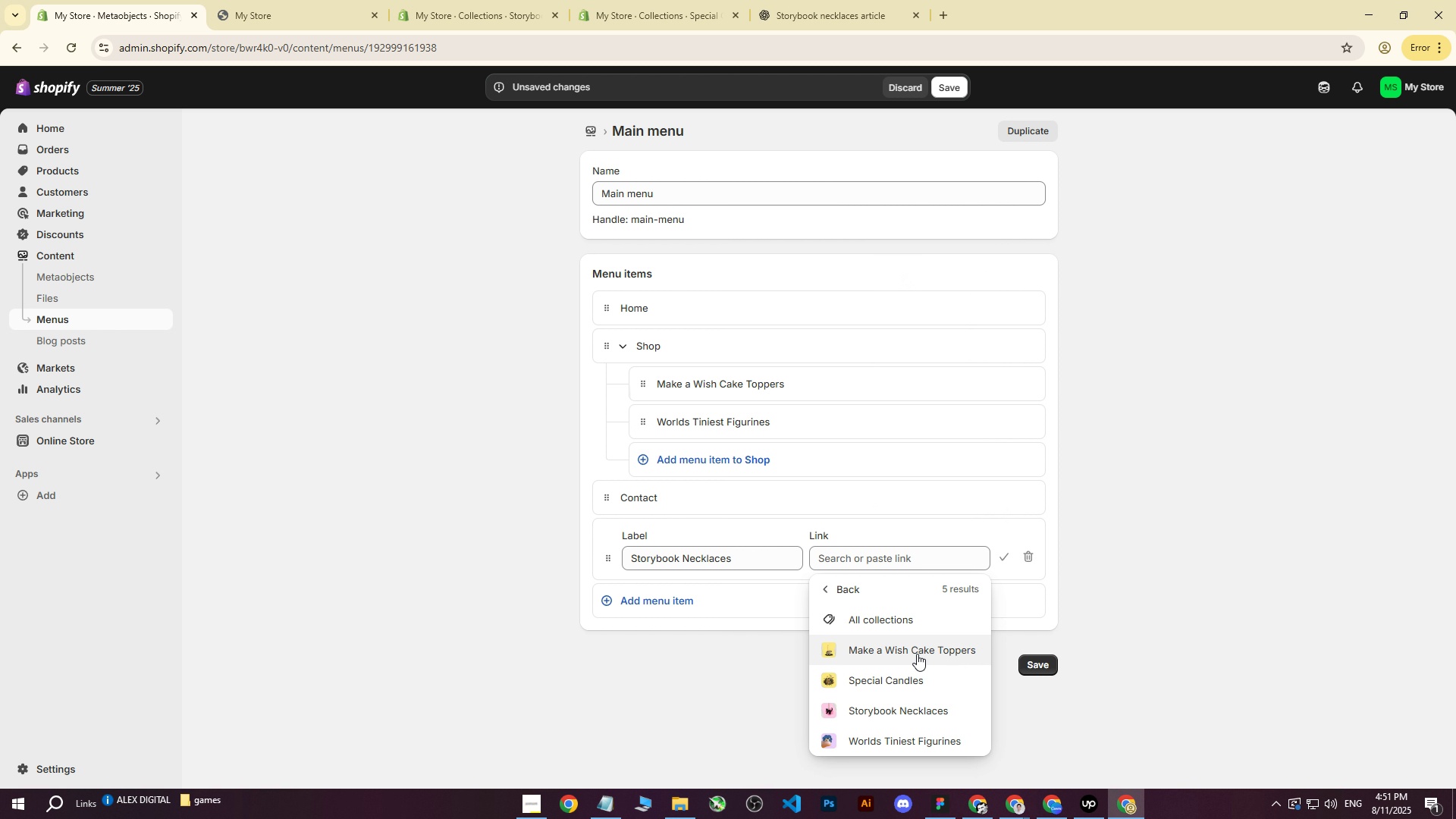 
left_click([907, 710])
 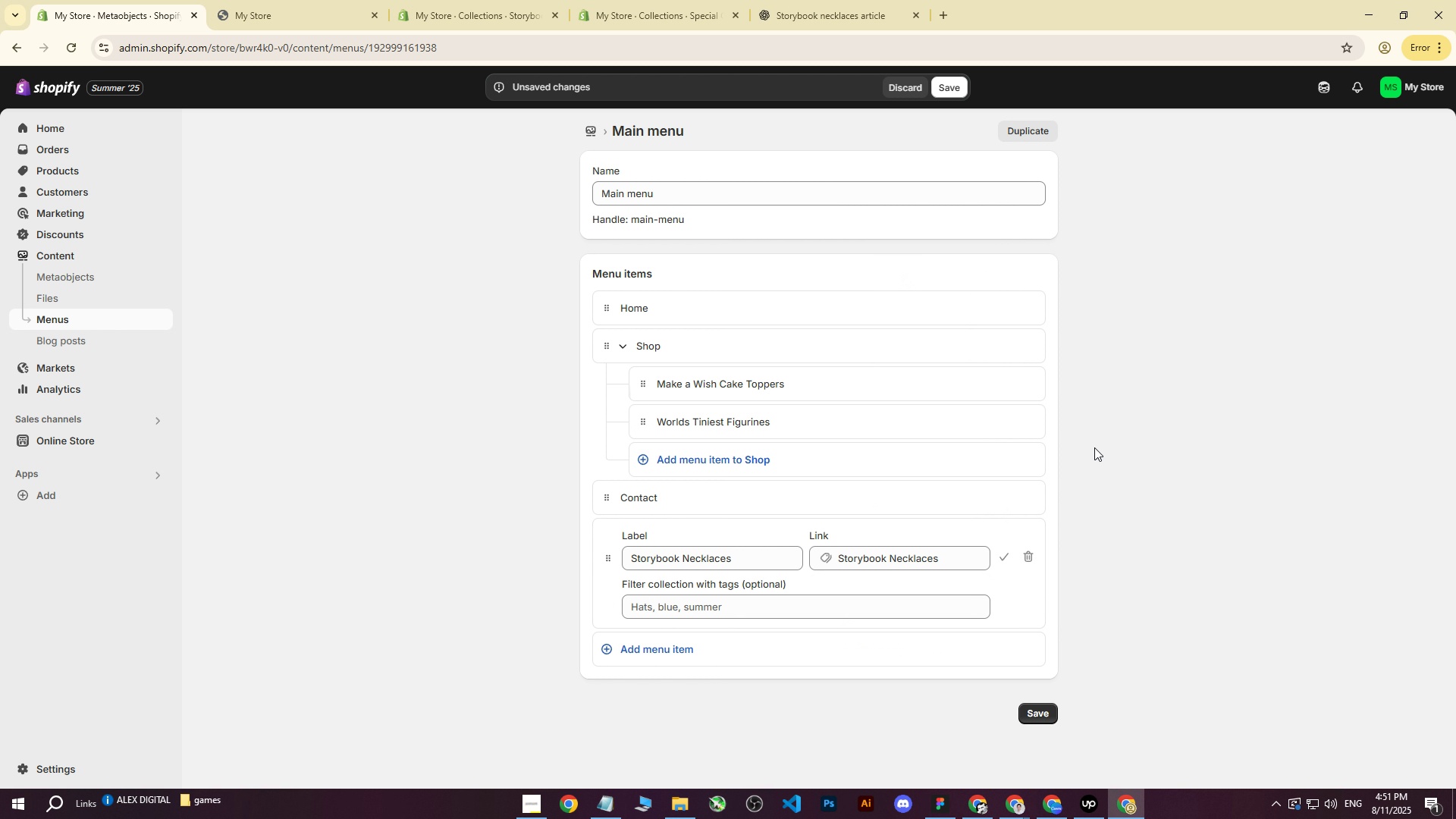 
left_click([1097, 457])
 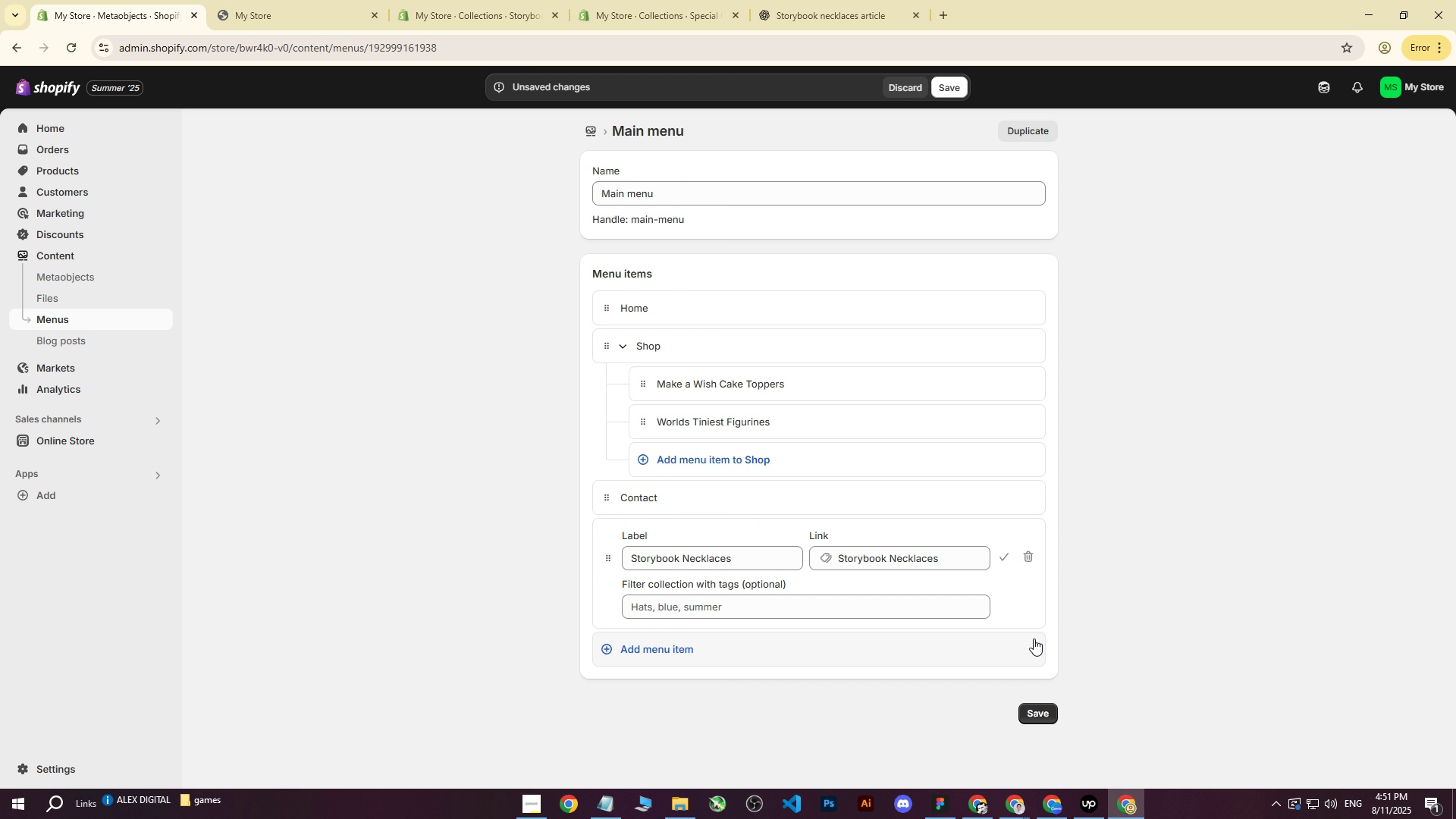 
left_click([1004, 557])
 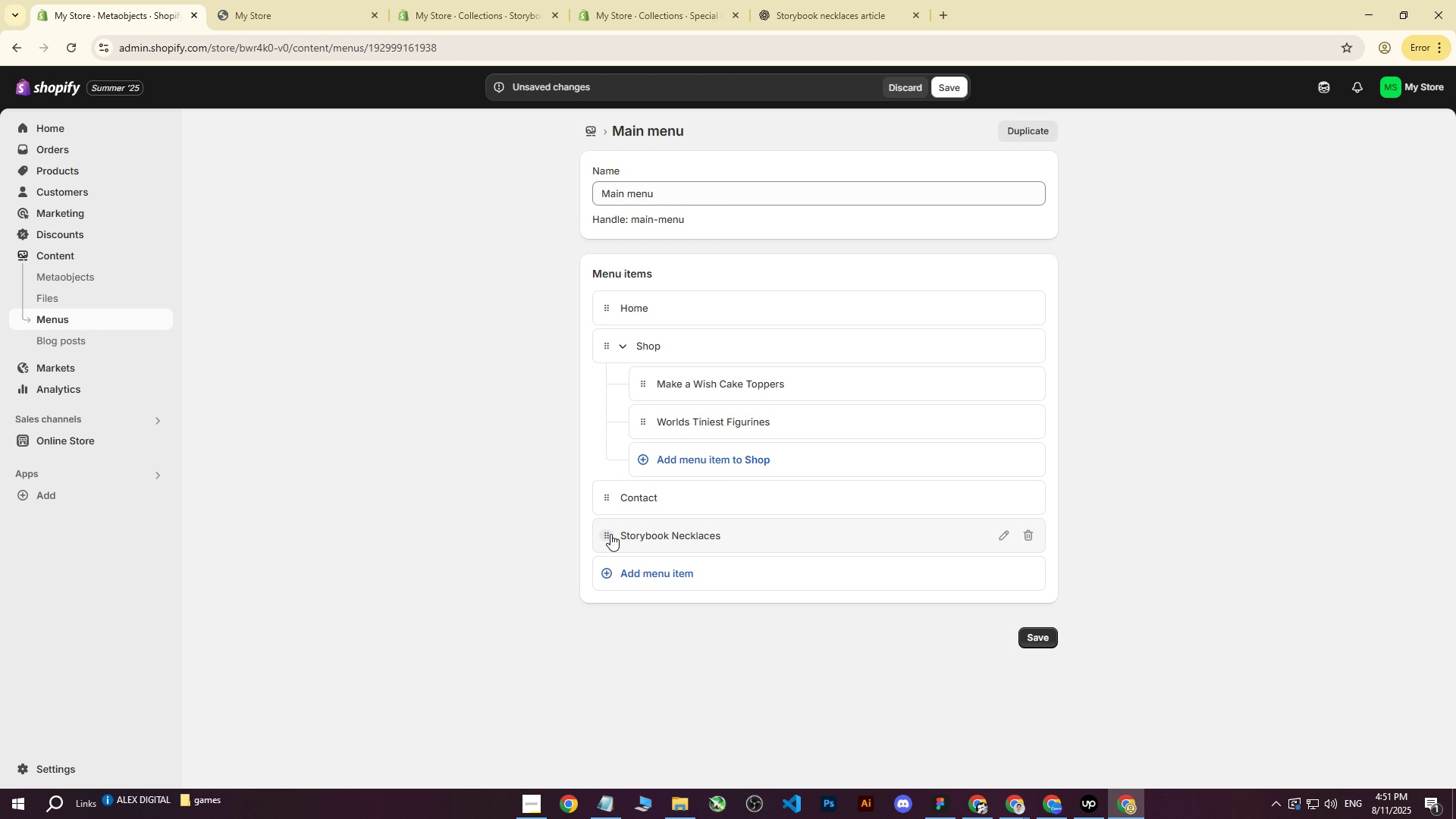 
left_click_drag(start_coordinate=[611, 534], to_coordinate=[719, 441])
 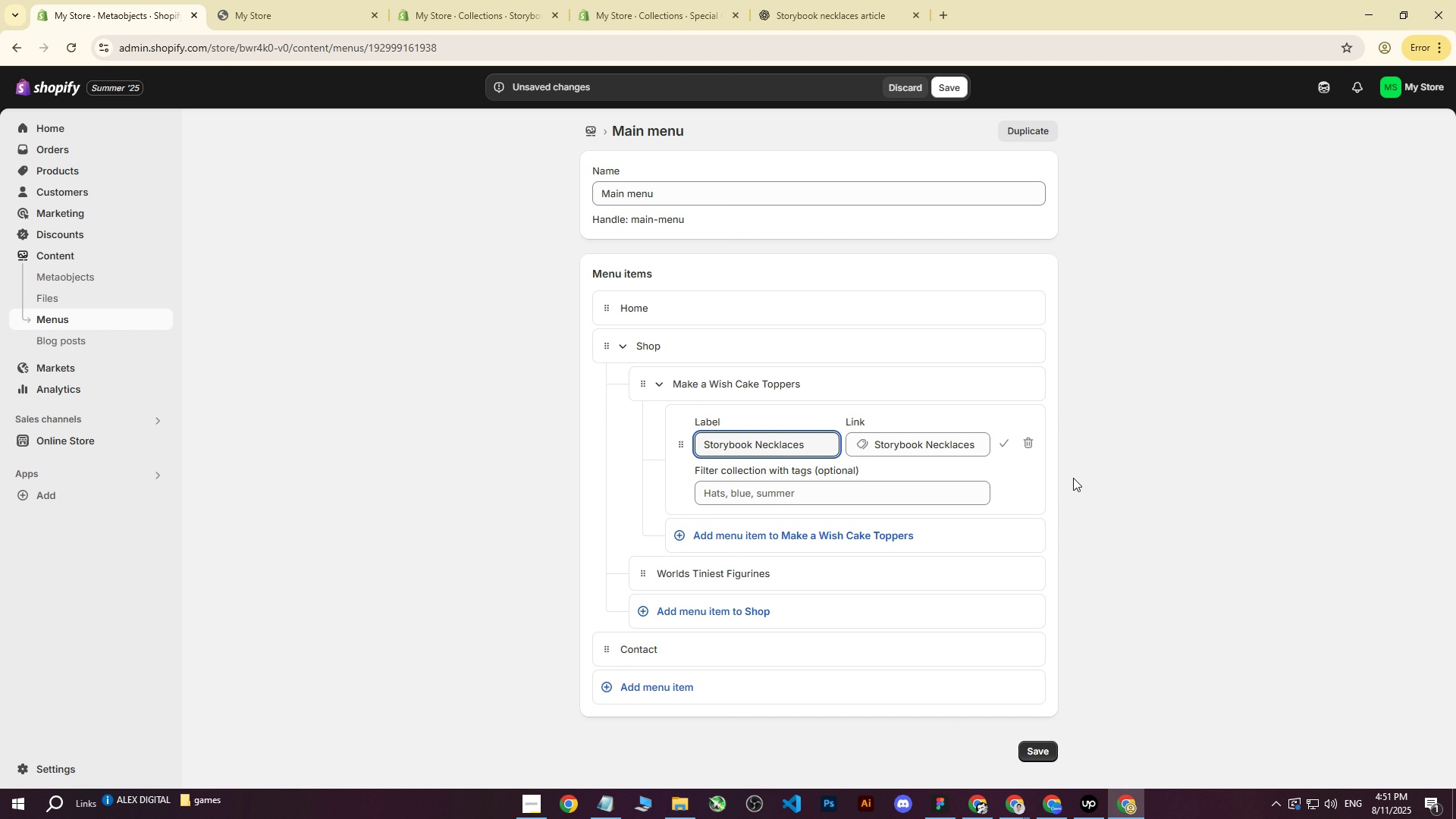 
left_click([1006, 444])
 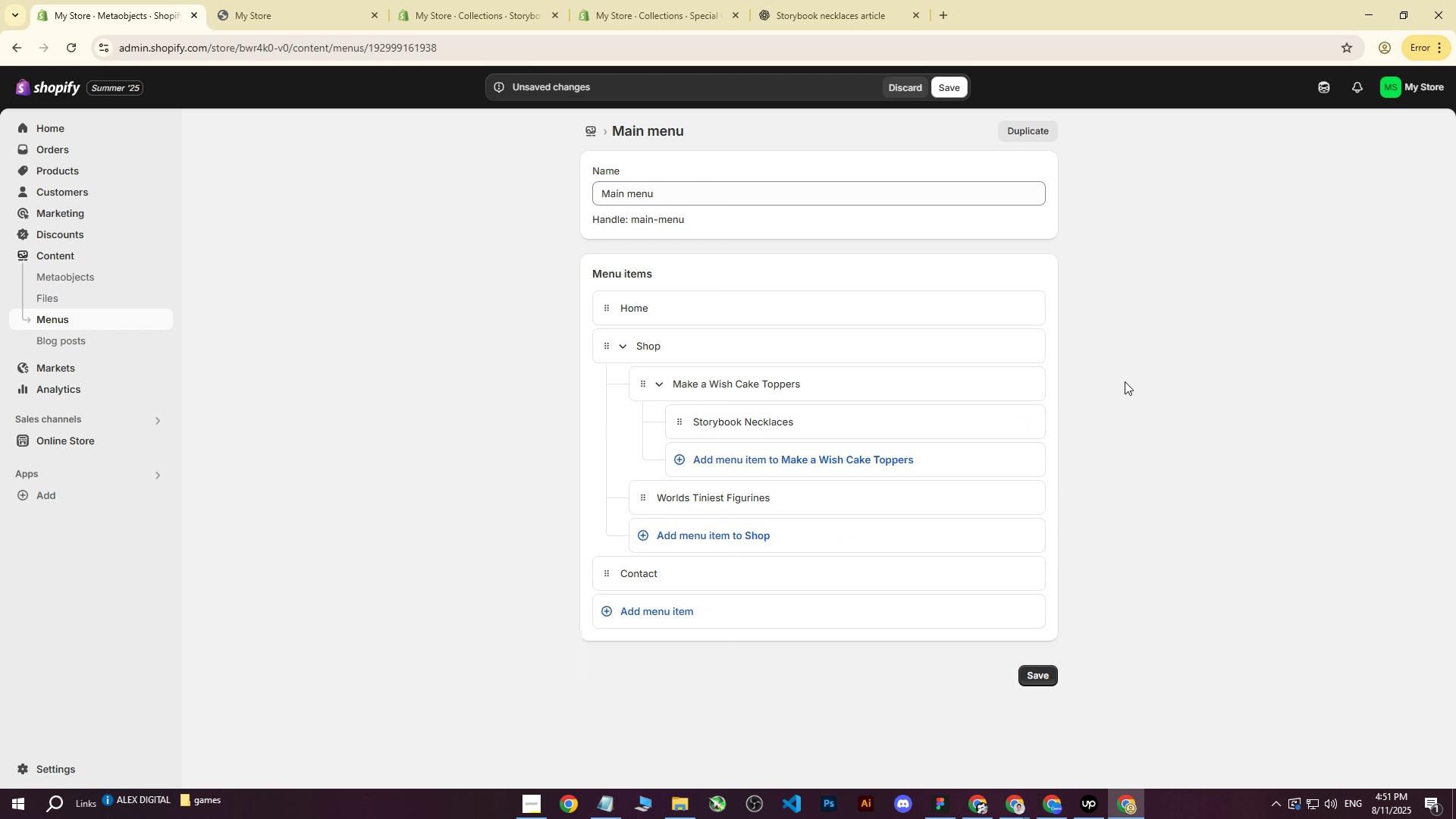 
left_click([1125, 381])
 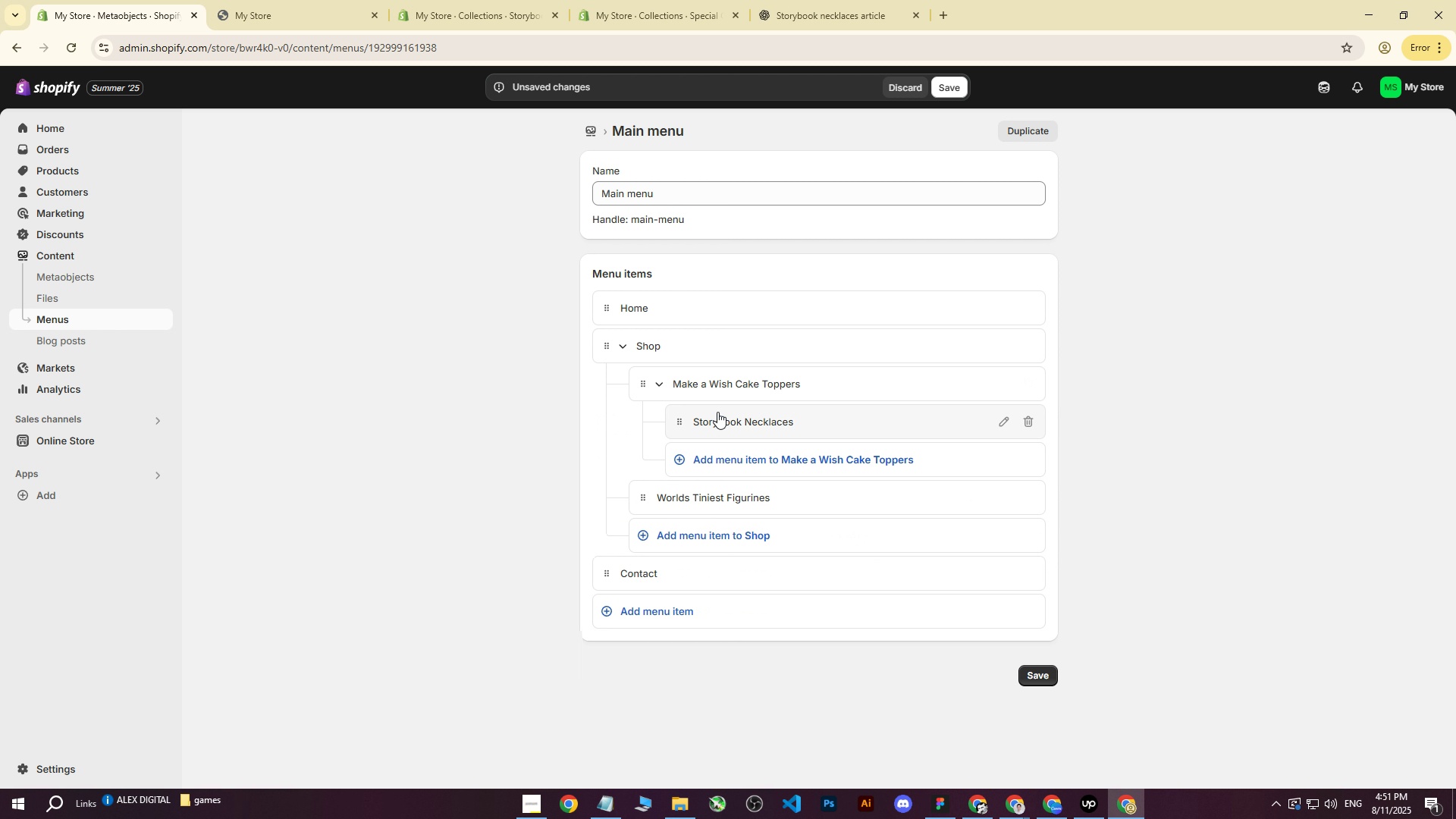 
left_click_drag(start_coordinate=[682, 418], to_coordinate=[632, 378])
 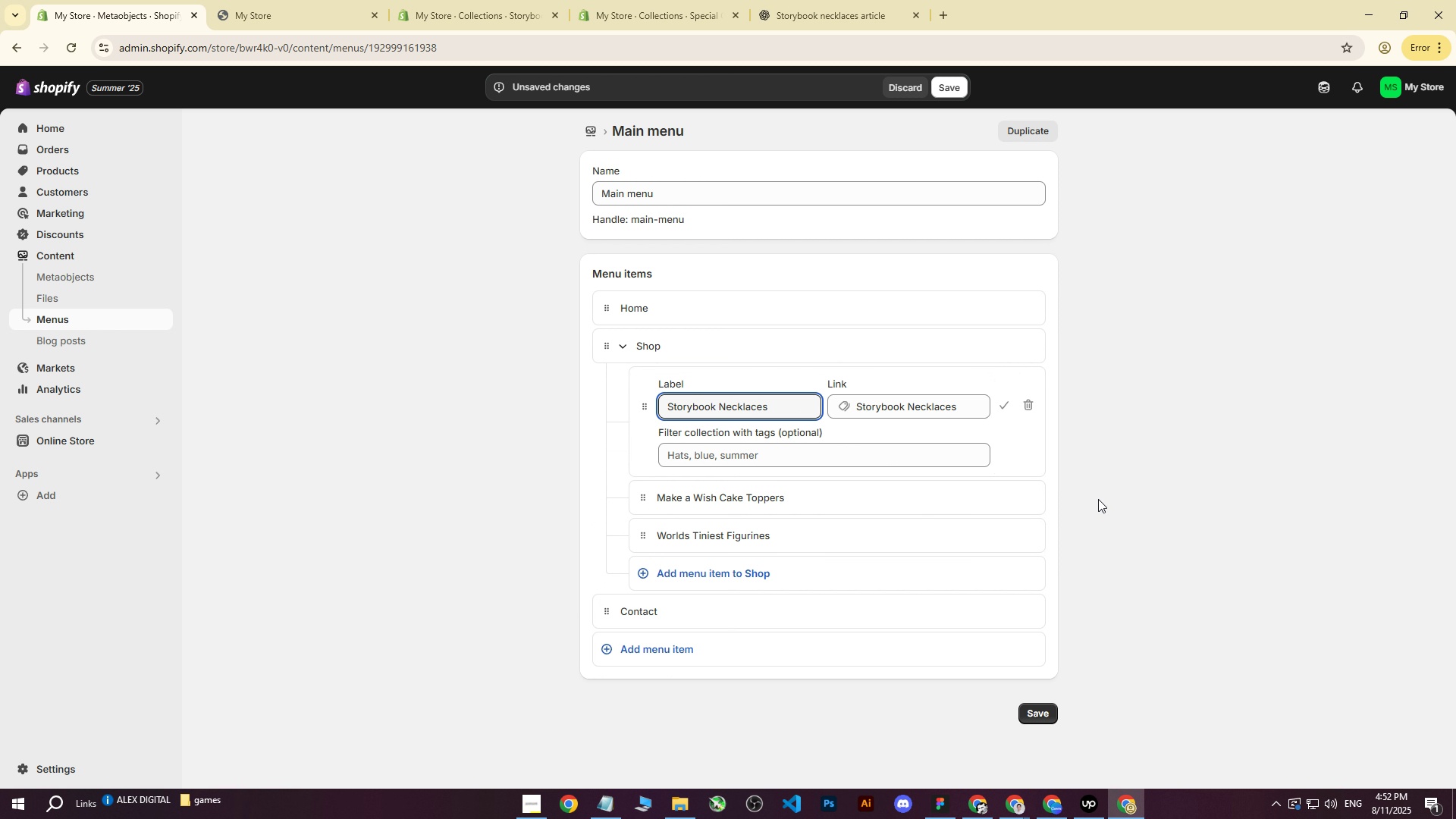 
left_click([1012, 402])
 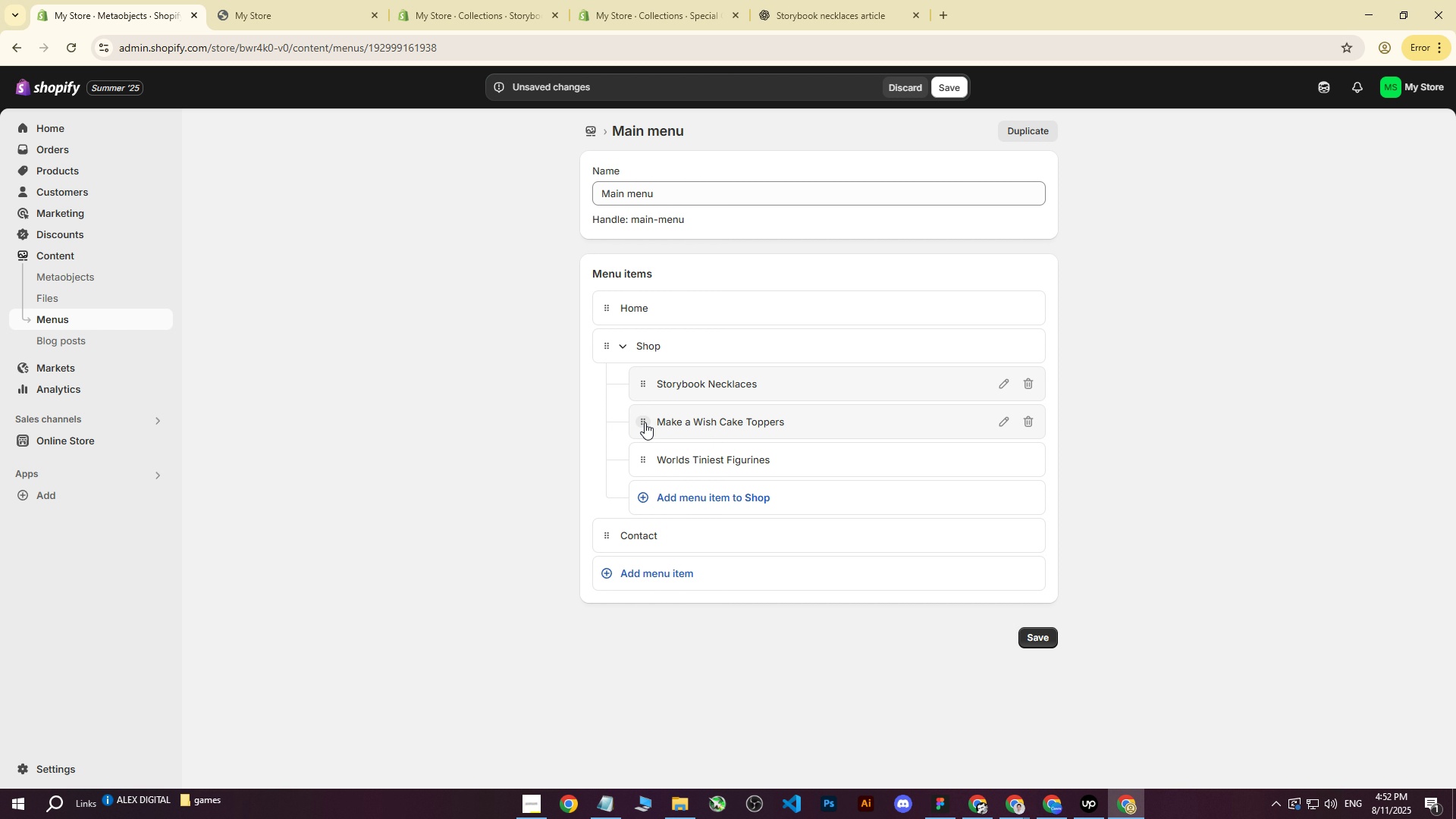 
left_click_drag(start_coordinate=[640, 424], to_coordinate=[640, 396])
 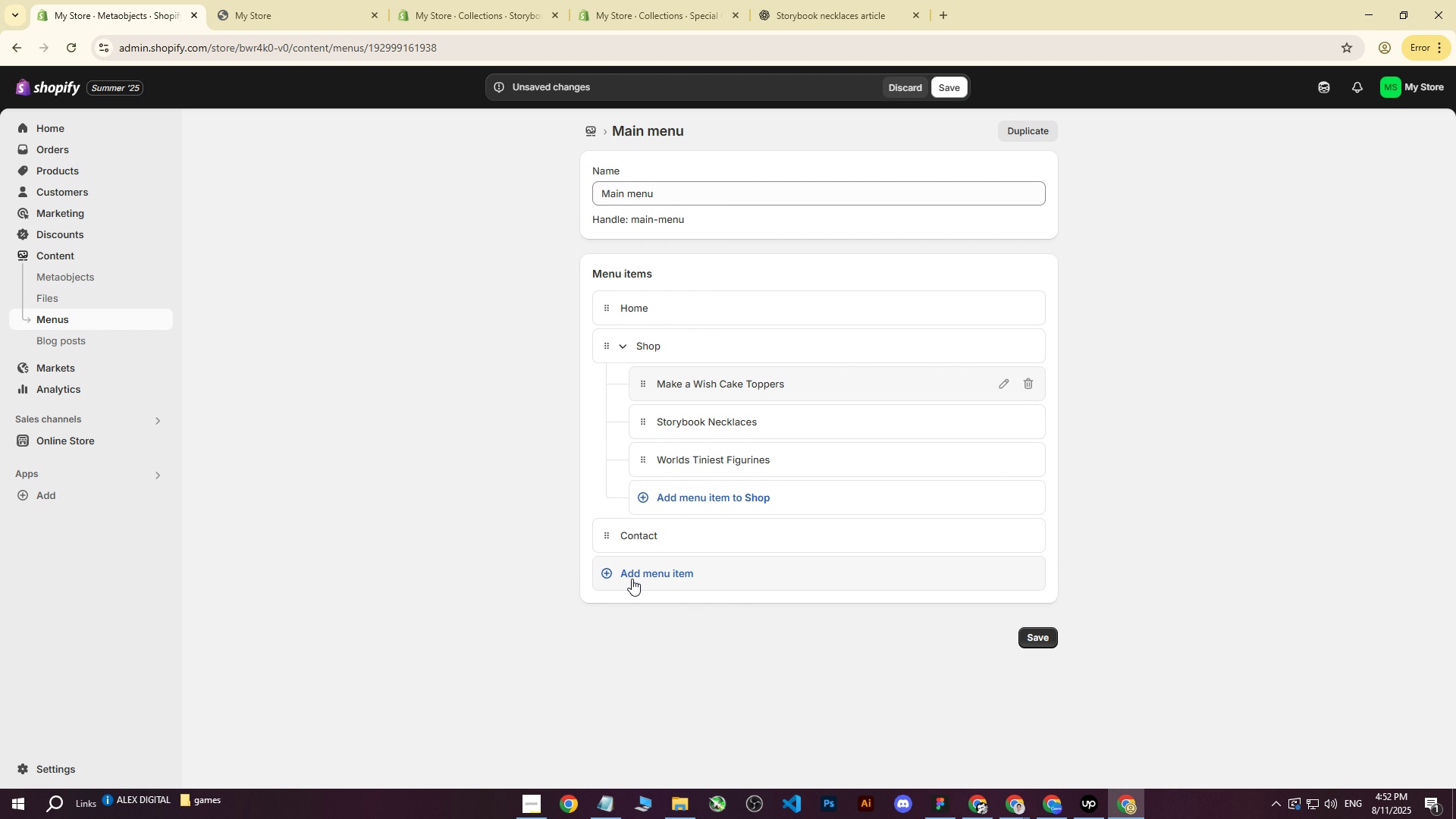 
left_click([629, 579])
 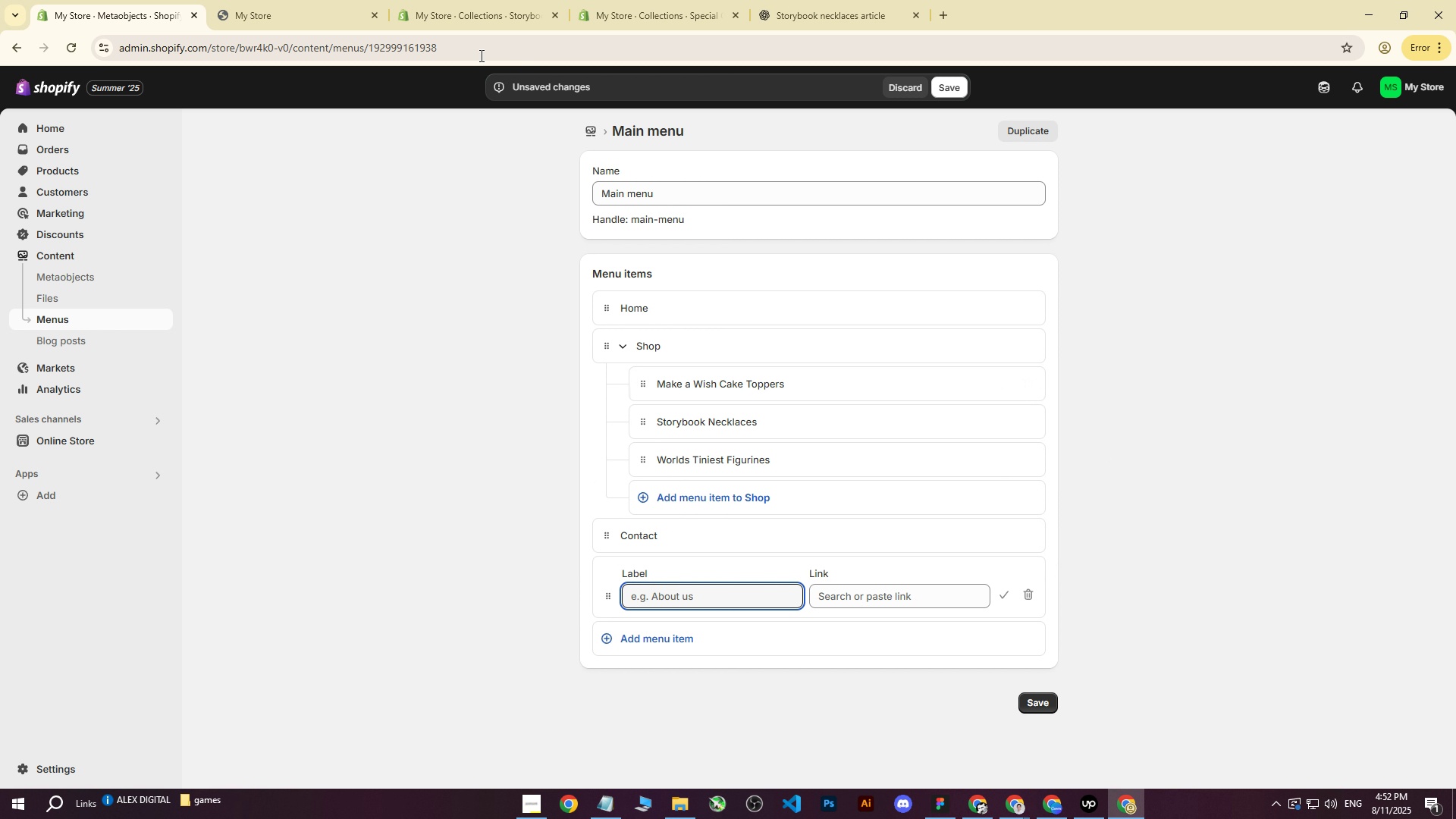 
left_click([493, 0])
 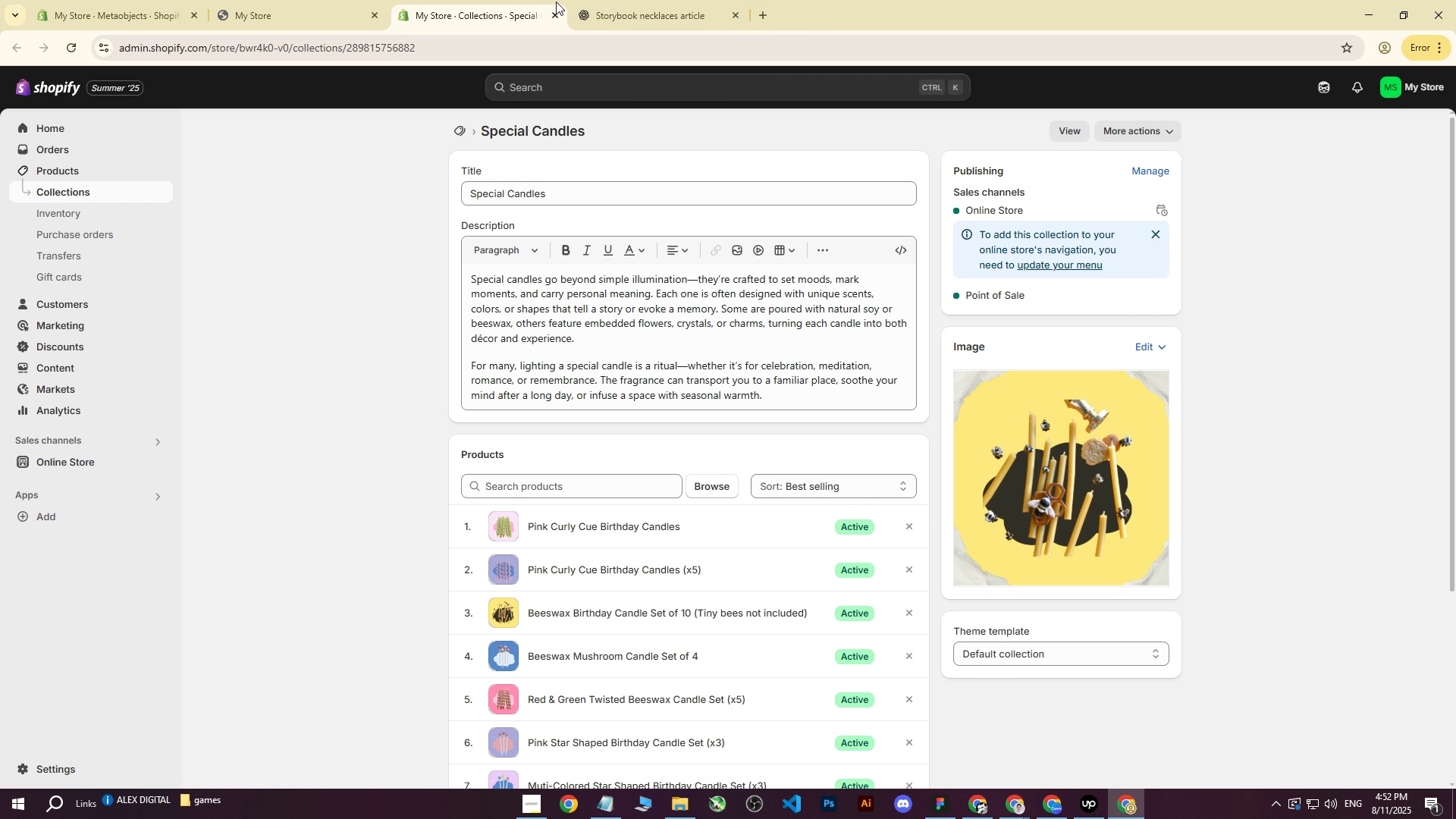 
left_click_drag(start_coordinate=[582, 196], to_coordinate=[384, 196])
 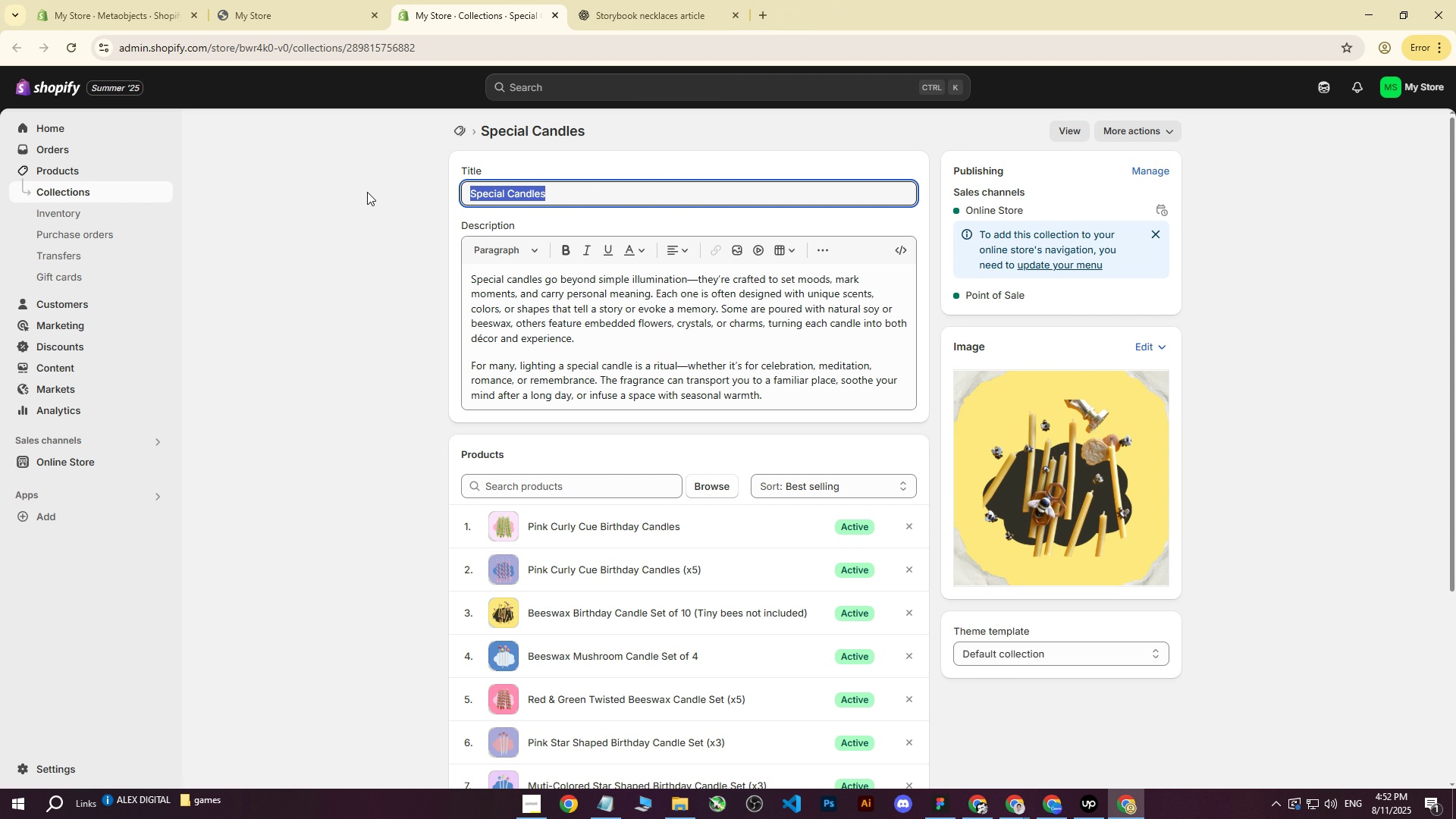 
key(Control+ControlLeft)
 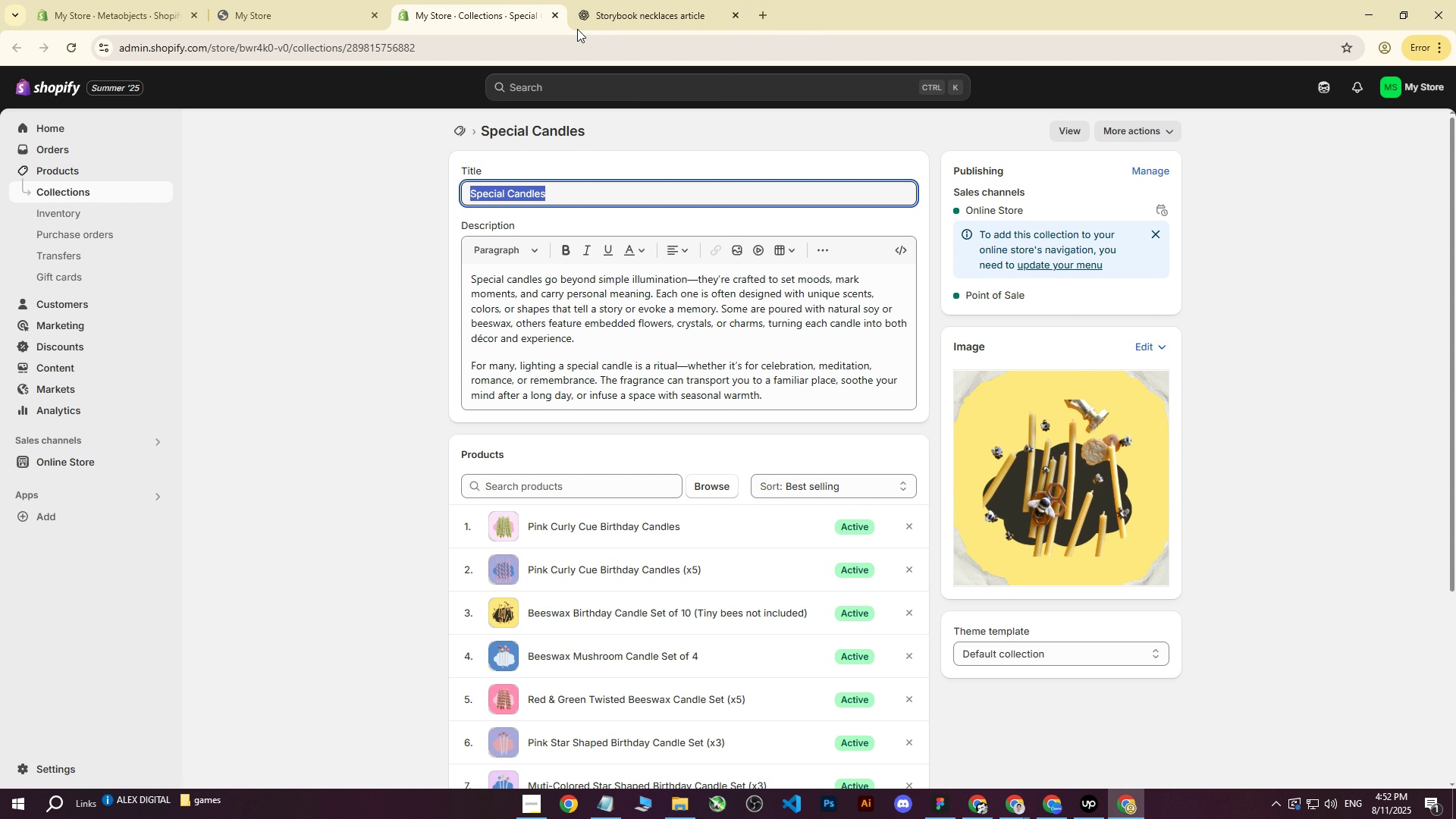 
key(Control+C)
 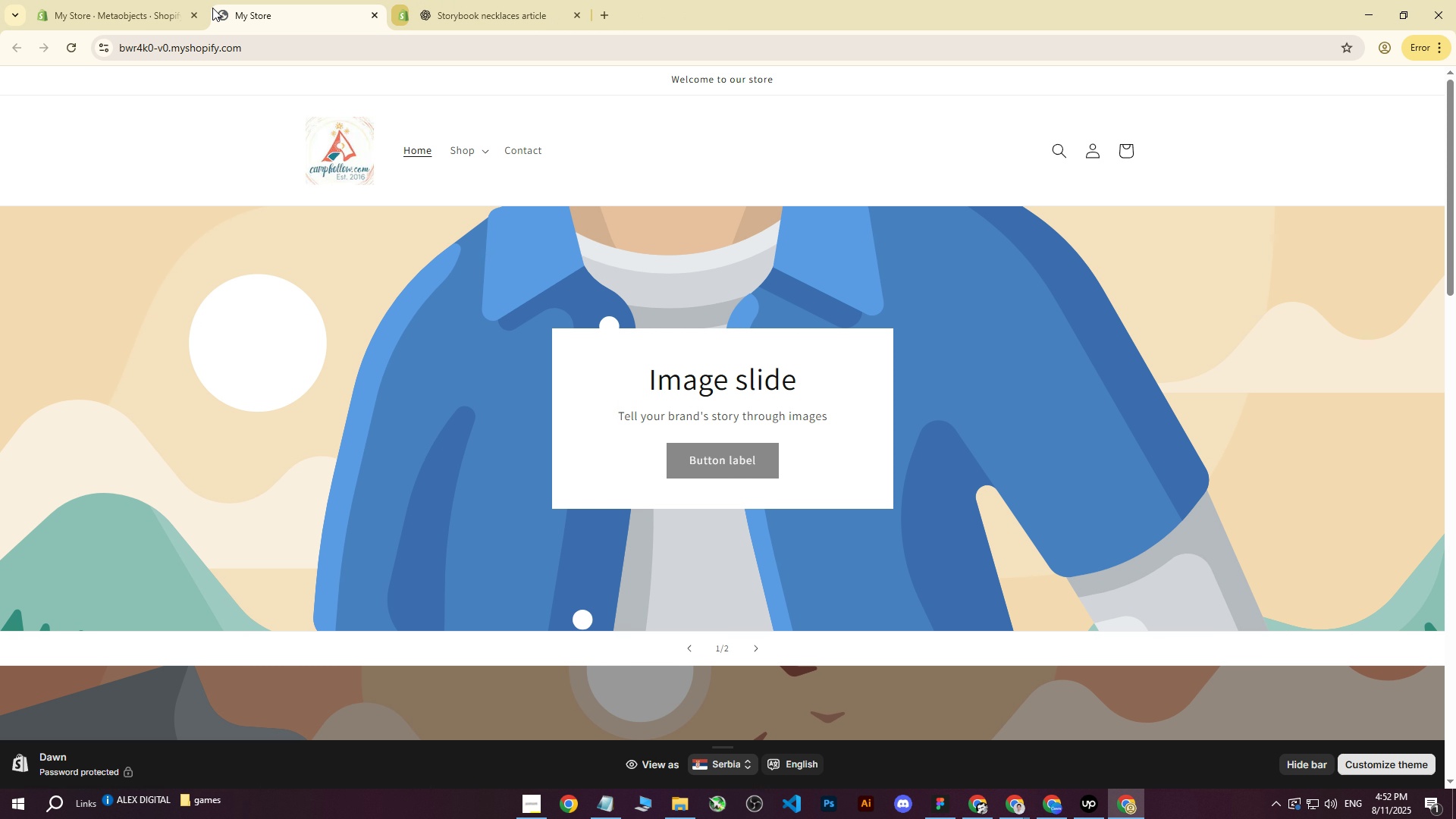 
double_click([136, 0])
 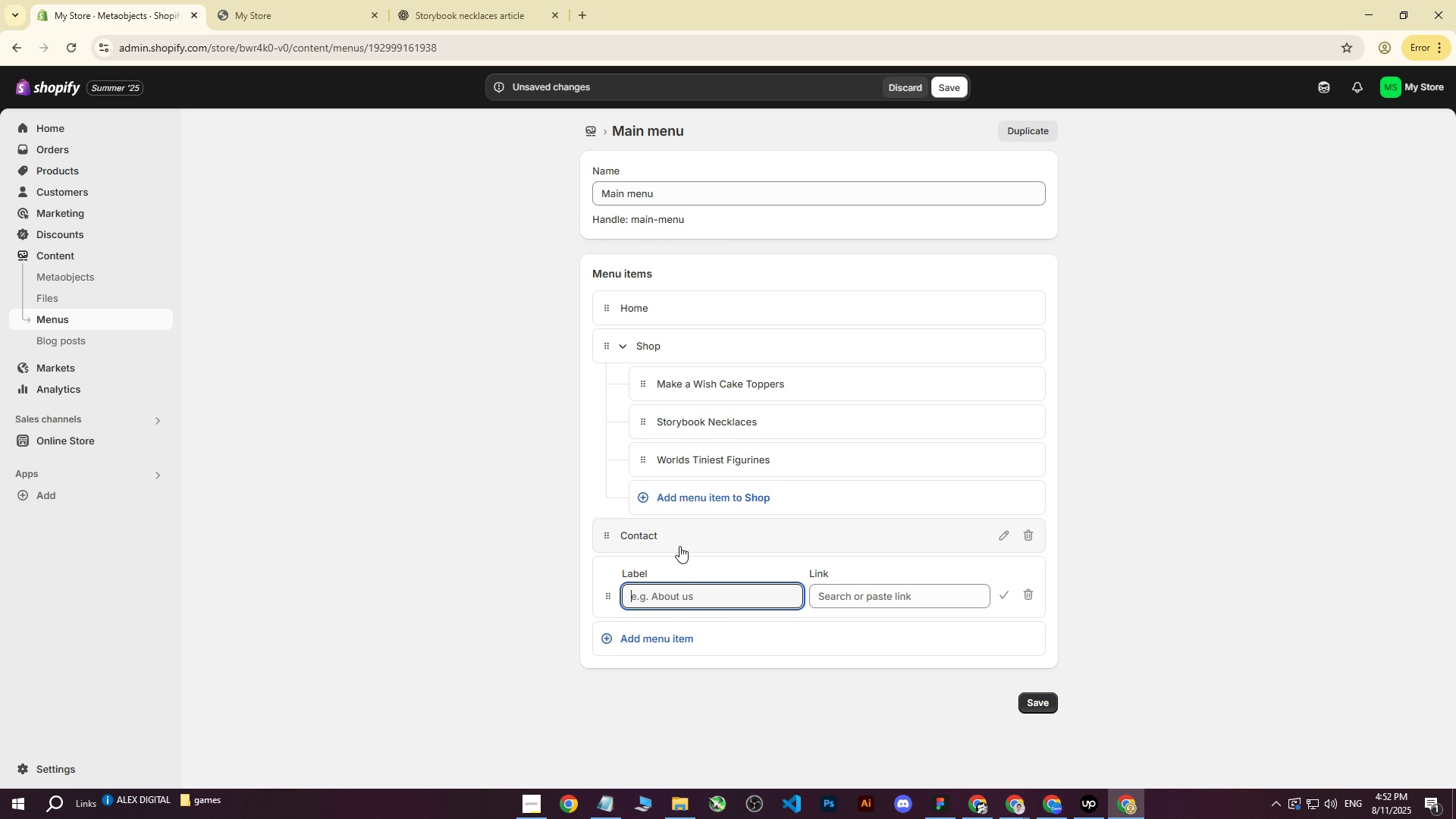 
key(Control+ControlLeft)
 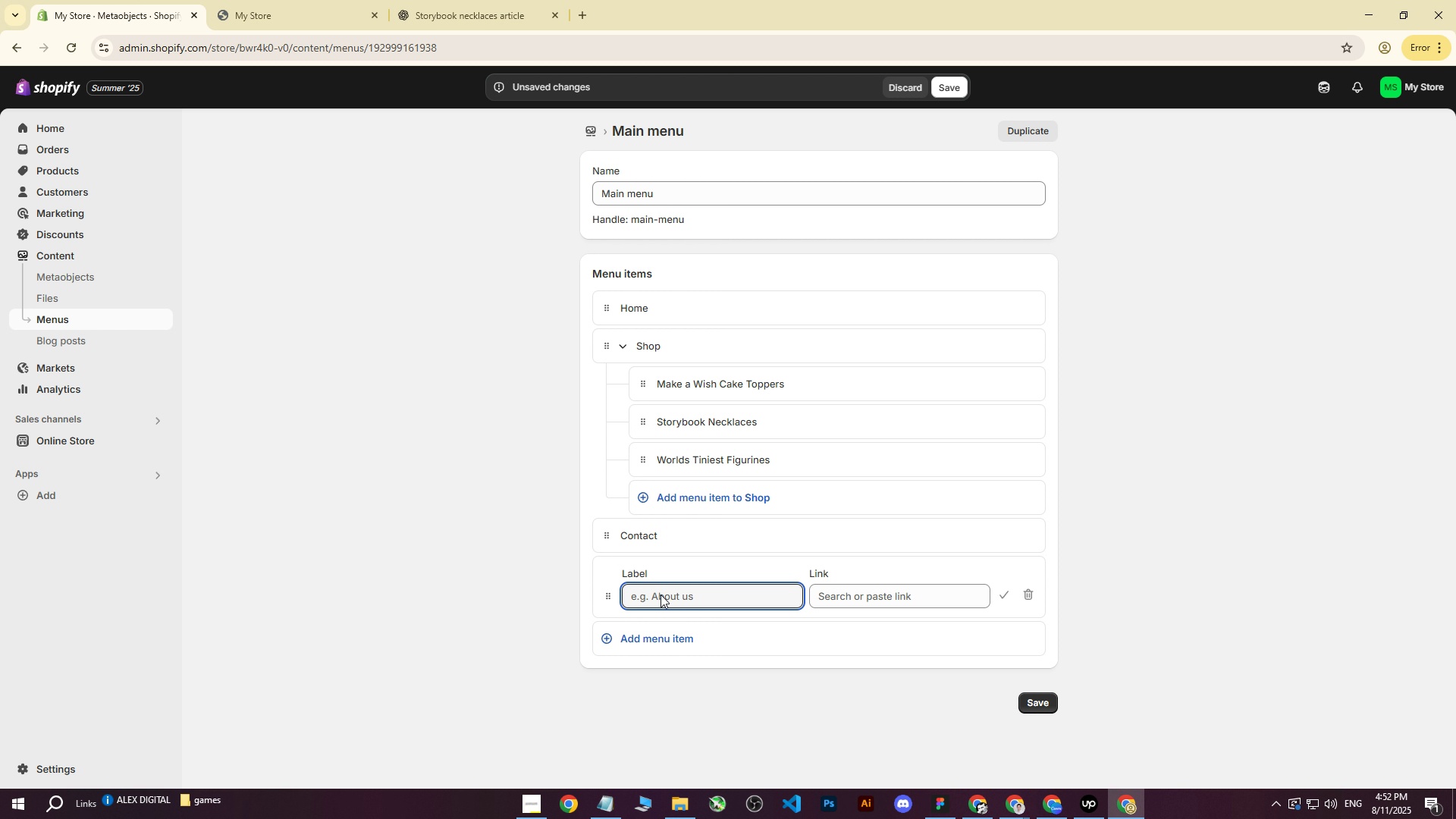 
key(Control+V)
 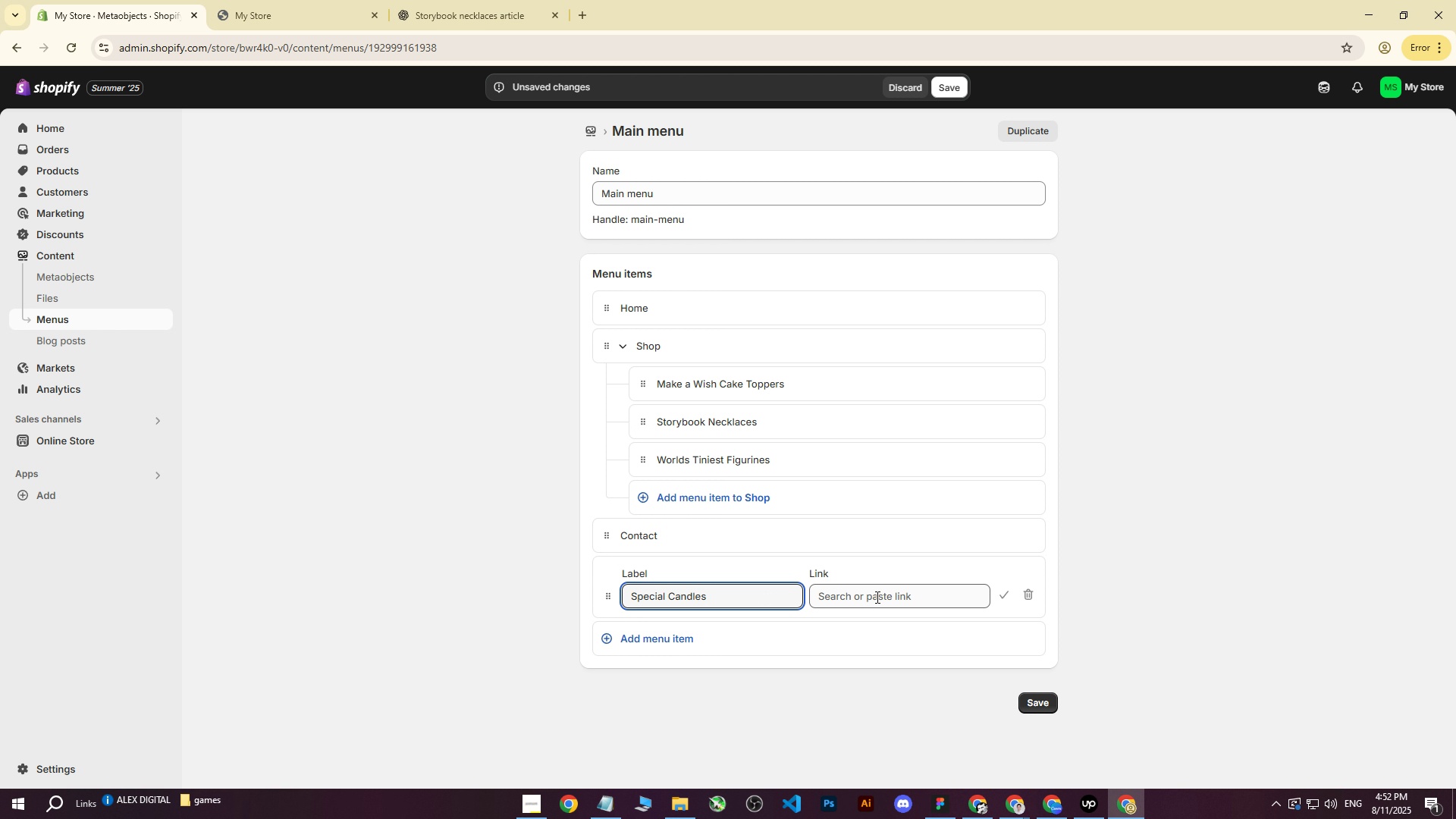 
left_click([874, 598])
 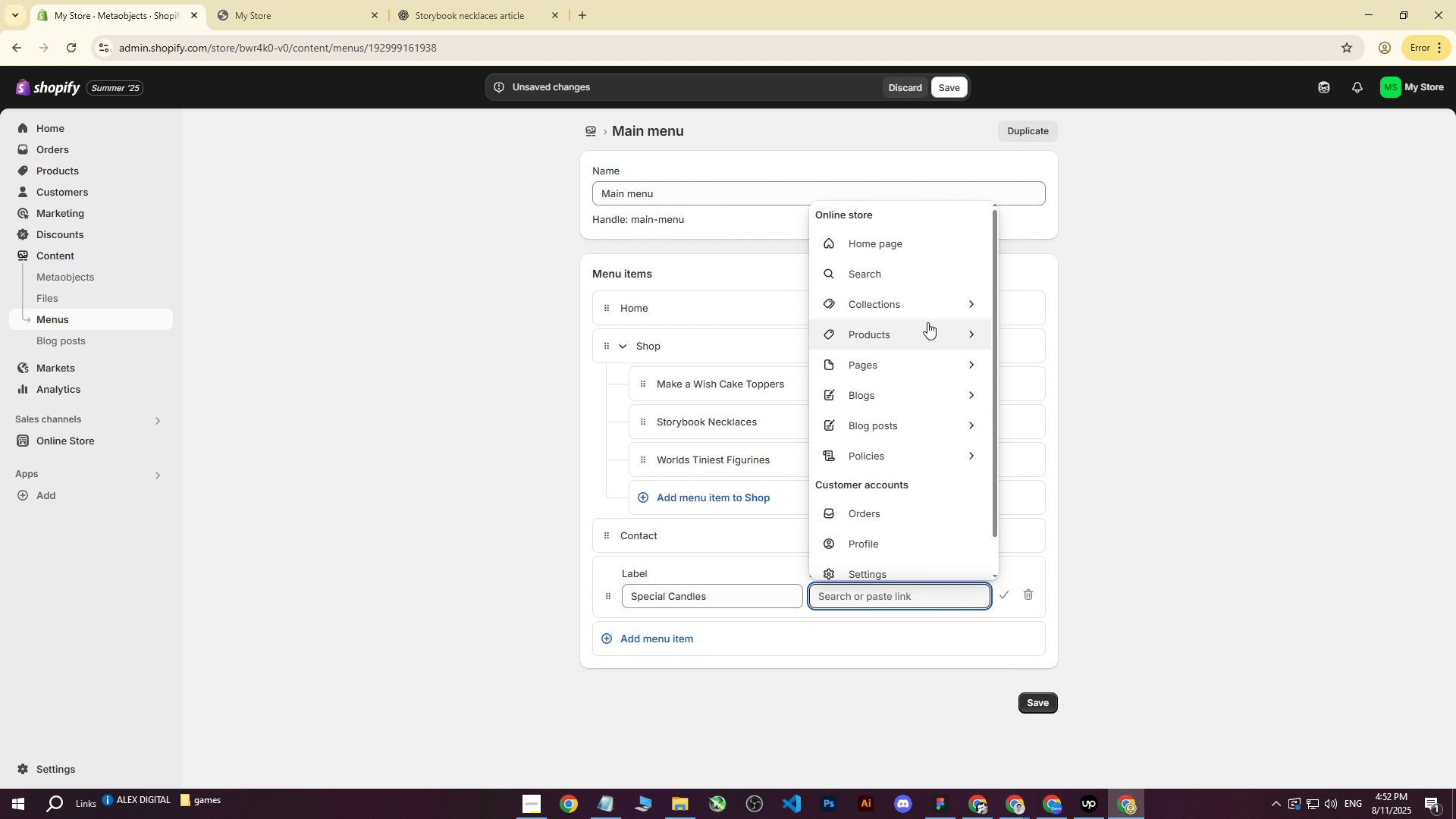 
left_click([927, 307])
 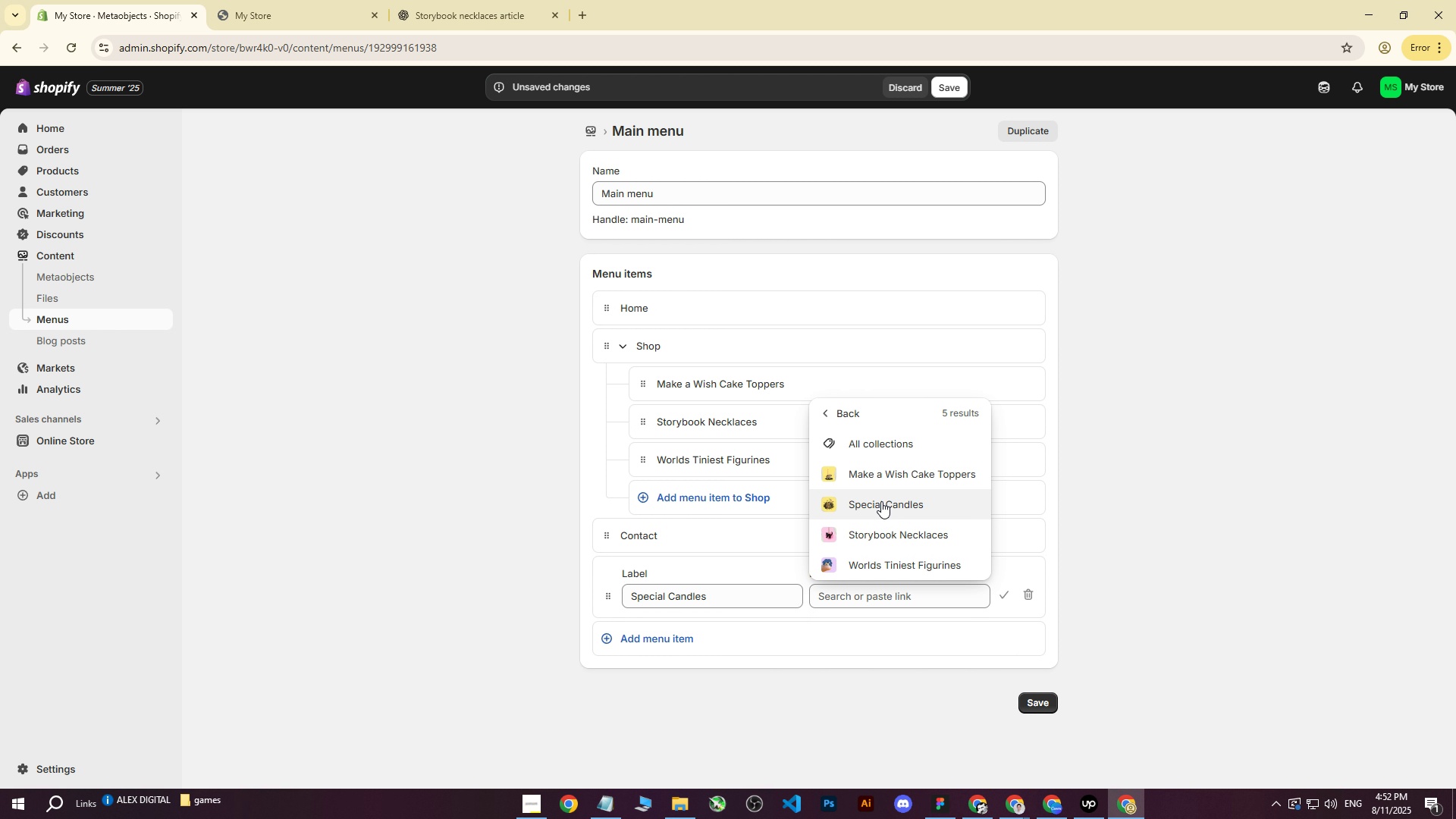 
left_click([882, 500])
 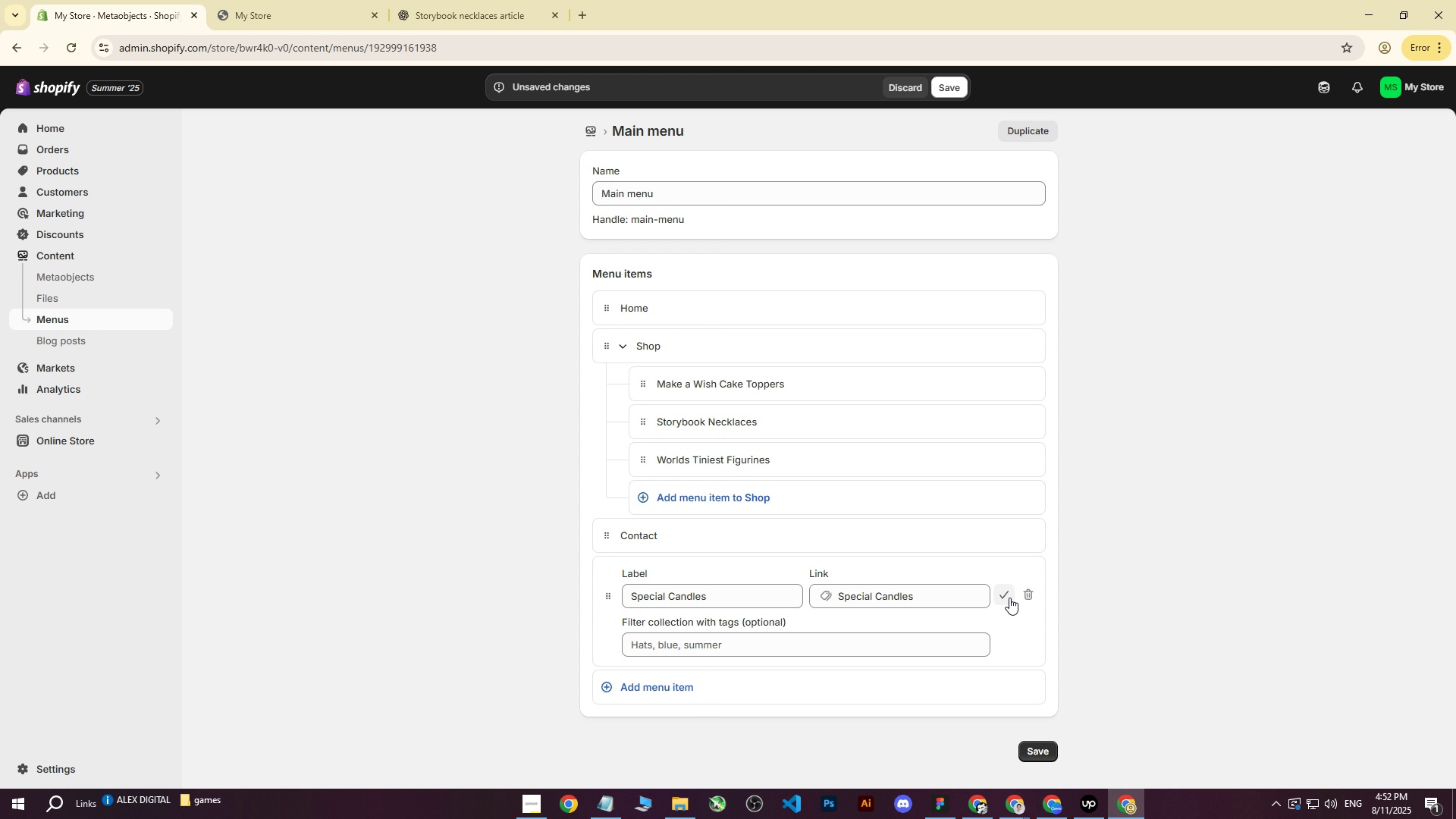 
left_click([1009, 598])
 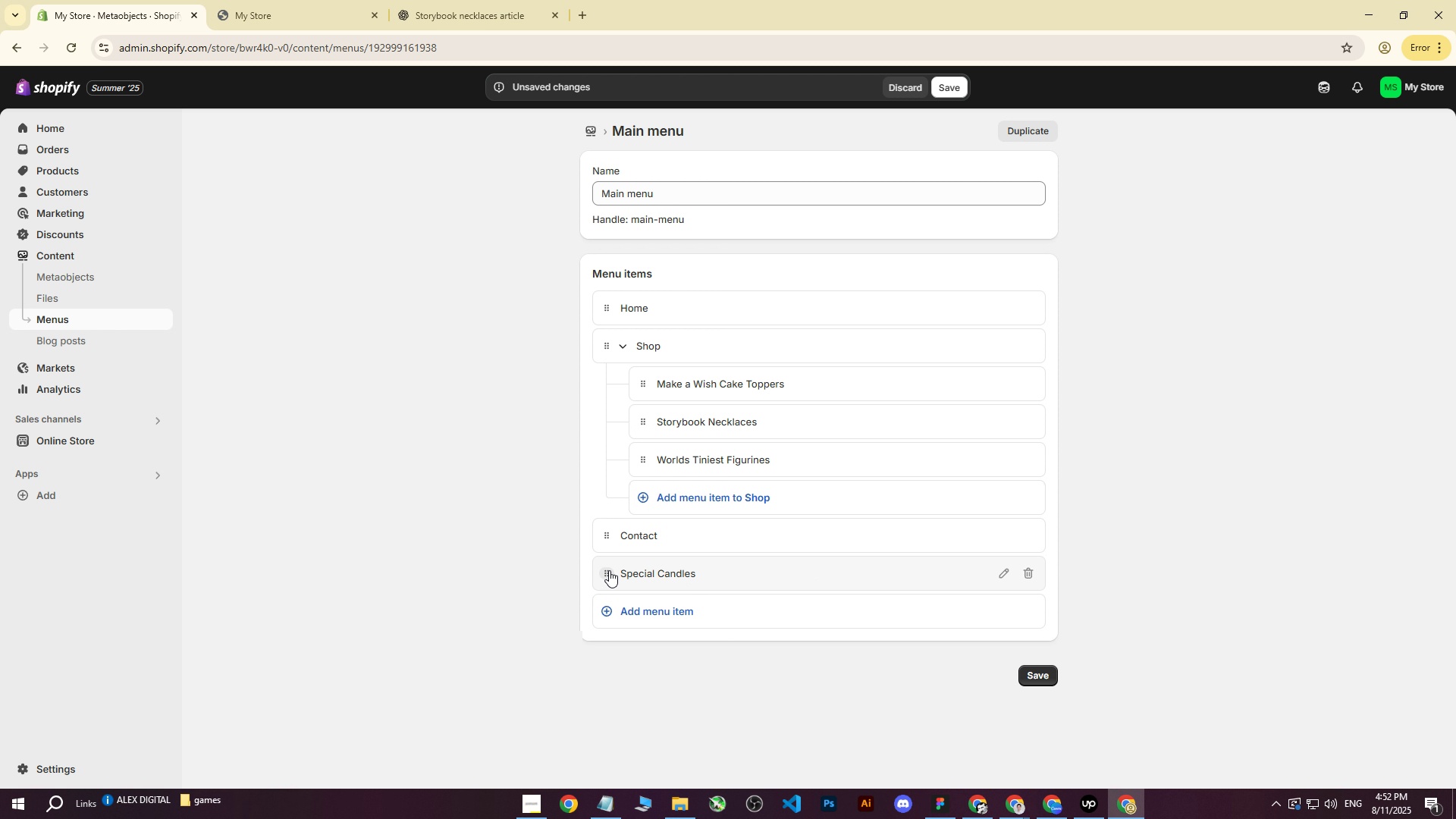 
left_click_drag(start_coordinate=[609, 572], to_coordinate=[630, 453])
 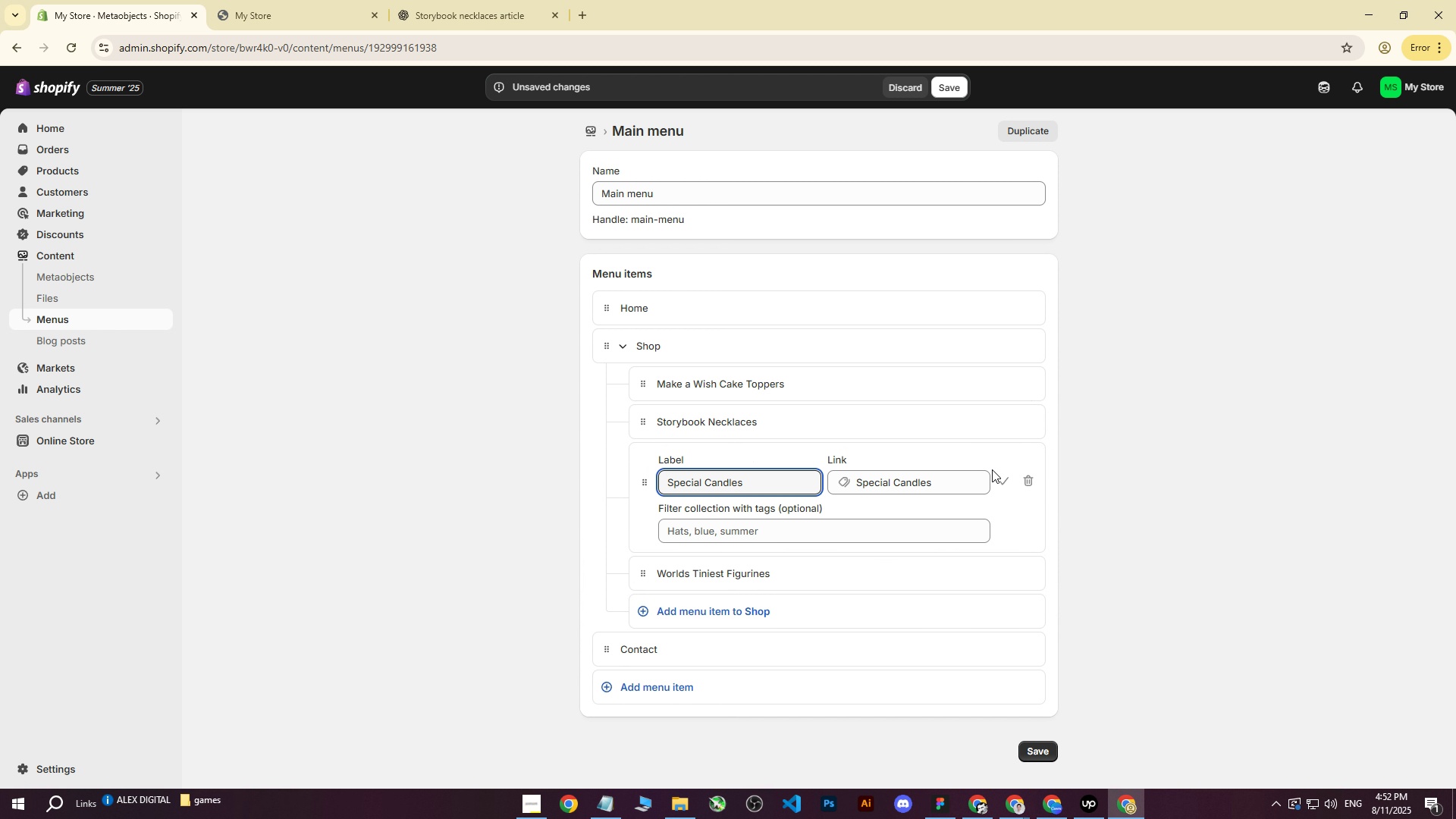 
left_click([1003, 481])
 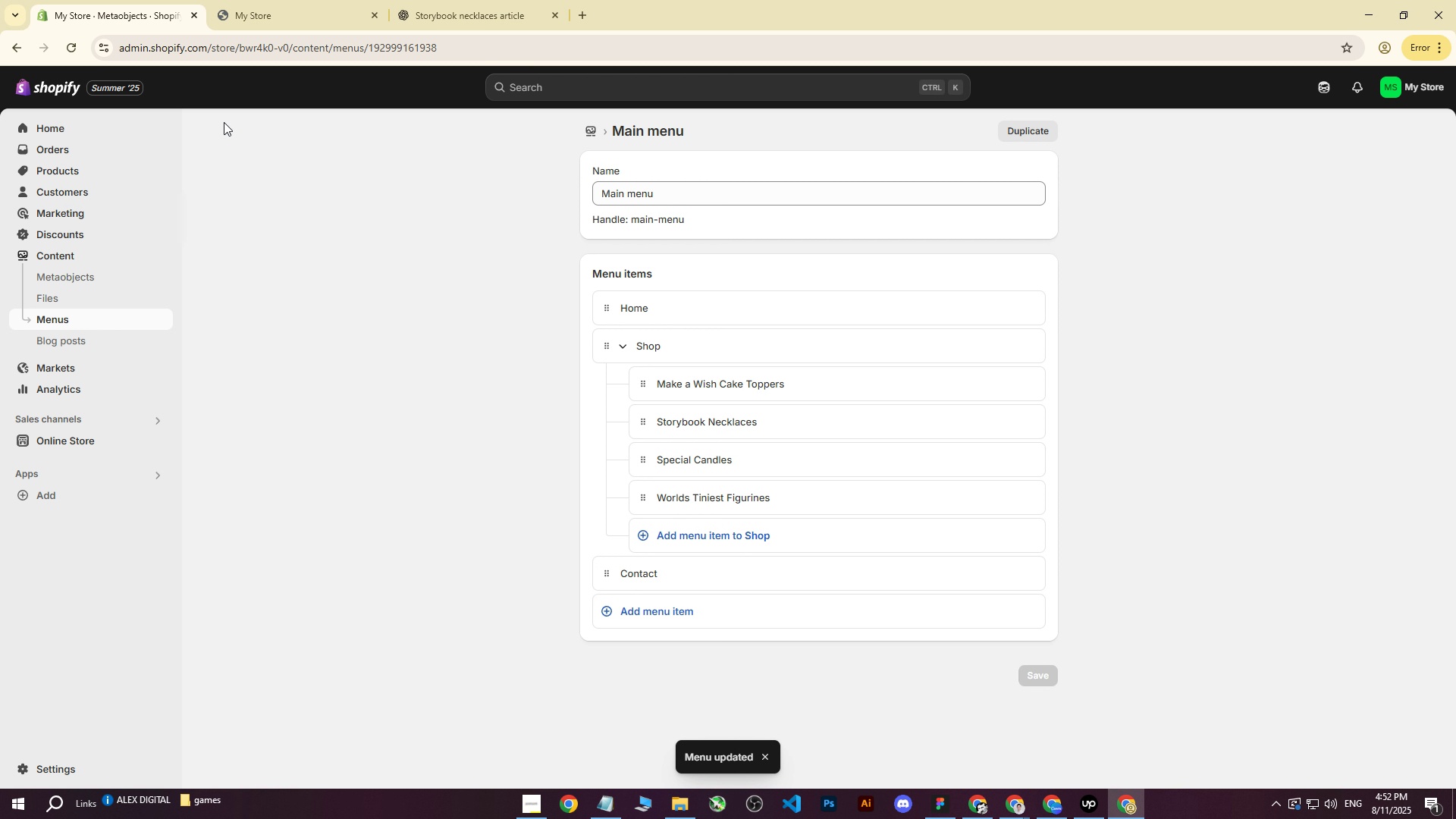 
wait(14.34)
 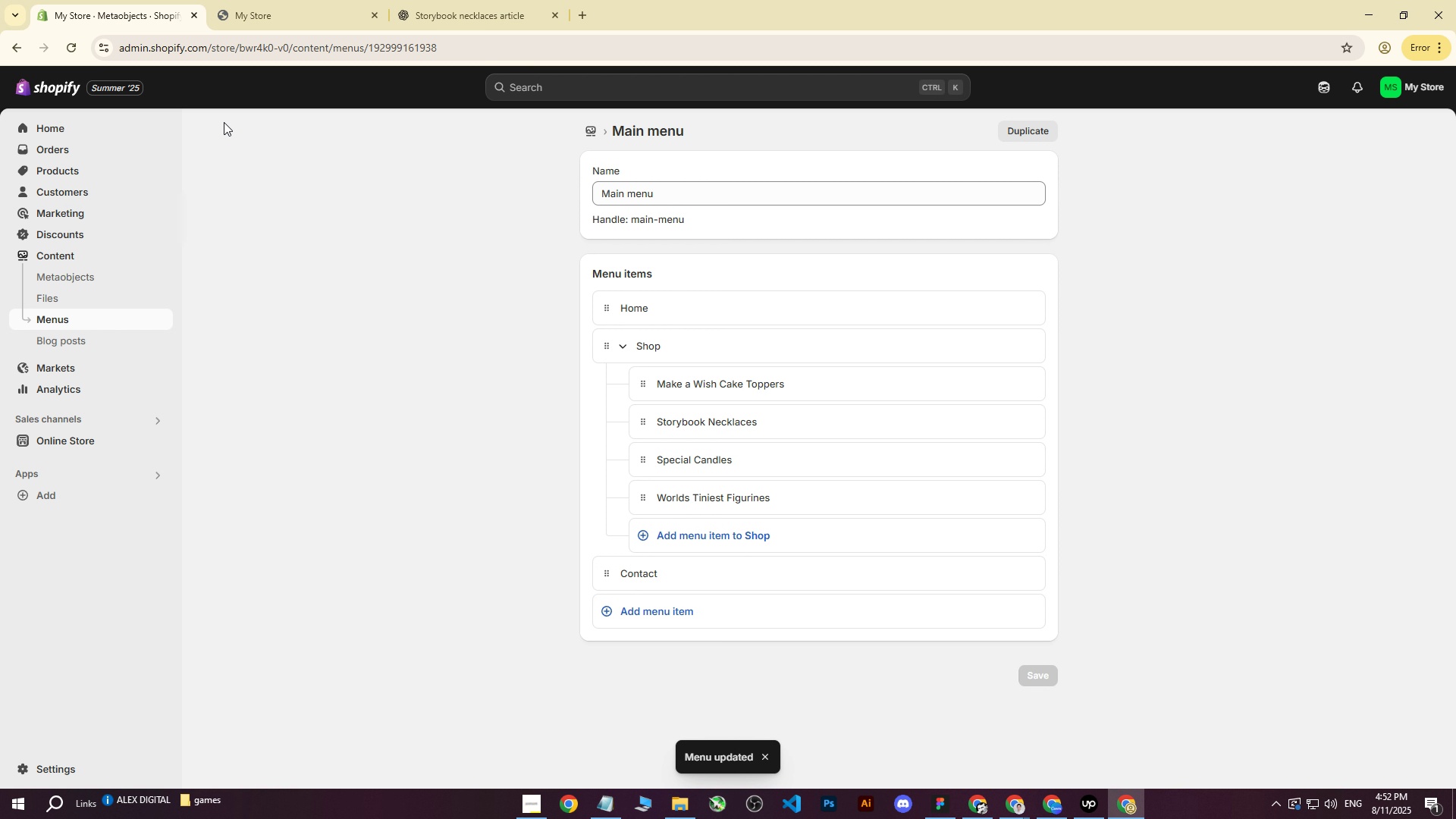 
scroll: coordinate [952, 447], scroll_direction: up, amount: 2.0
 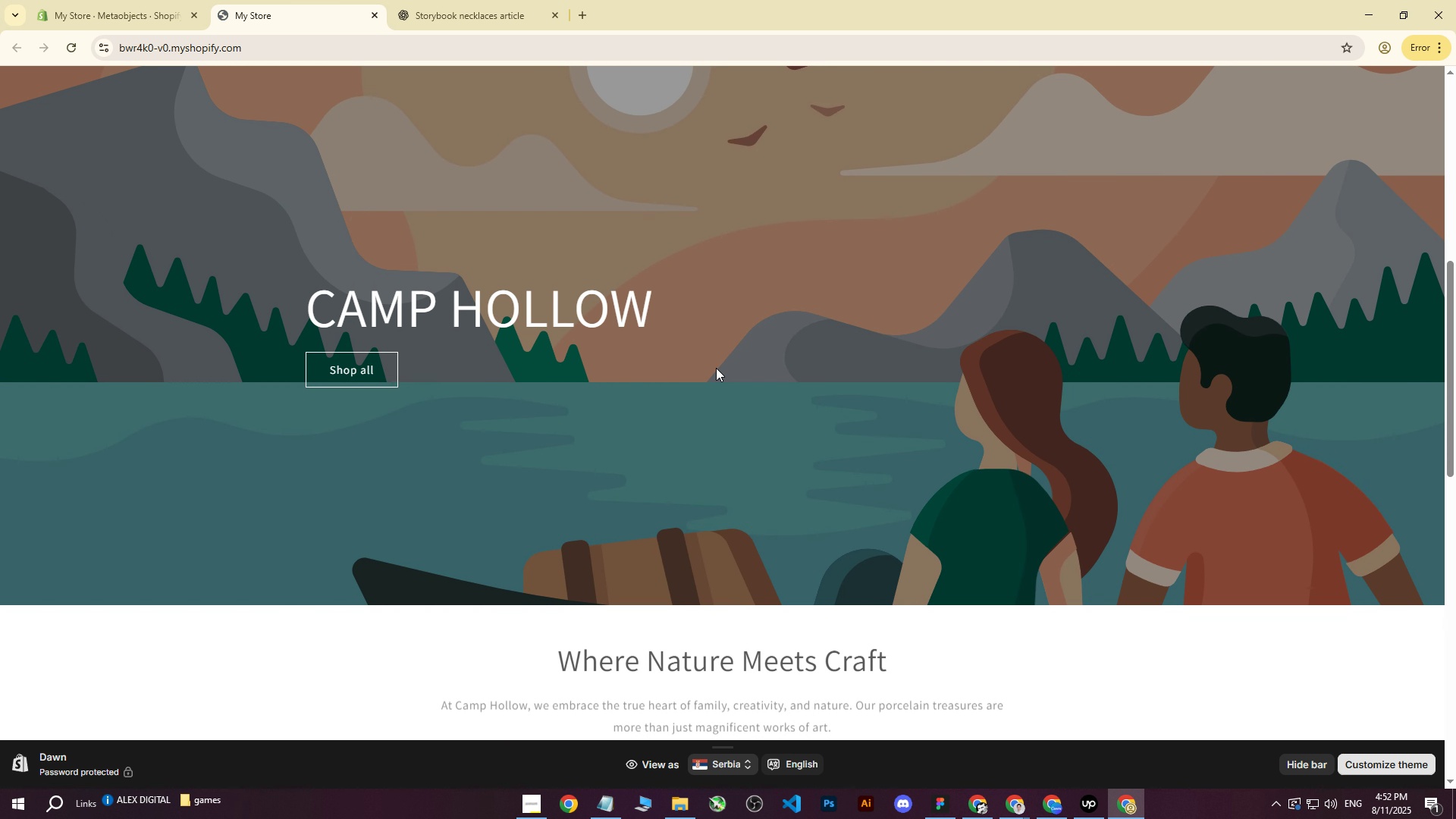 
mouse_move([1021, 664])
 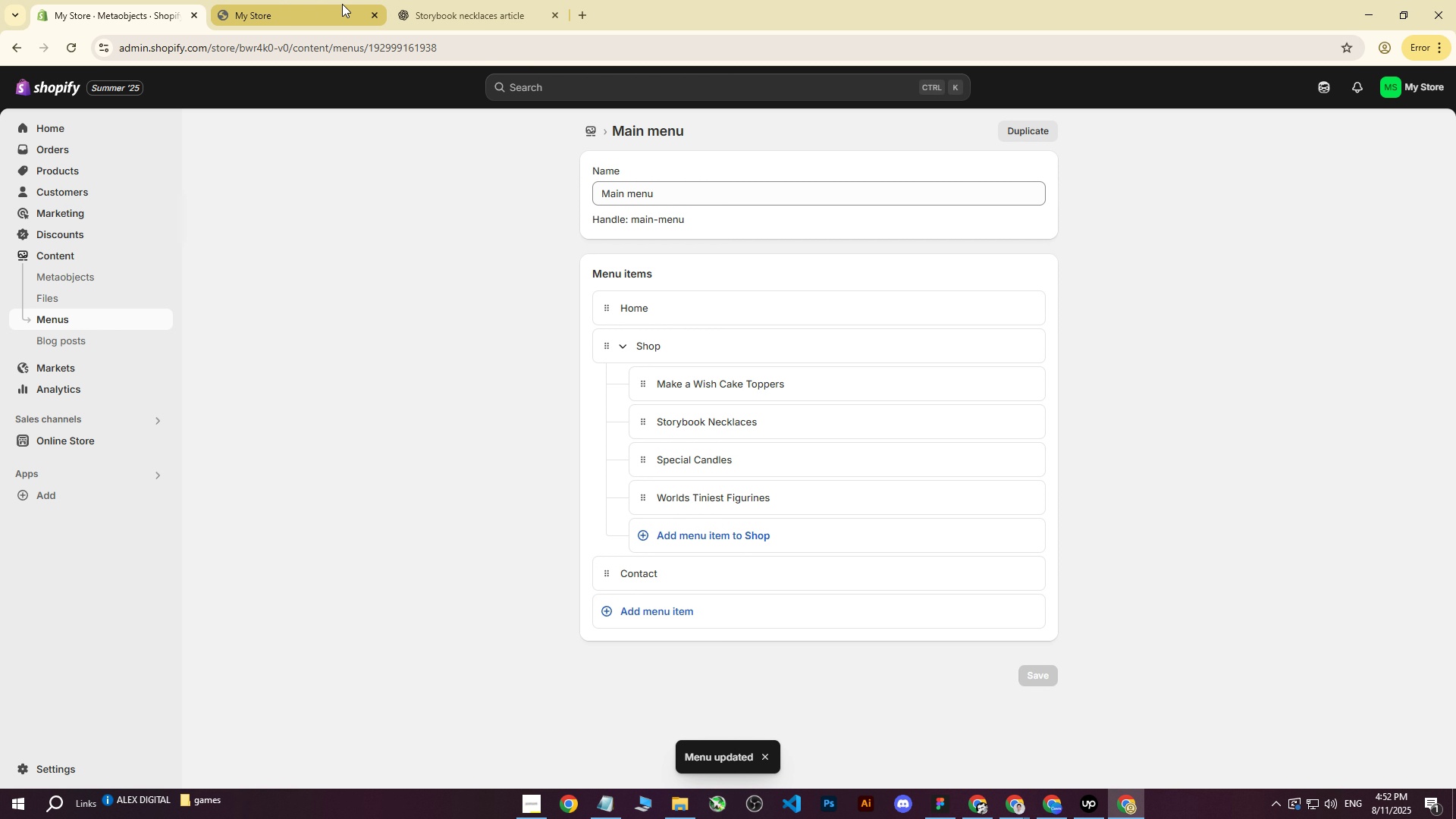 
left_click([374, 11])
 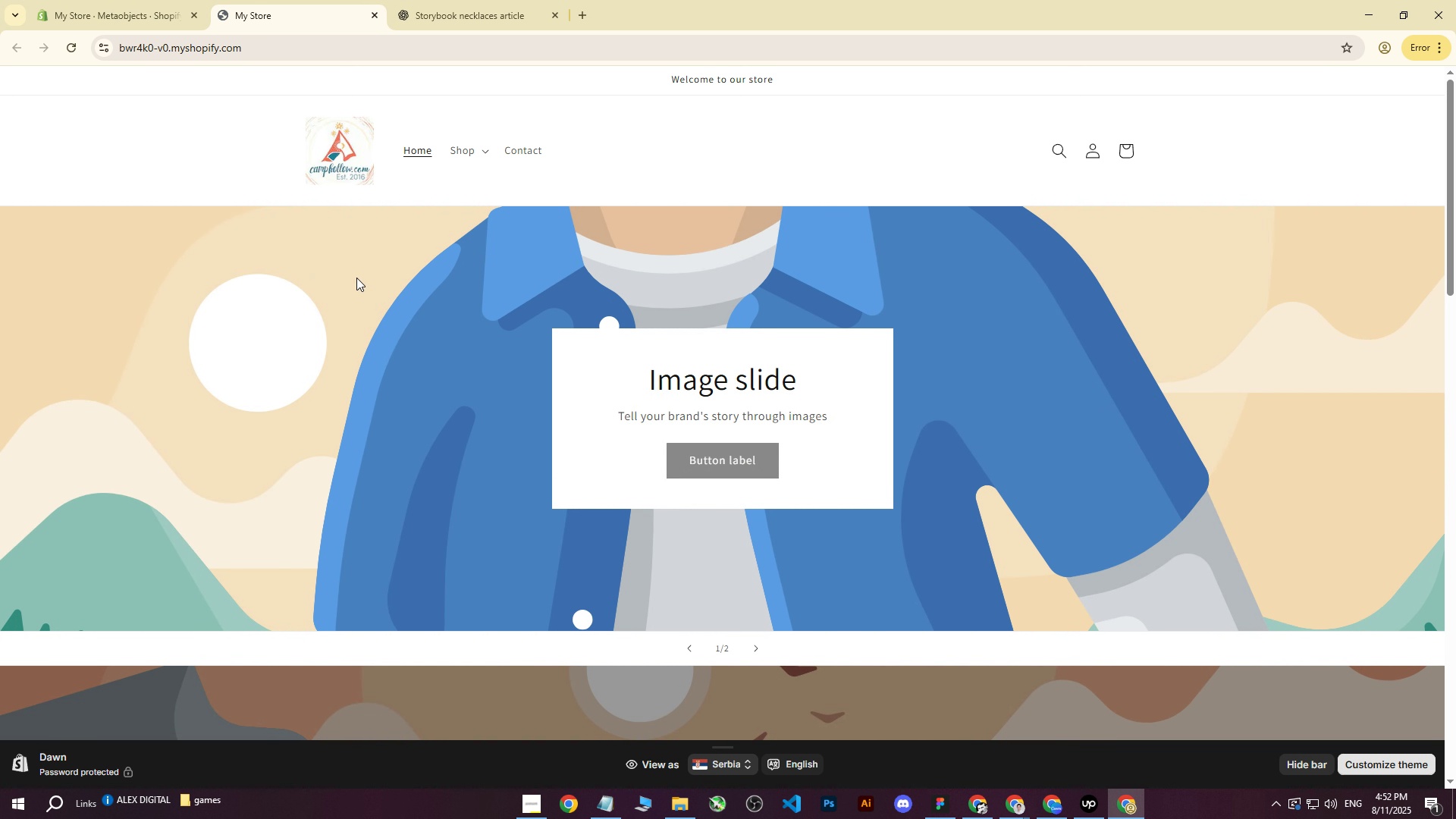 
scroll: coordinate [715, 370], scroll_direction: down, amount: 8.0
 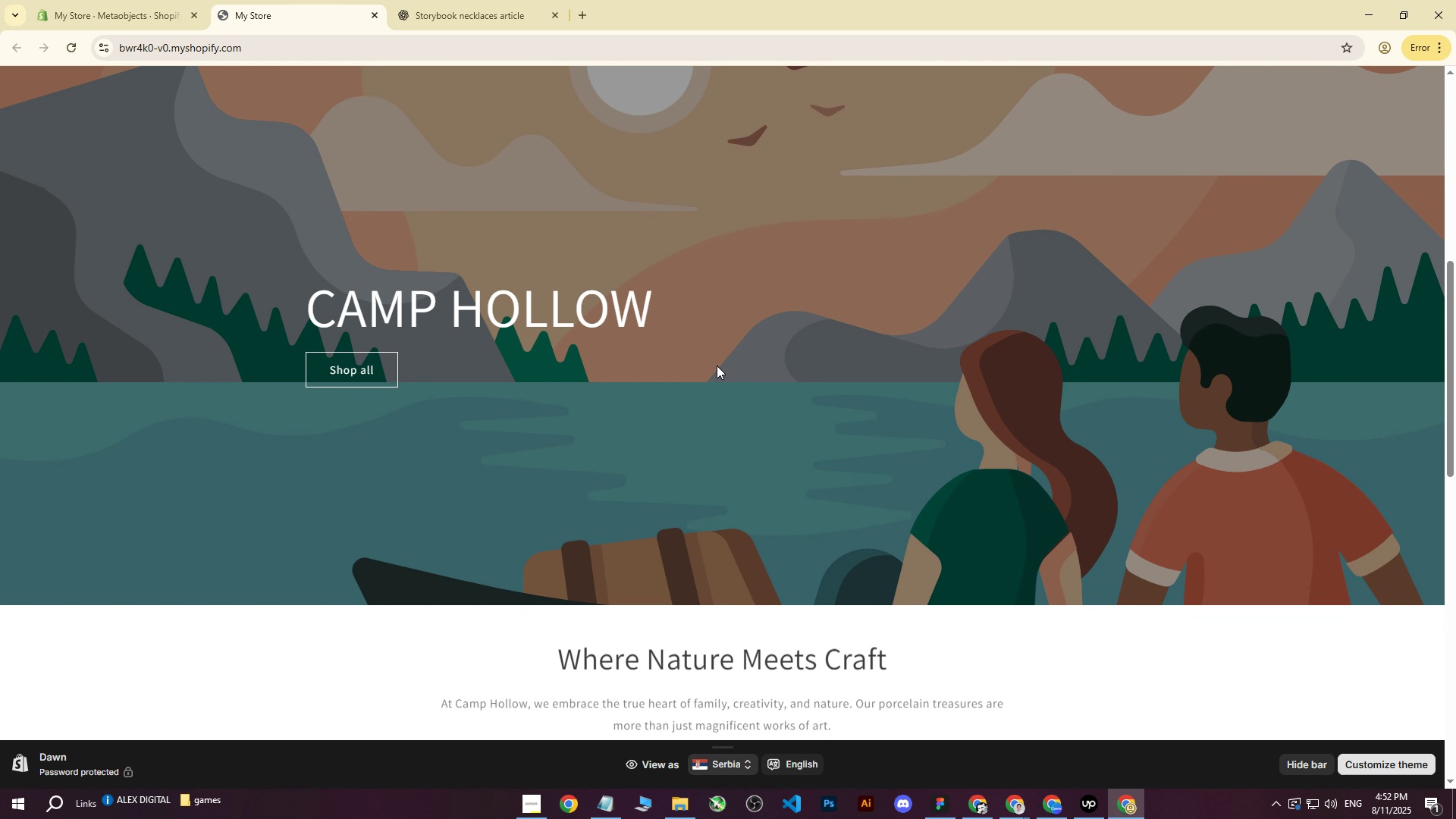 
scroll: coordinate [718, 361], scroll_direction: up, amount: 6.0
 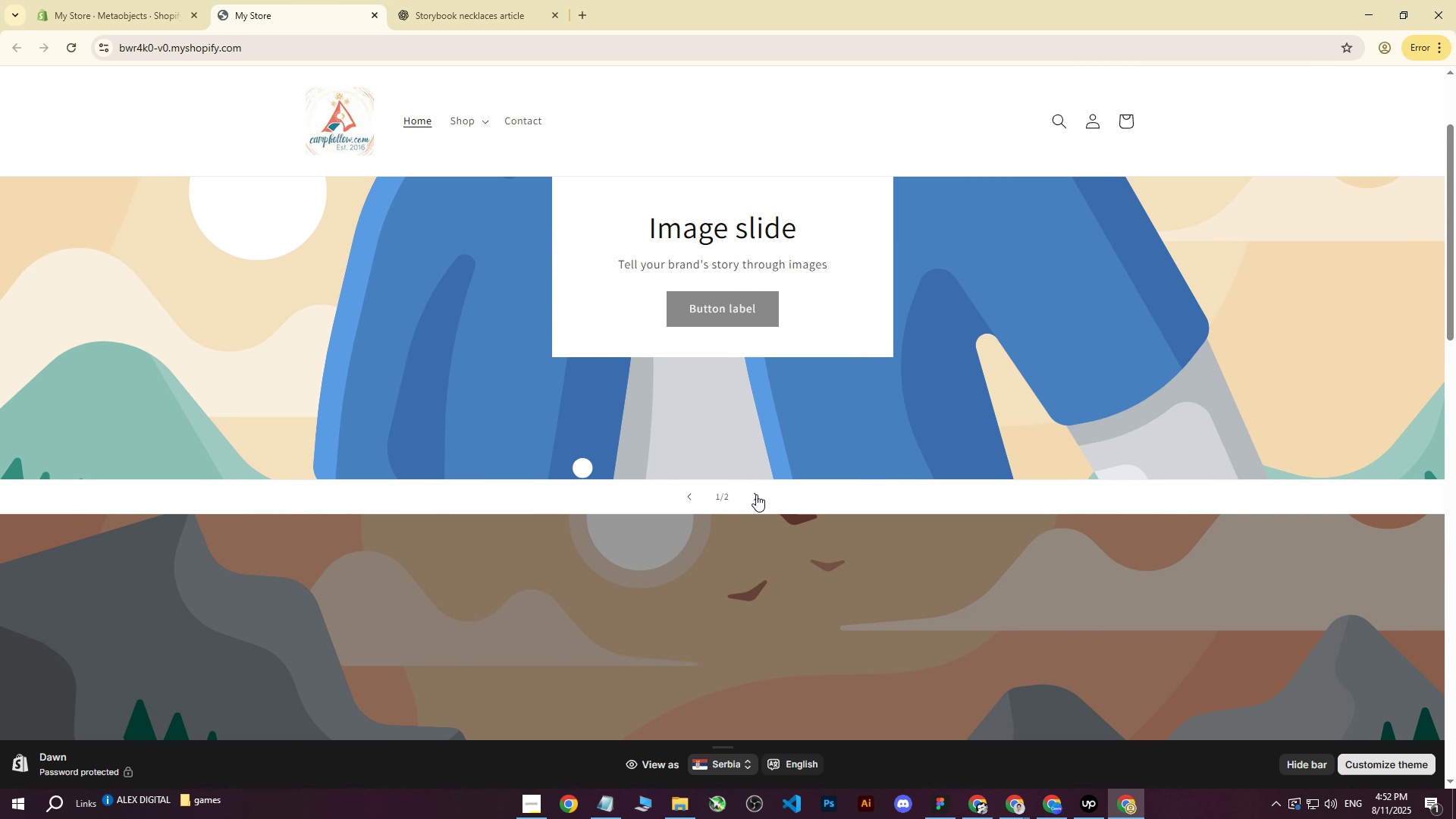 
left_click([756, 494])
 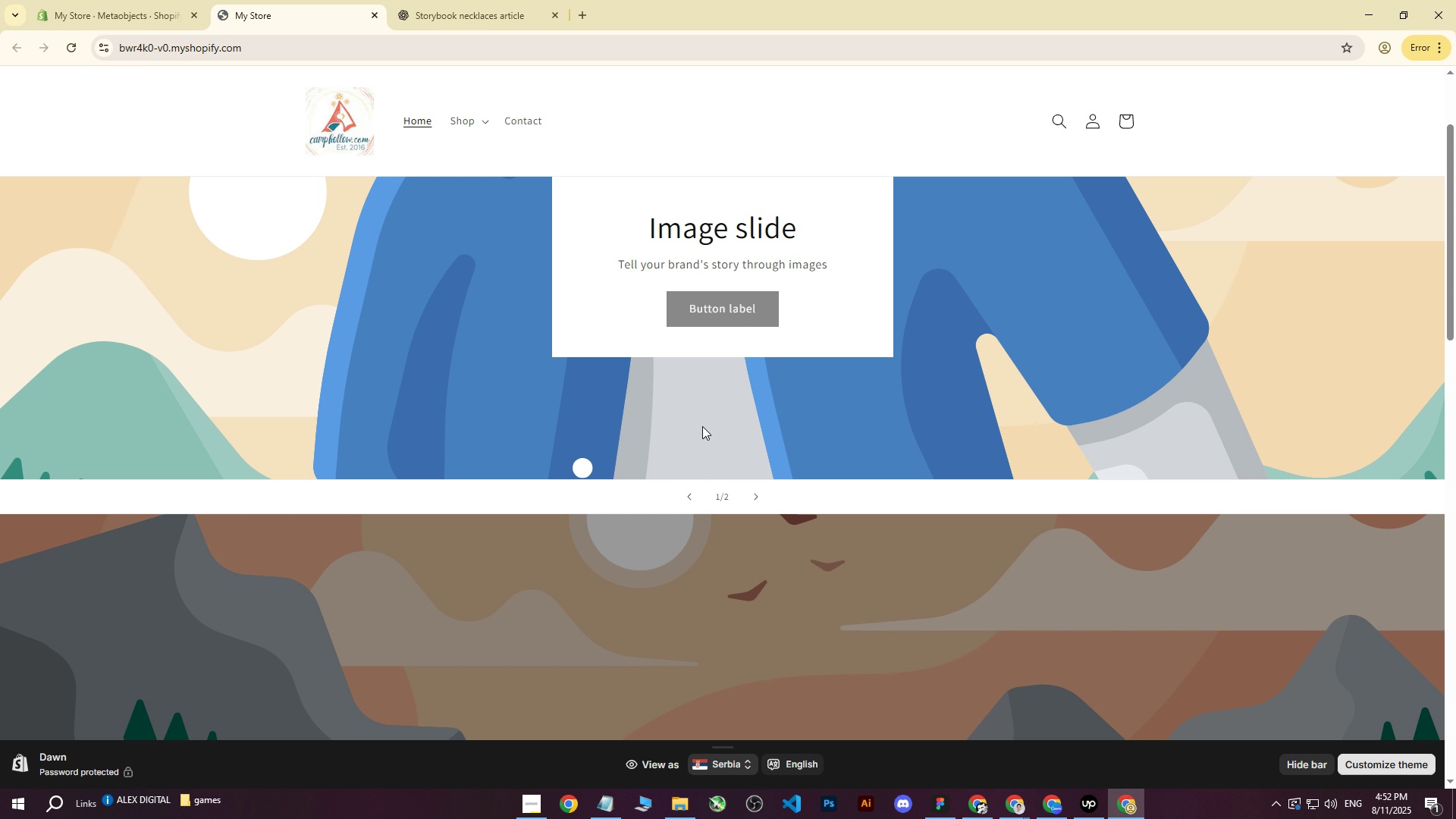 
scroll: coordinate [748, 416], scroll_direction: down, amount: 15.0
 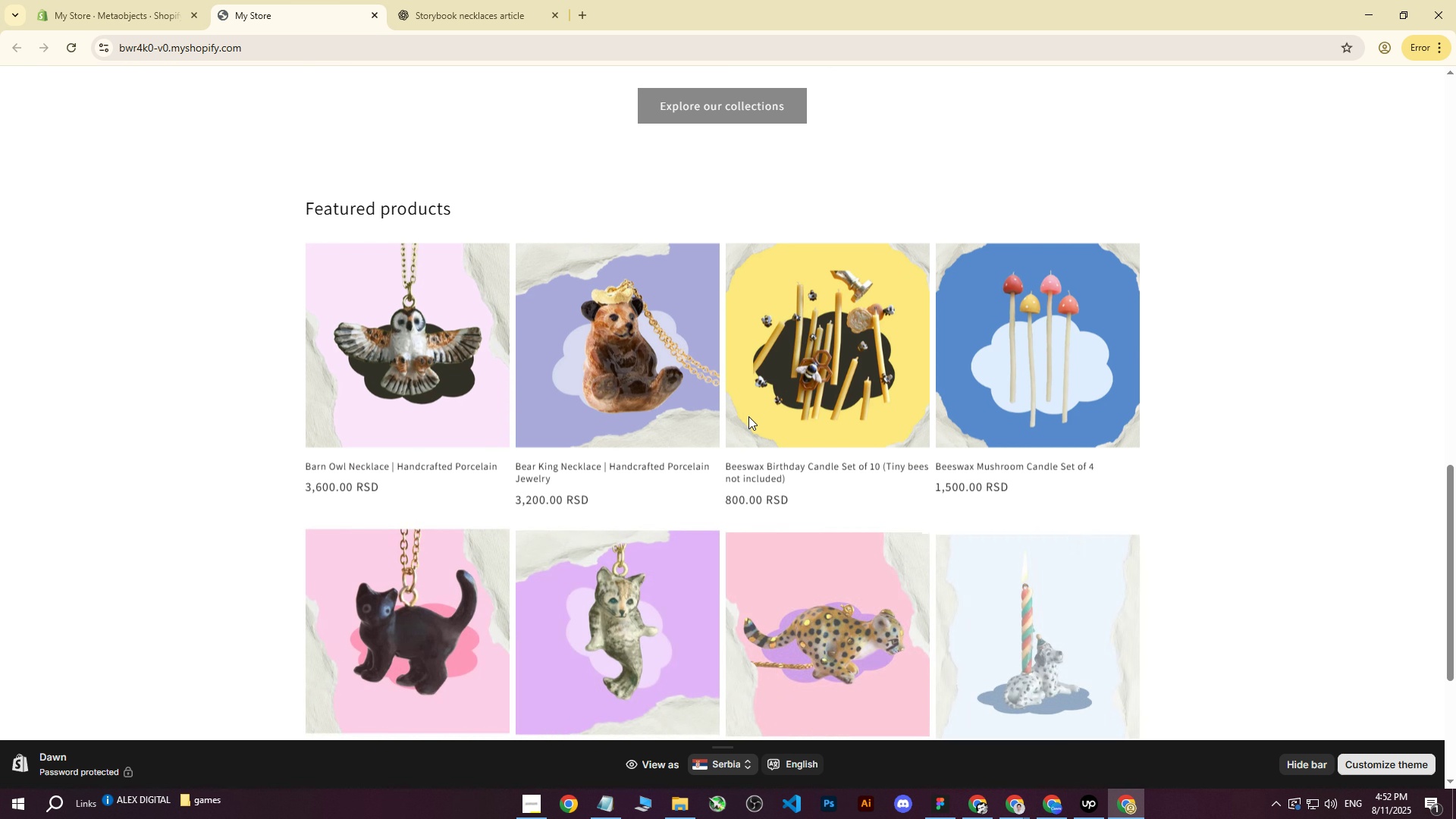 
scroll: coordinate [741, 422], scroll_direction: up, amount: 9.0
 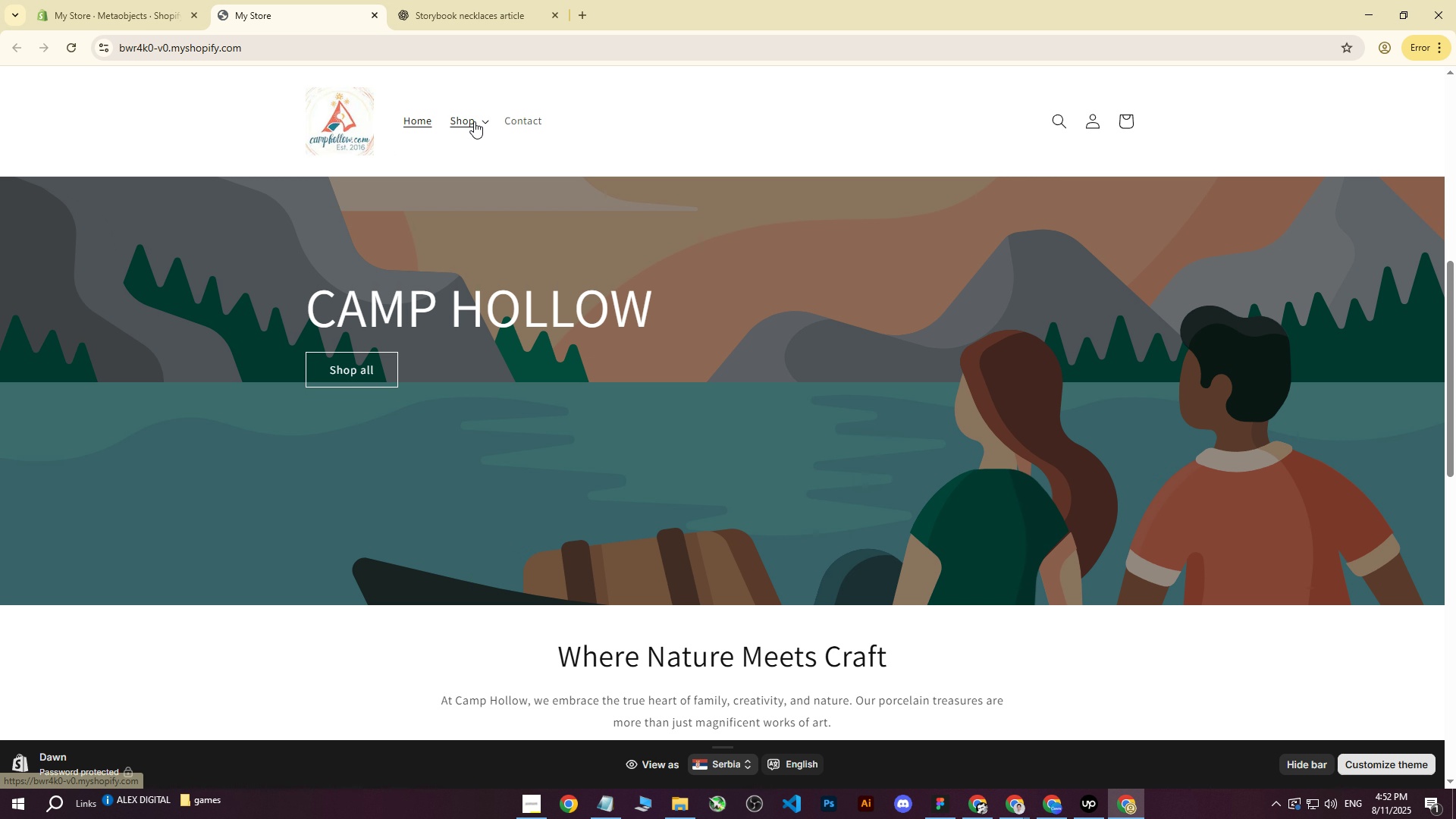 
left_click([477, 121])
 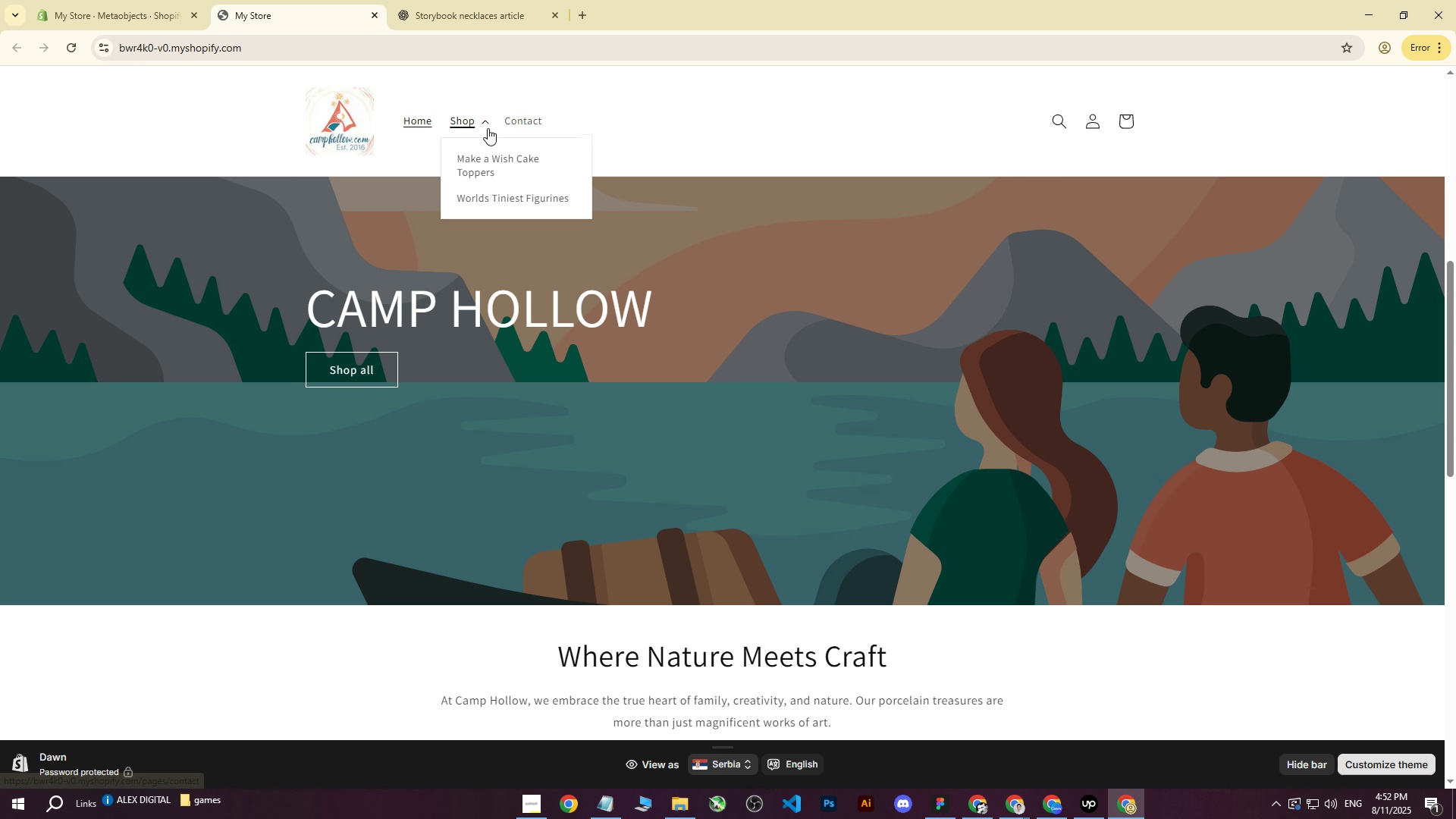 
left_click([485, 121])
 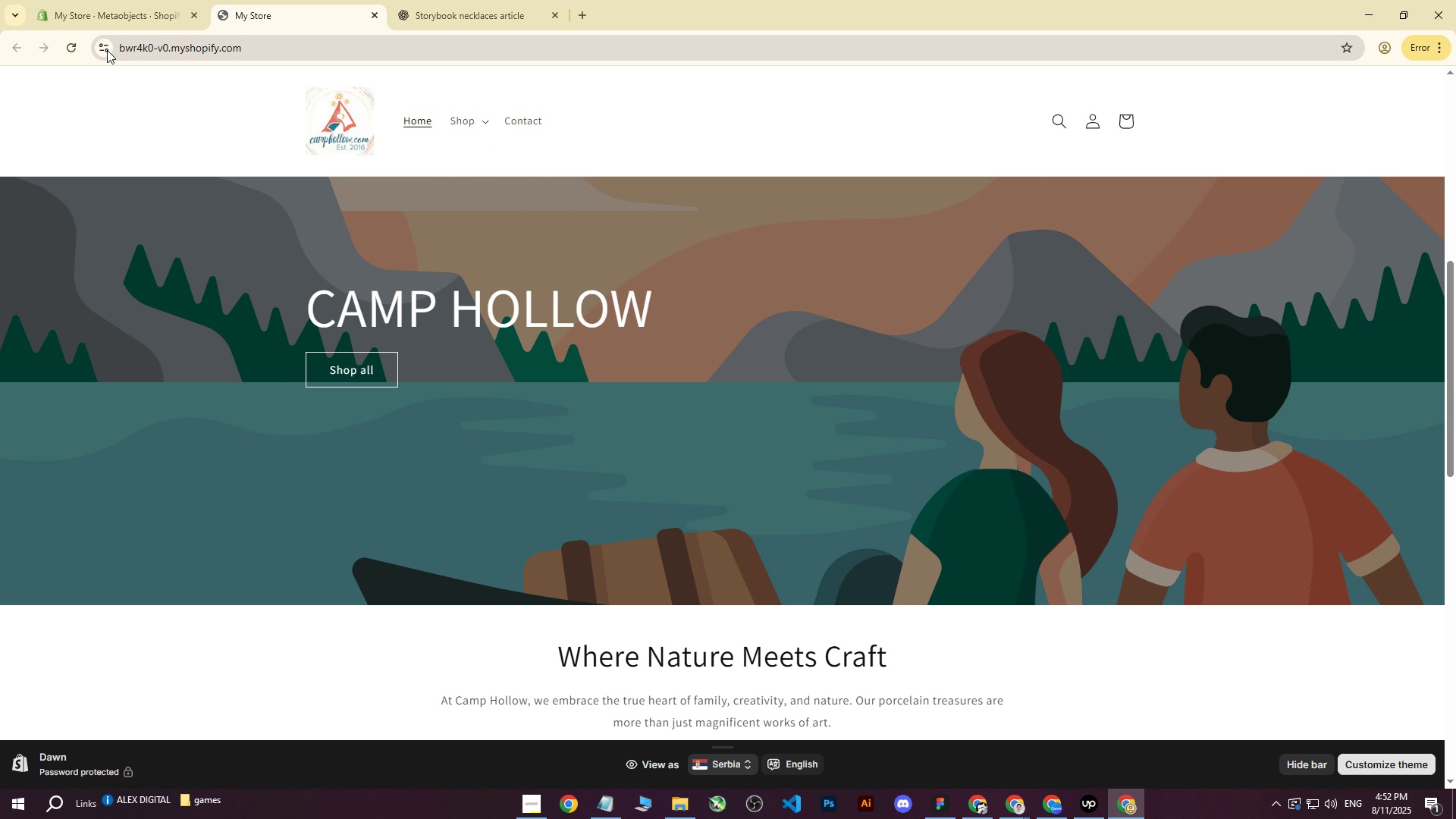 
left_click([64, 48])
 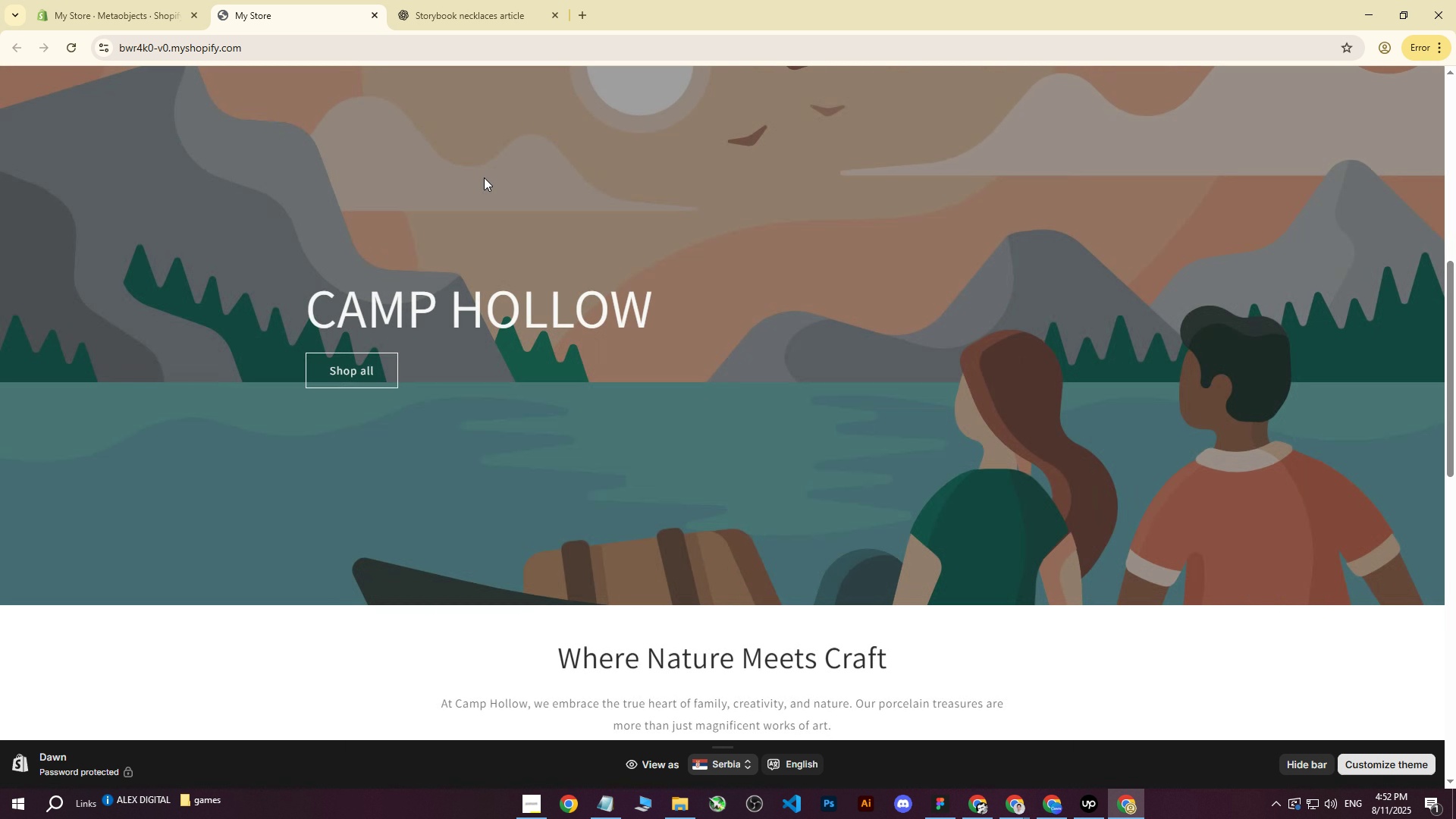 
scroll: coordinate [451, 231], scroll_direction: up, amount: 5.0
 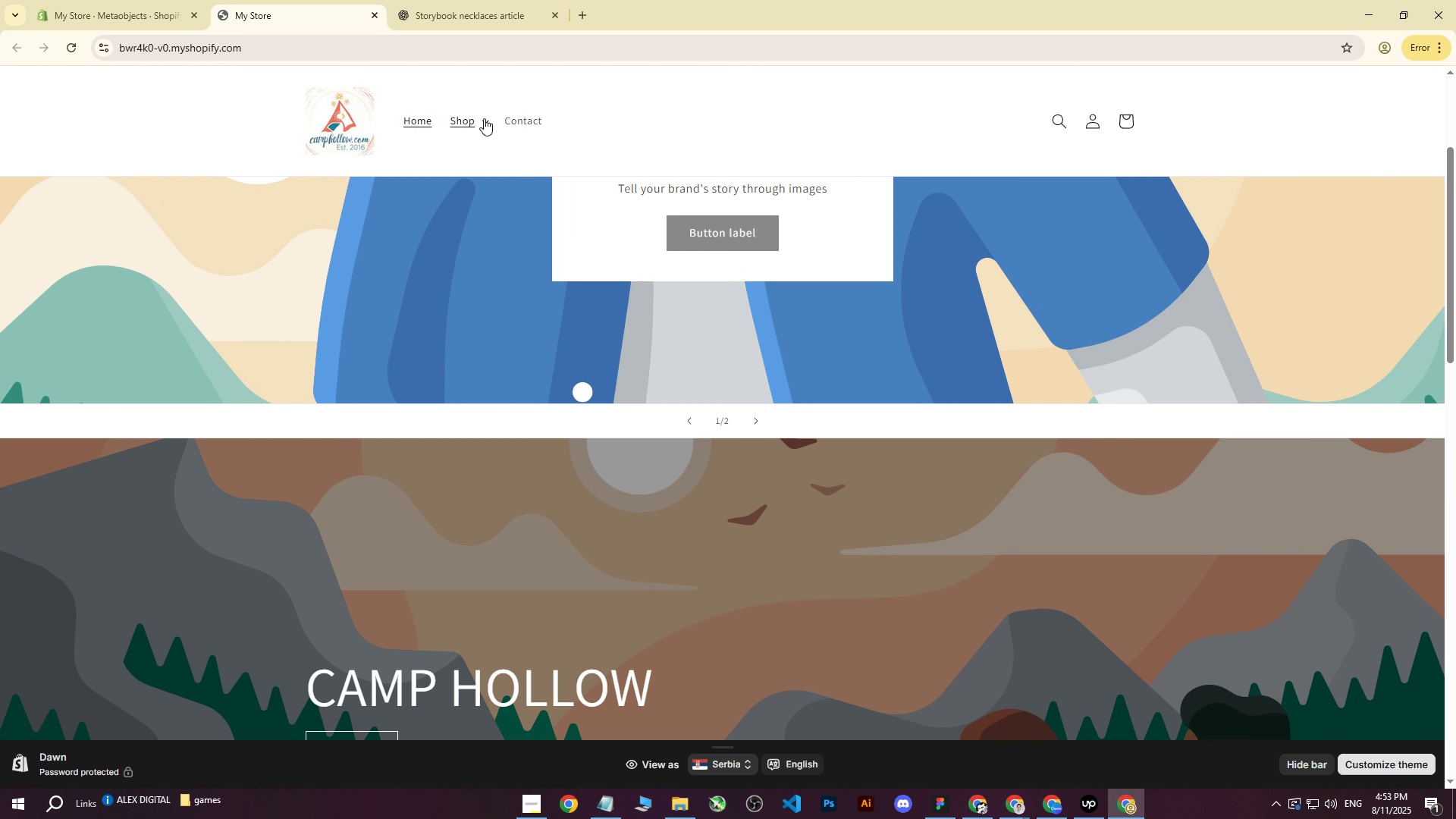 
left_click([485, 120])
 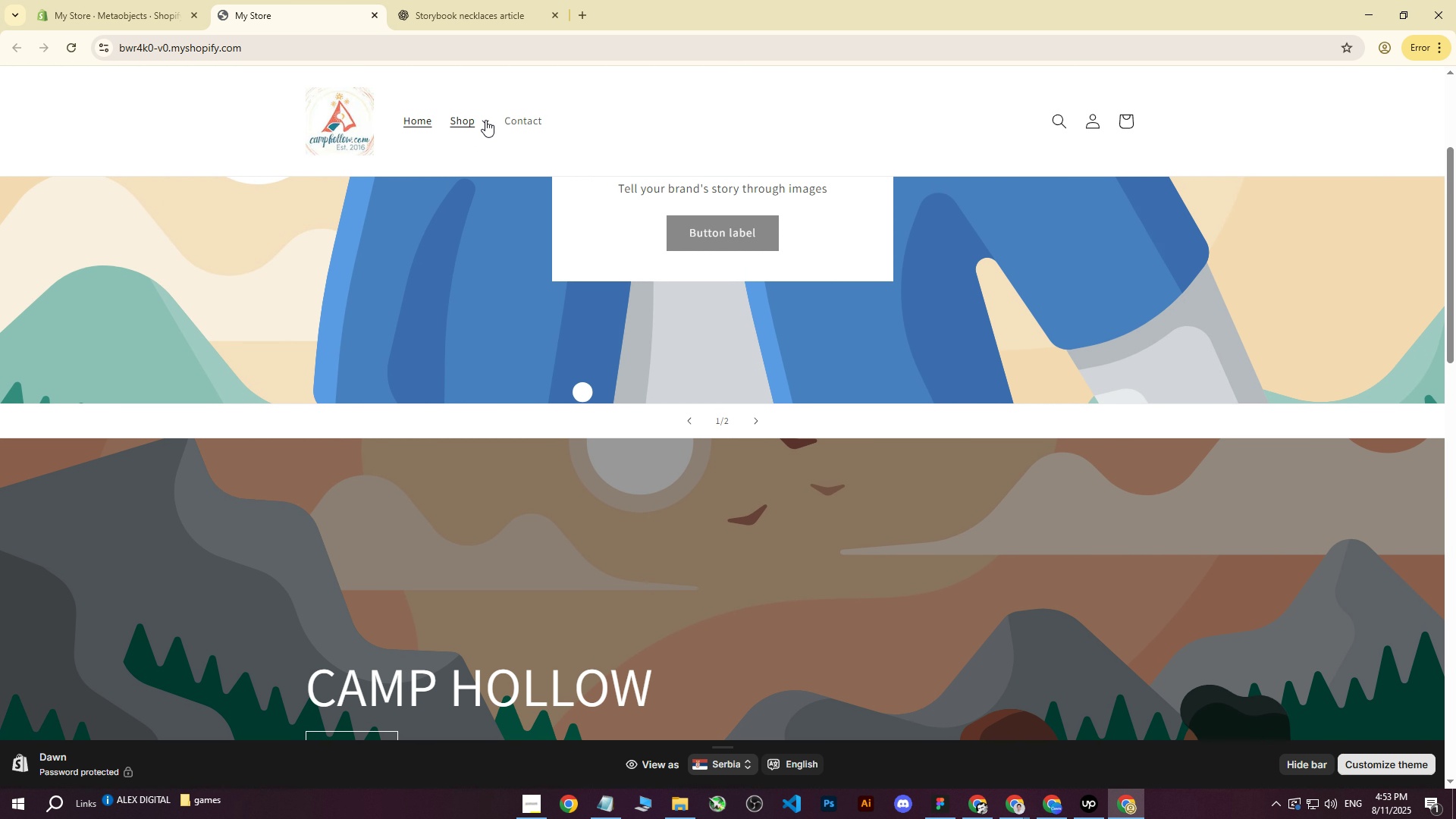 
double_click([485, 120])
 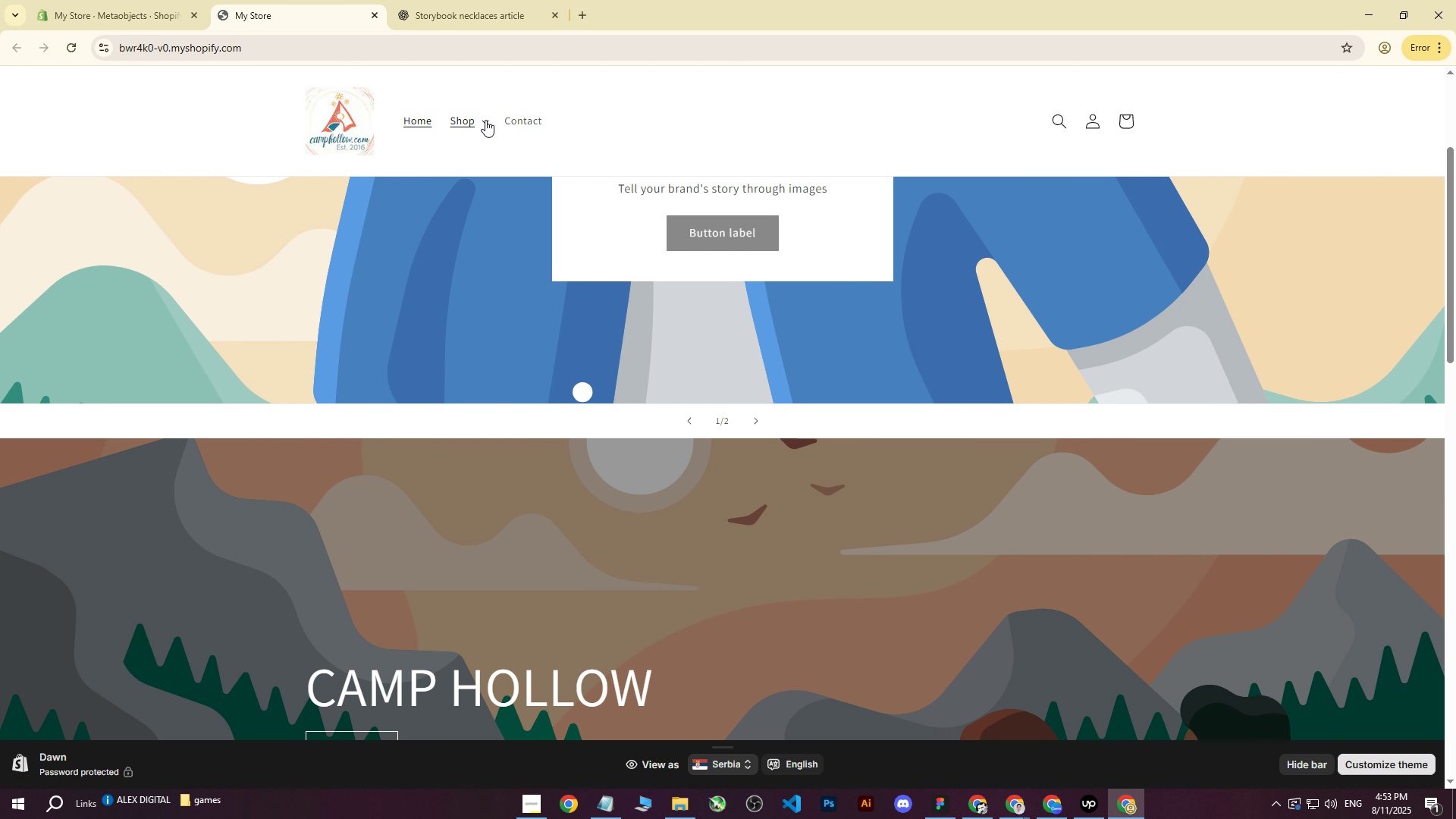 
double_click([662, 102])
 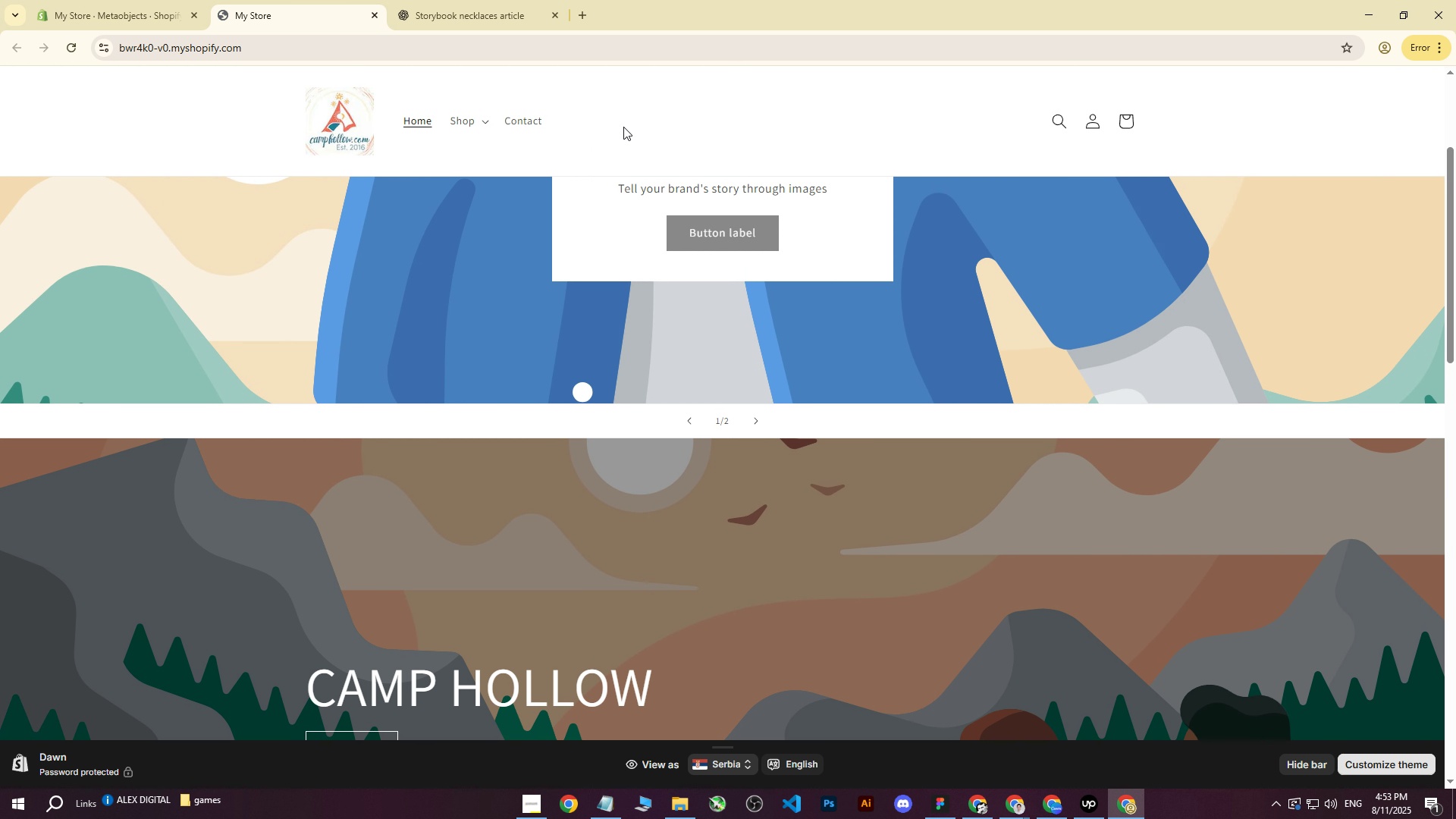 
scroll: coordinate [529, 181], scroll_direction: up, amount: 5.0
 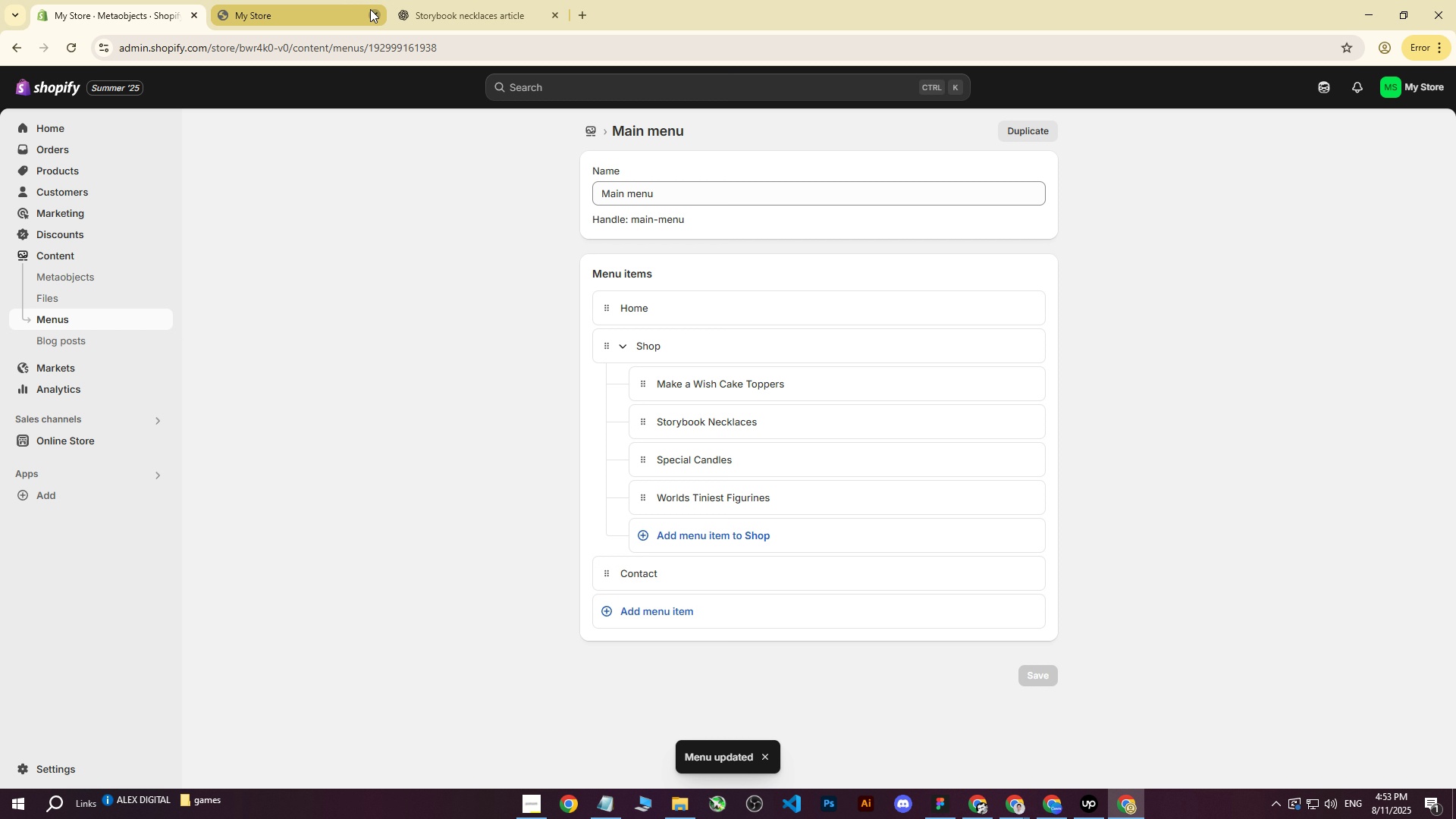 
double_click([103, 0])
 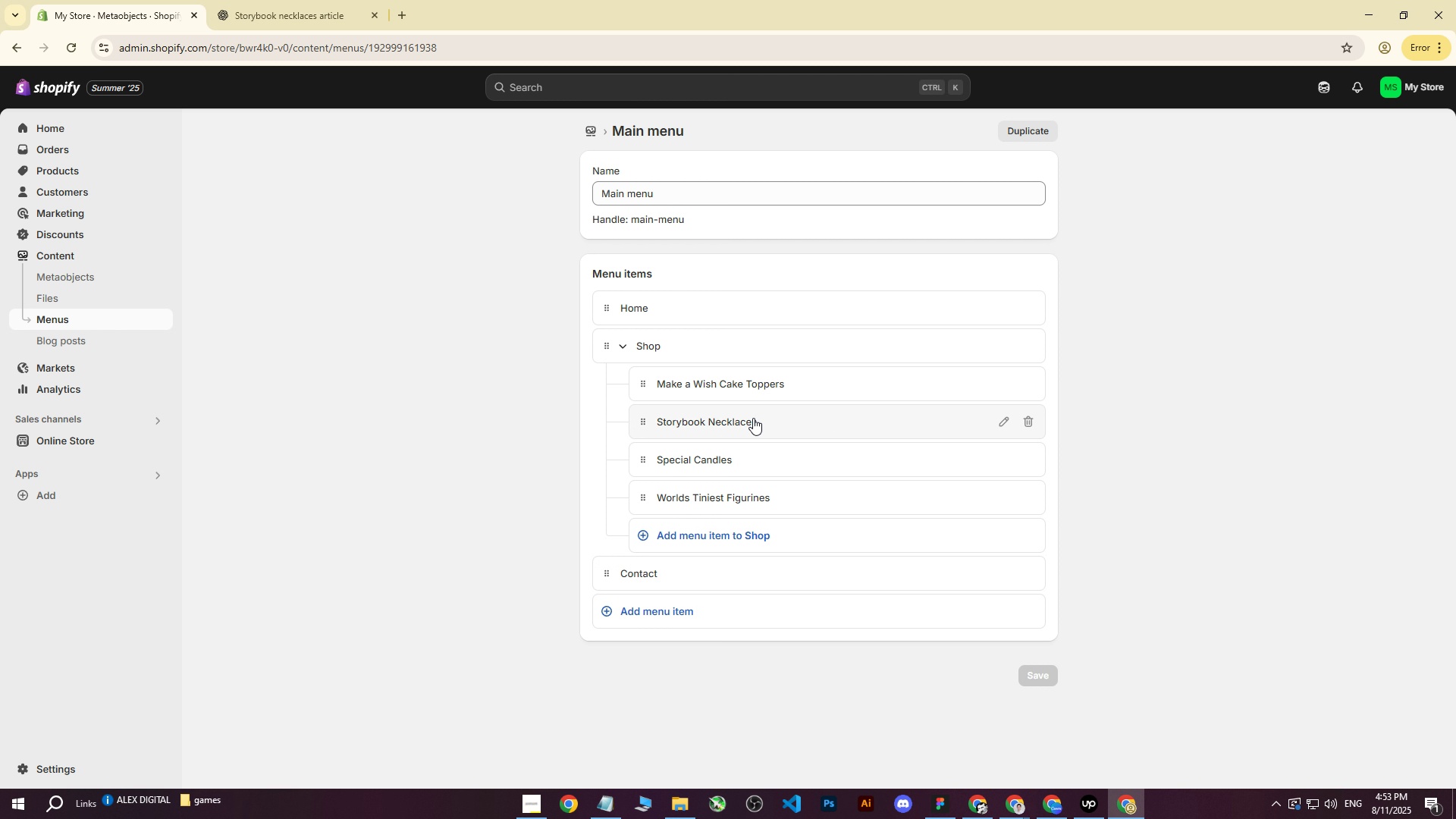 
left_click([478, 405])
 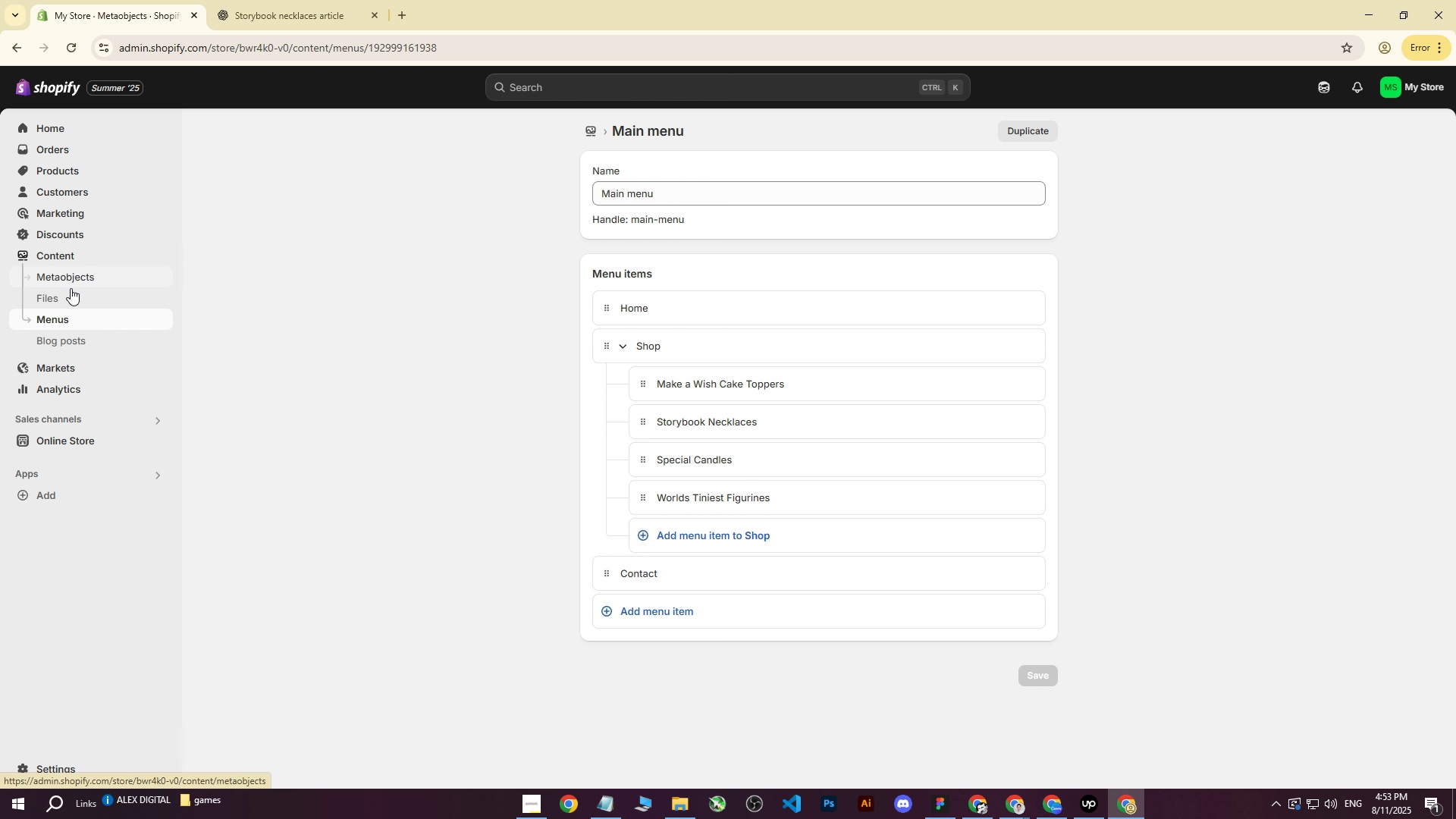 
left_click([64, 316])
 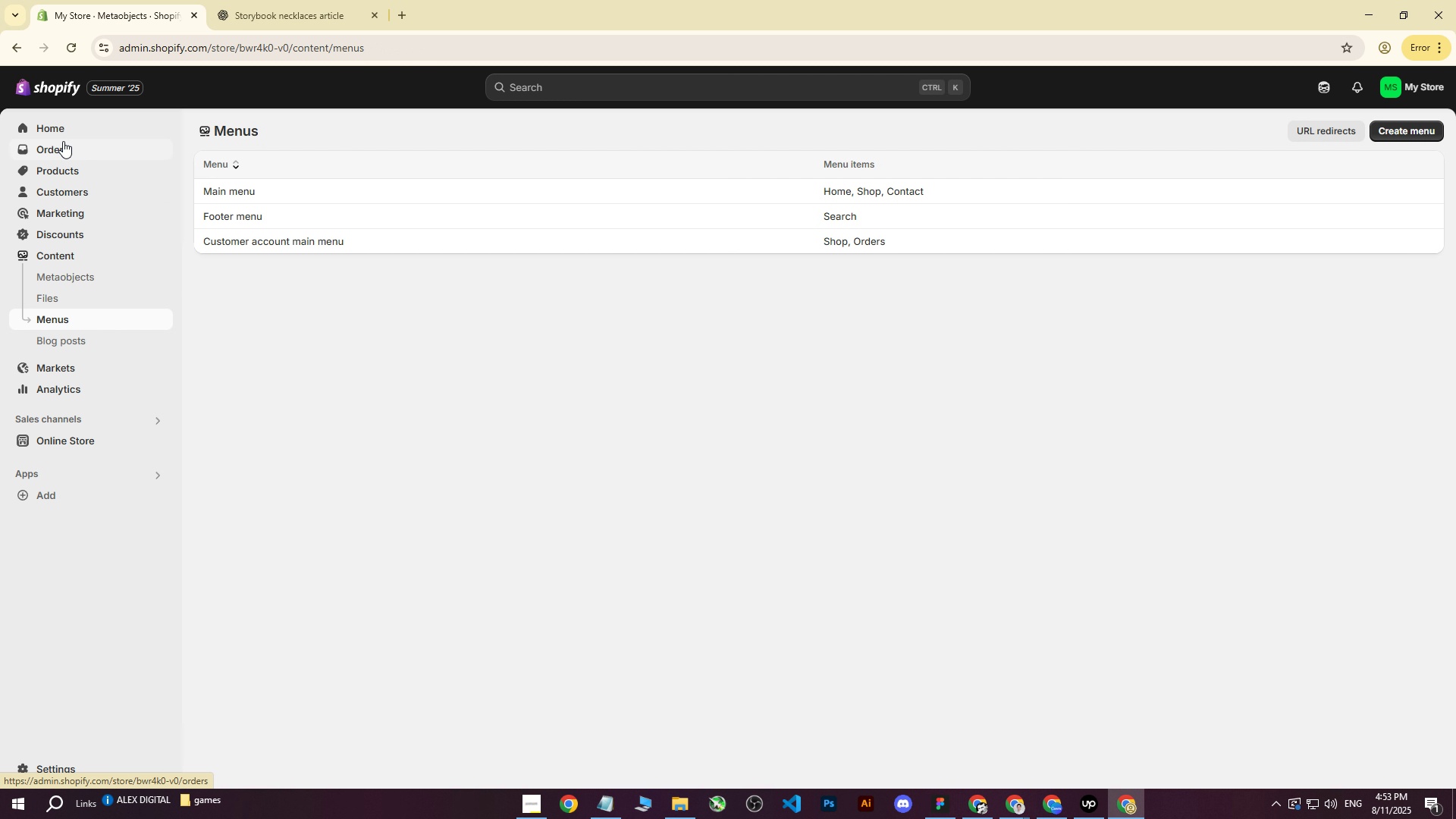 
left_click([63, 130])
 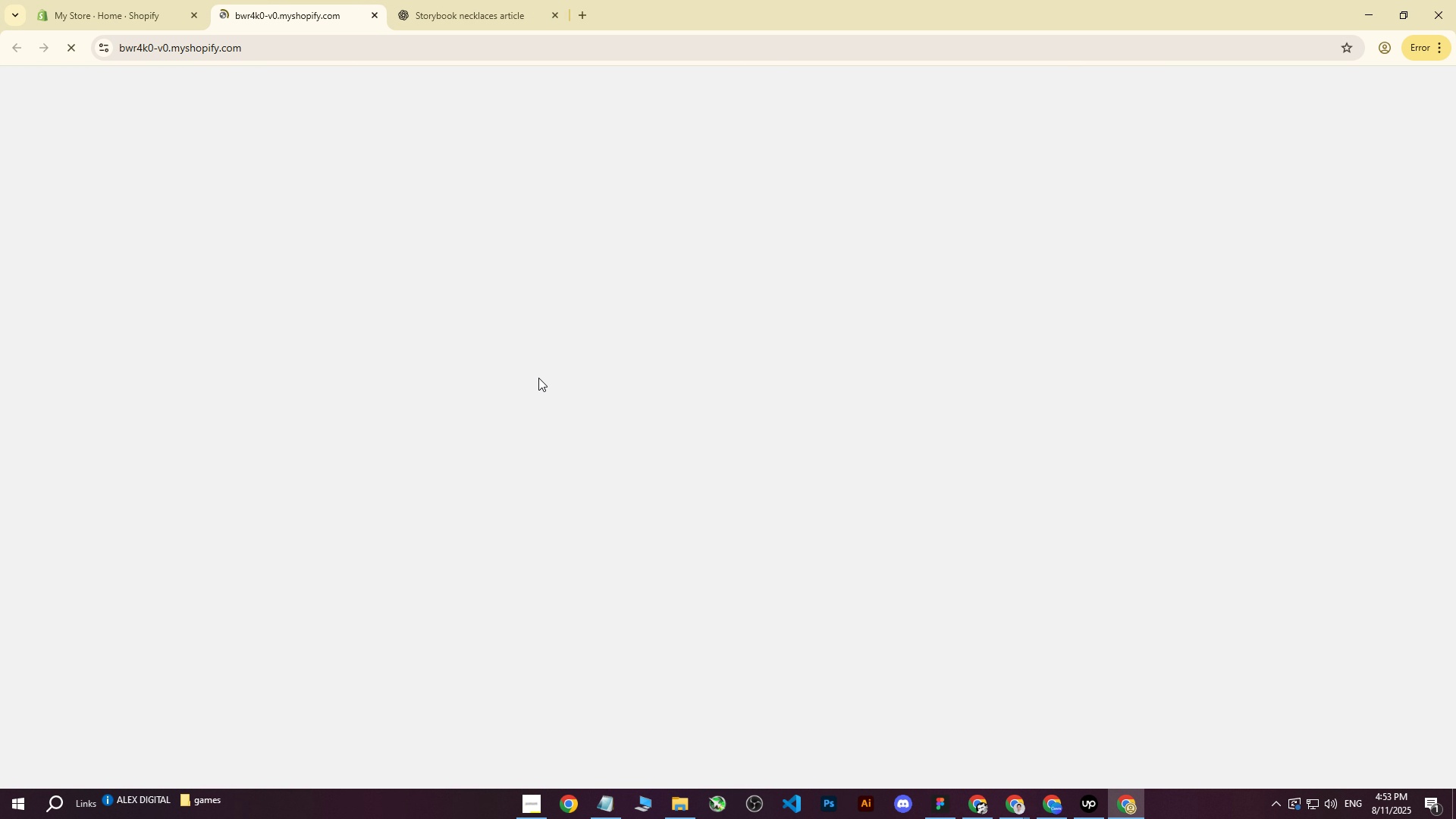 
left_click([480, 152])
 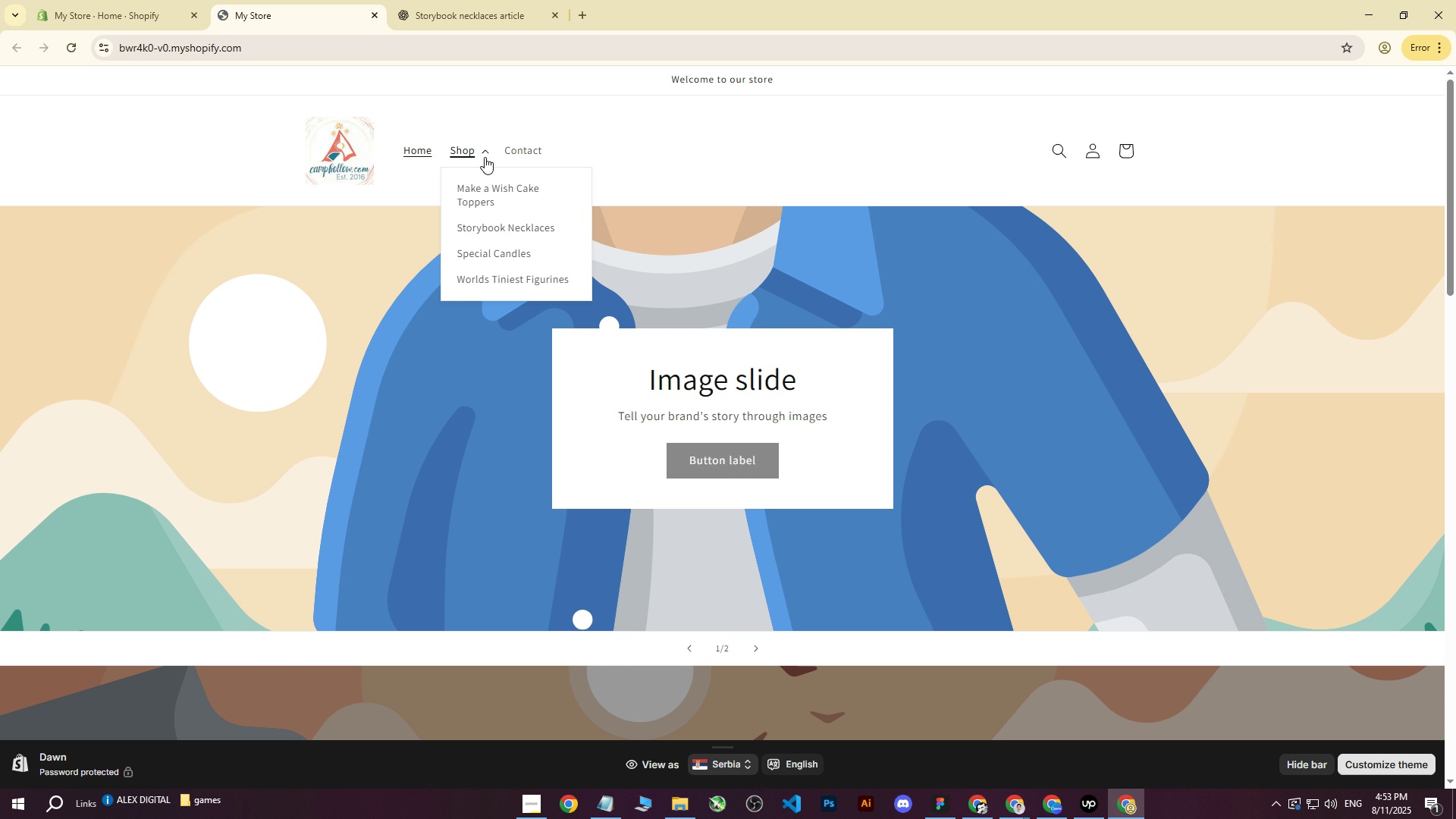 
left_click([494, 190])
 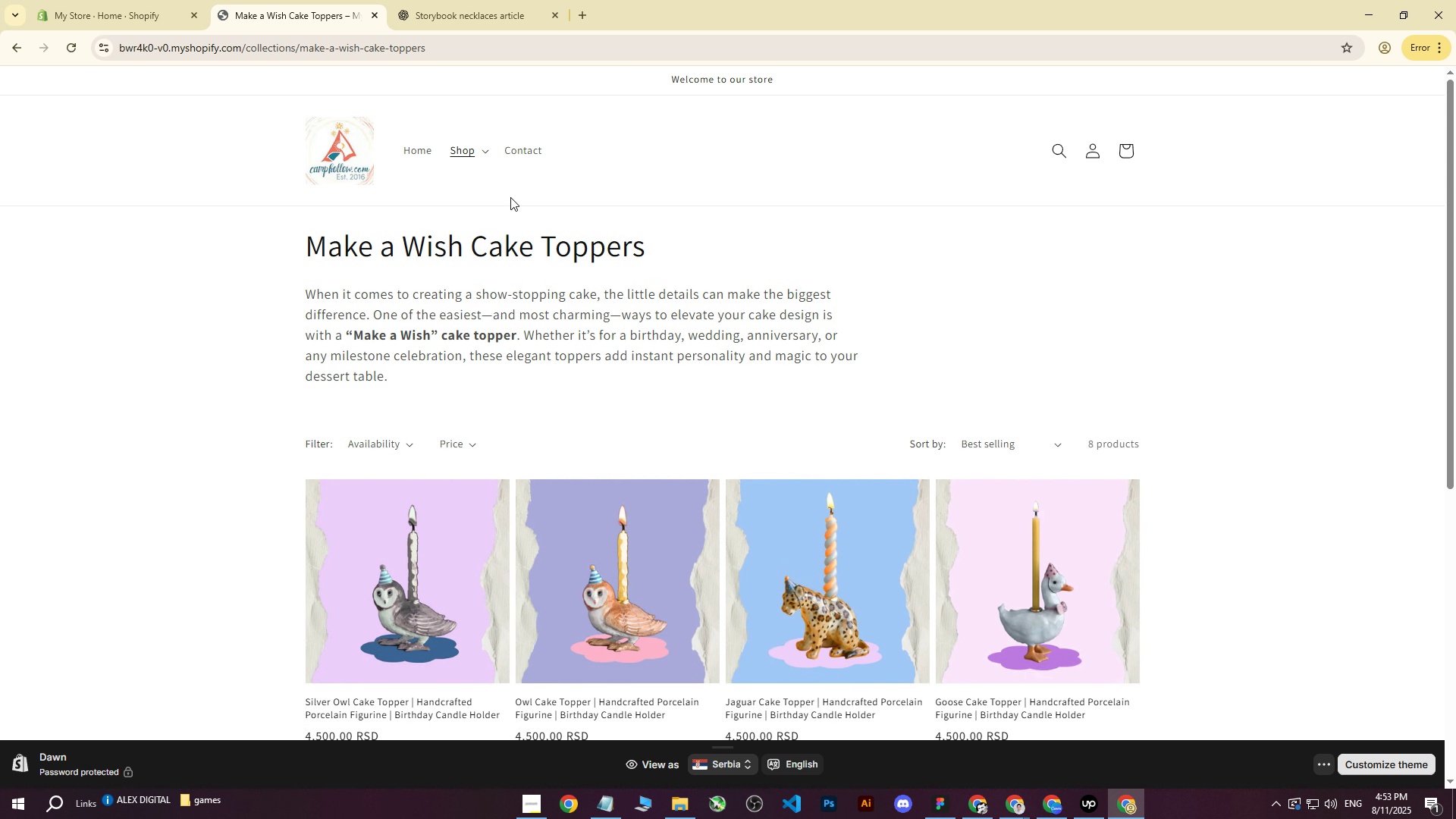 
left_click([477, 145])
 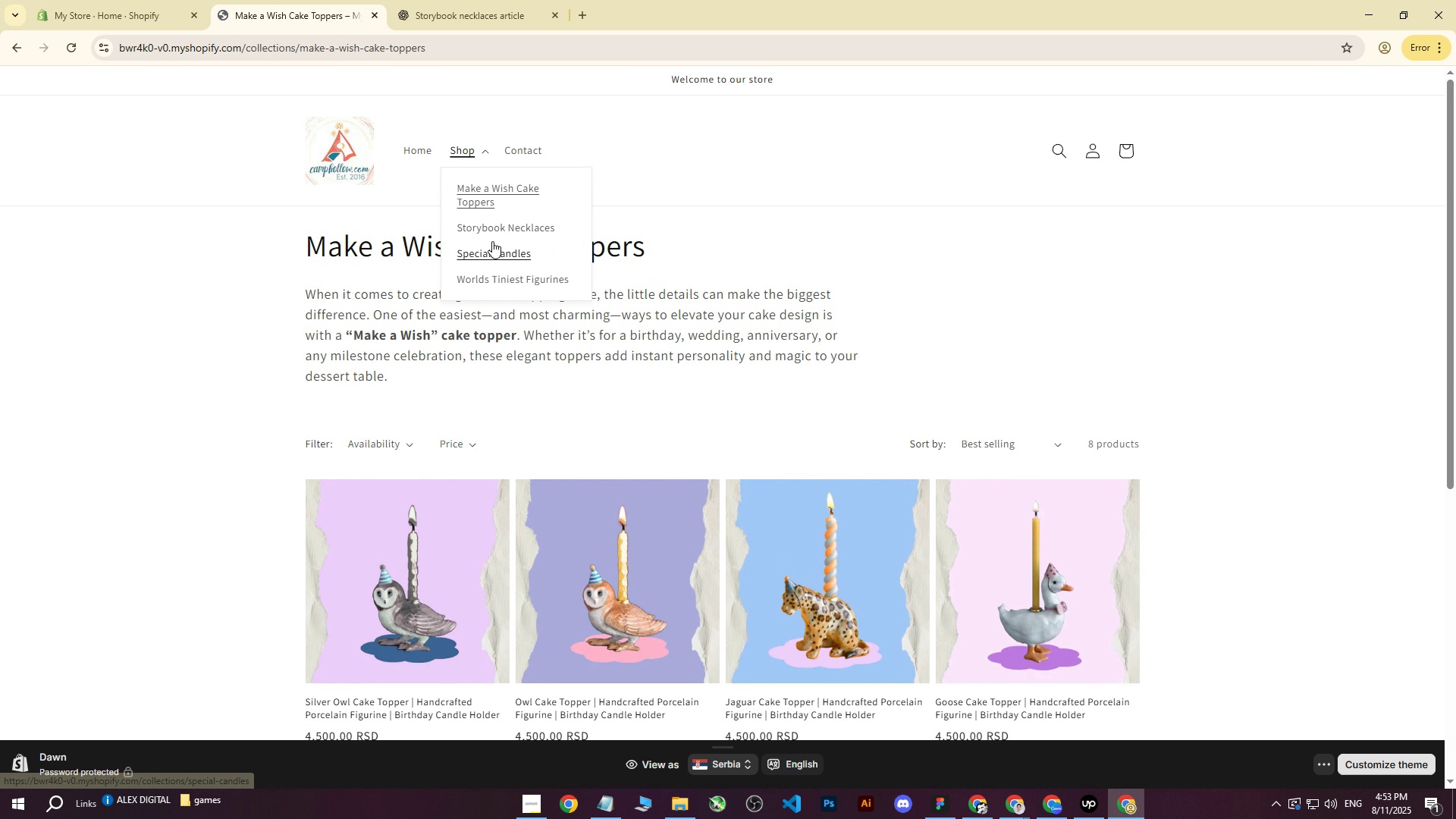 
left_click([496, 228])
 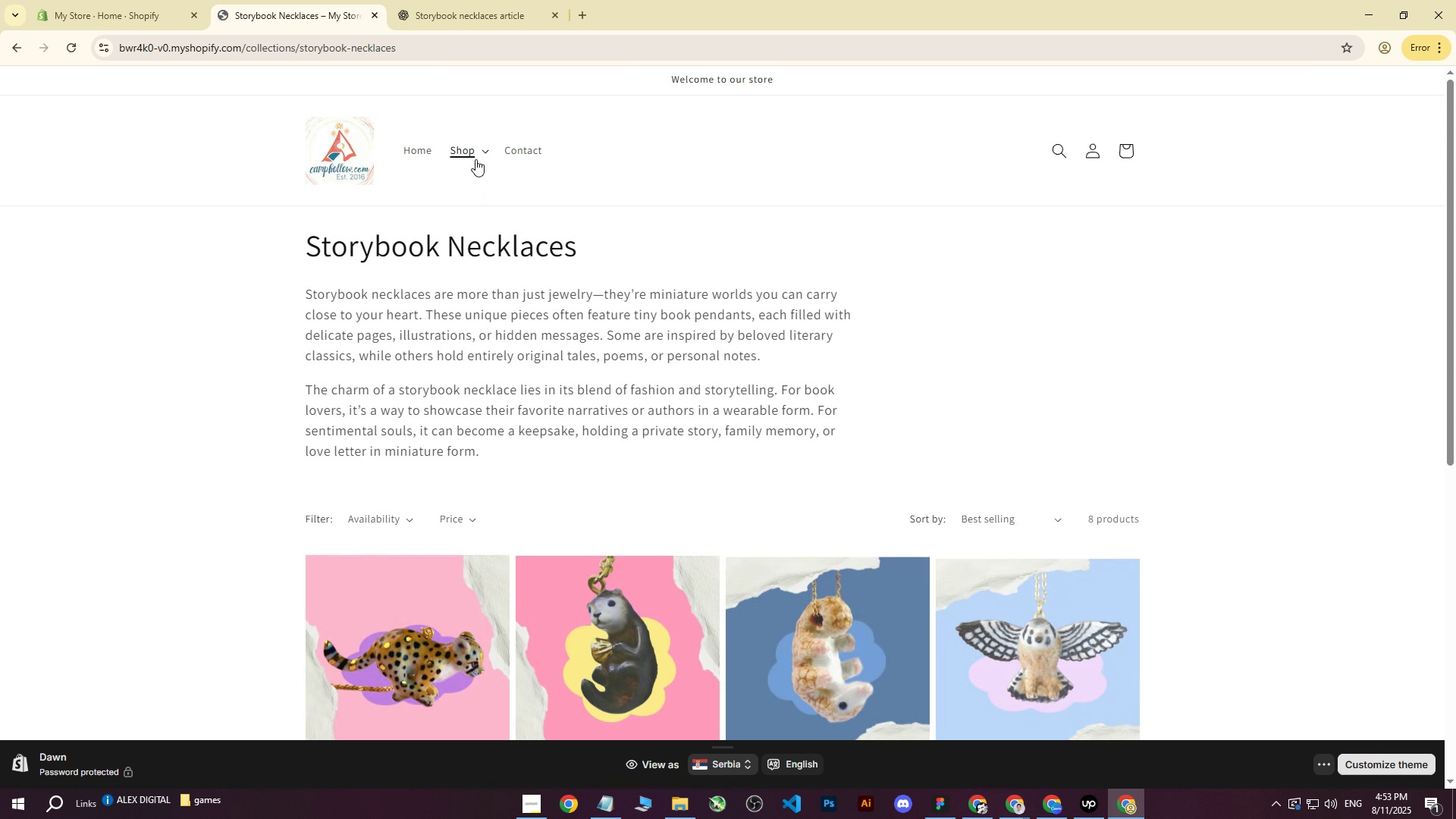 
left_click([475, 155])
 